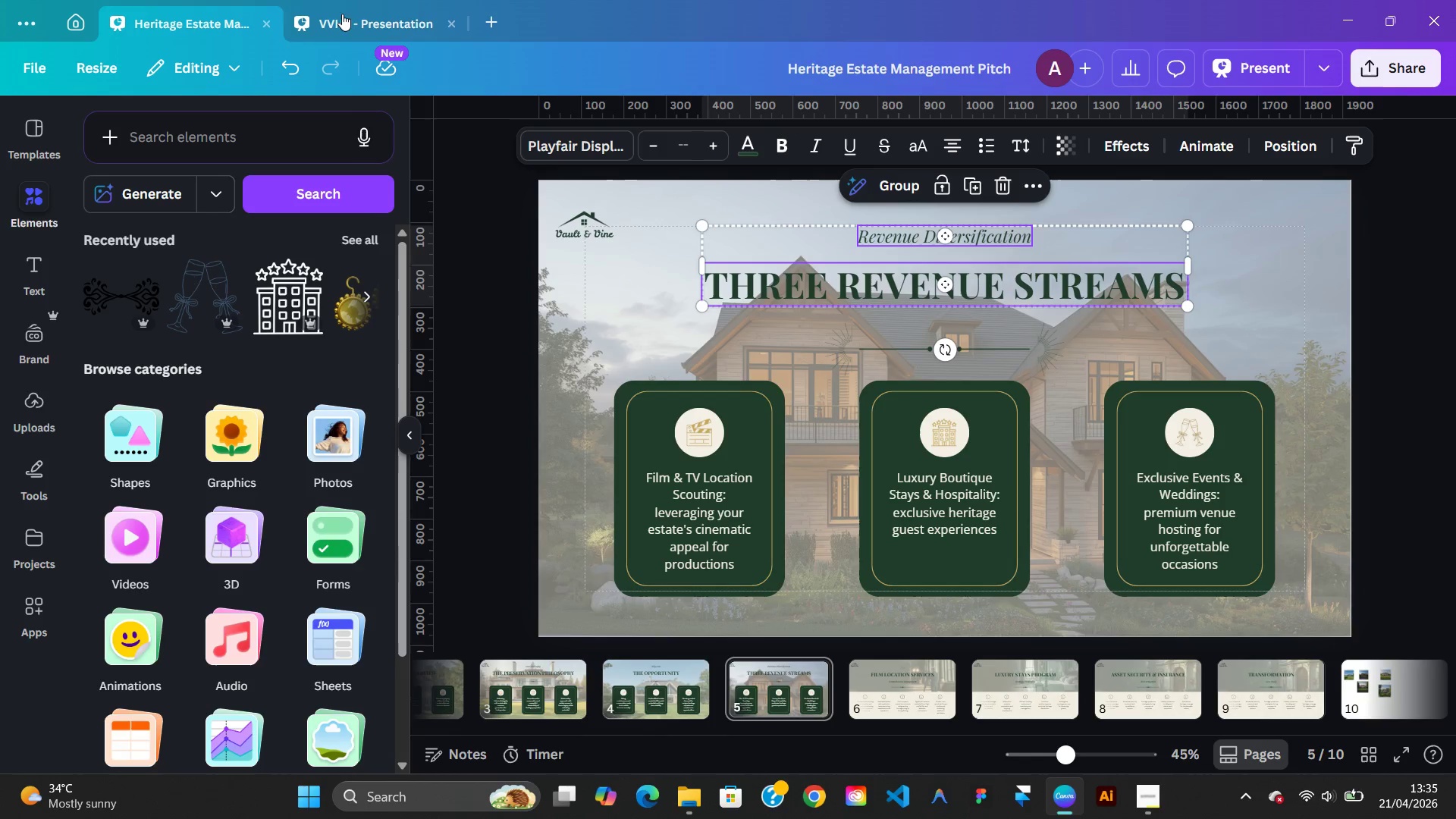 
left_click([344, 18])
 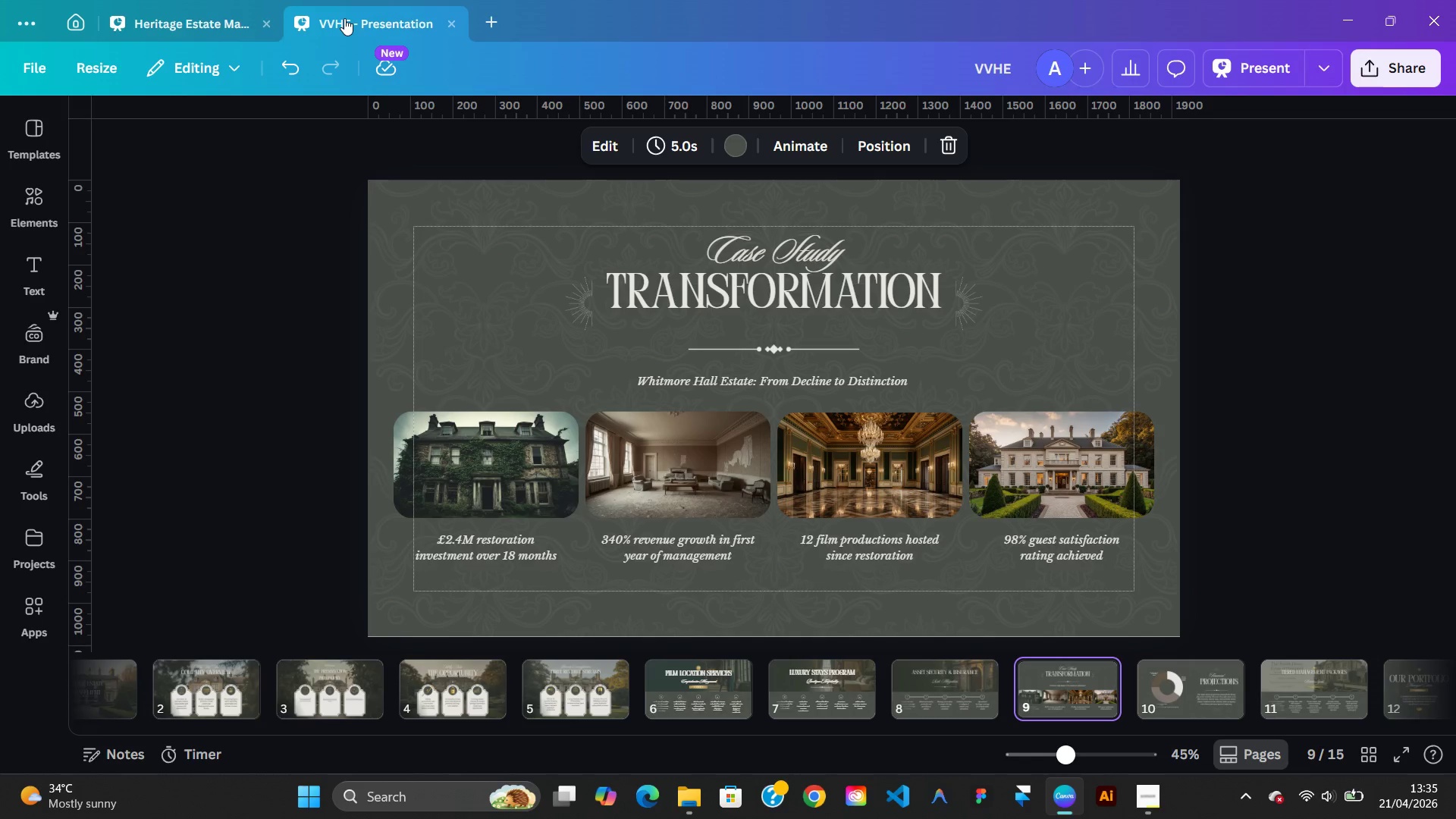 
left_click([344, 18])
 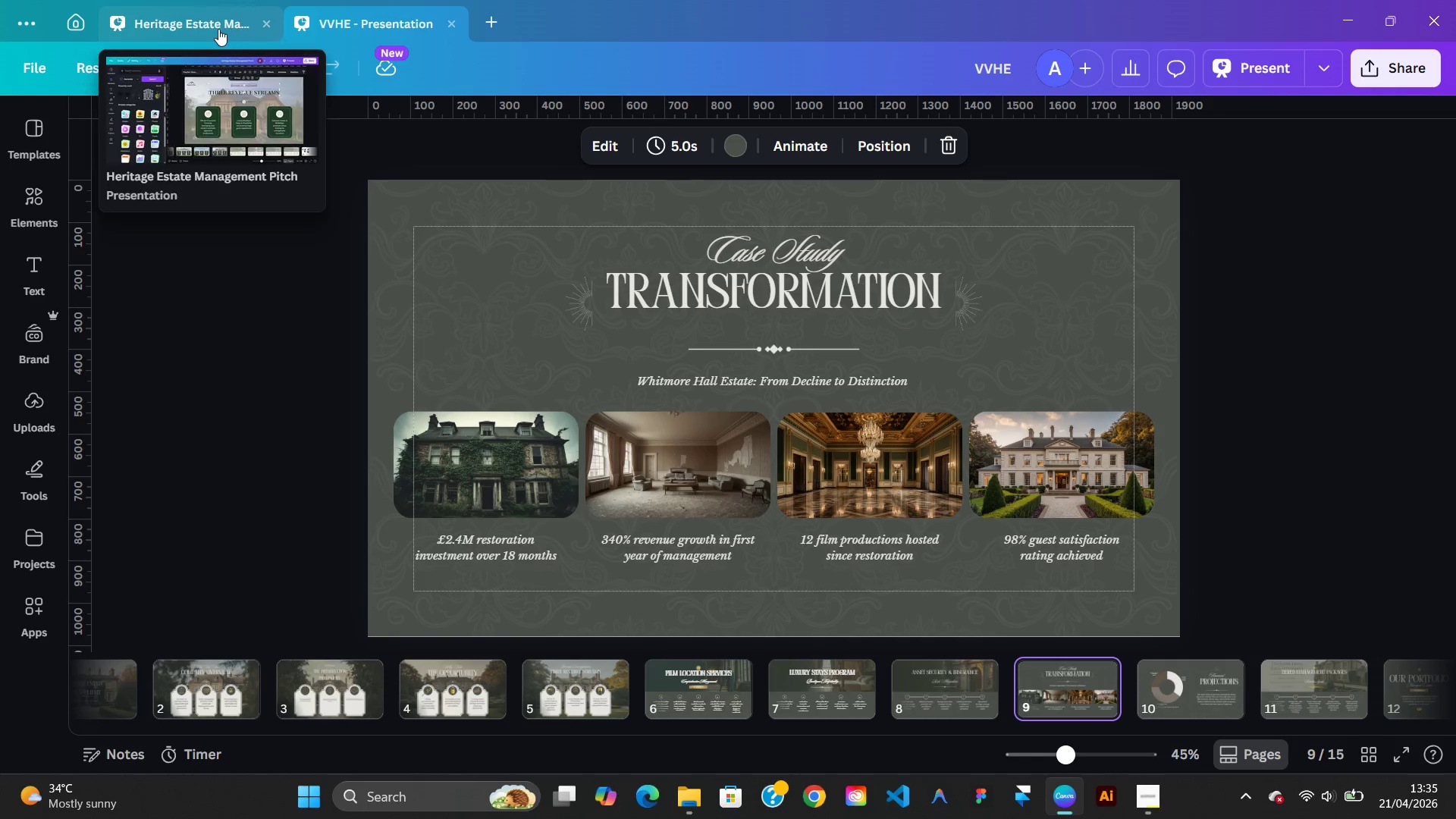 
left_click([217, 29])
 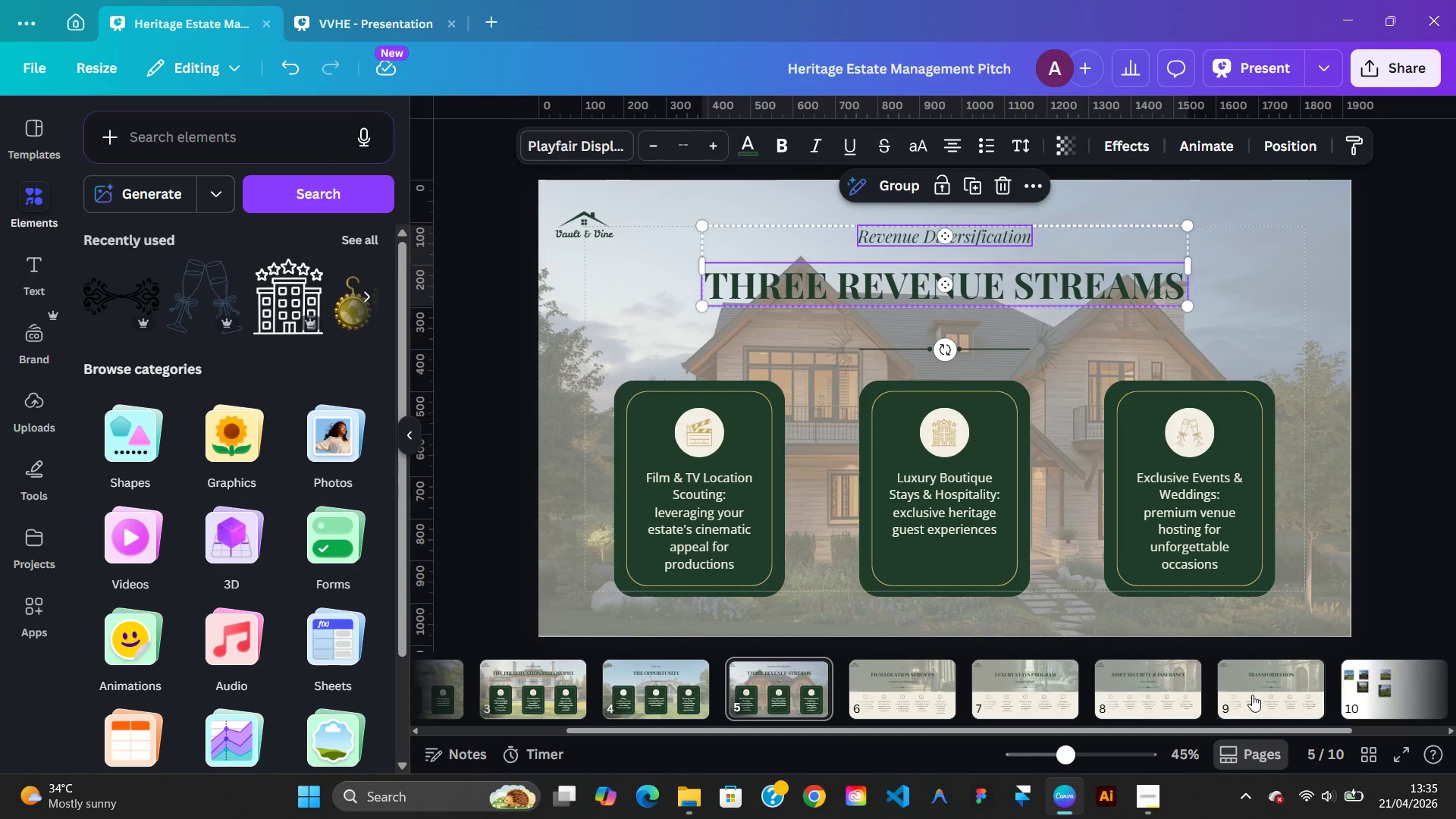 
left_click([1256, 696])
 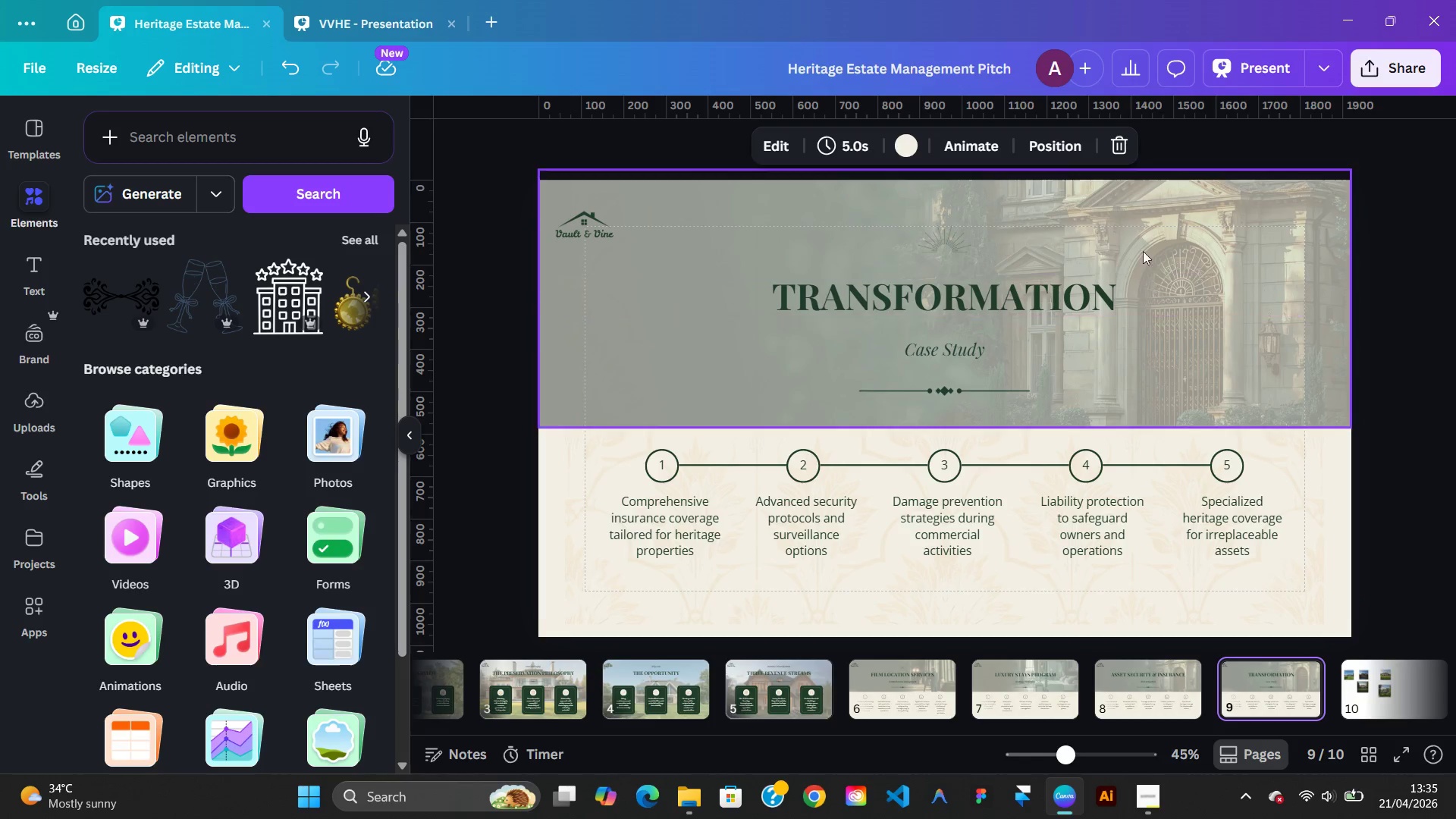 
right_click([1143, 234])
 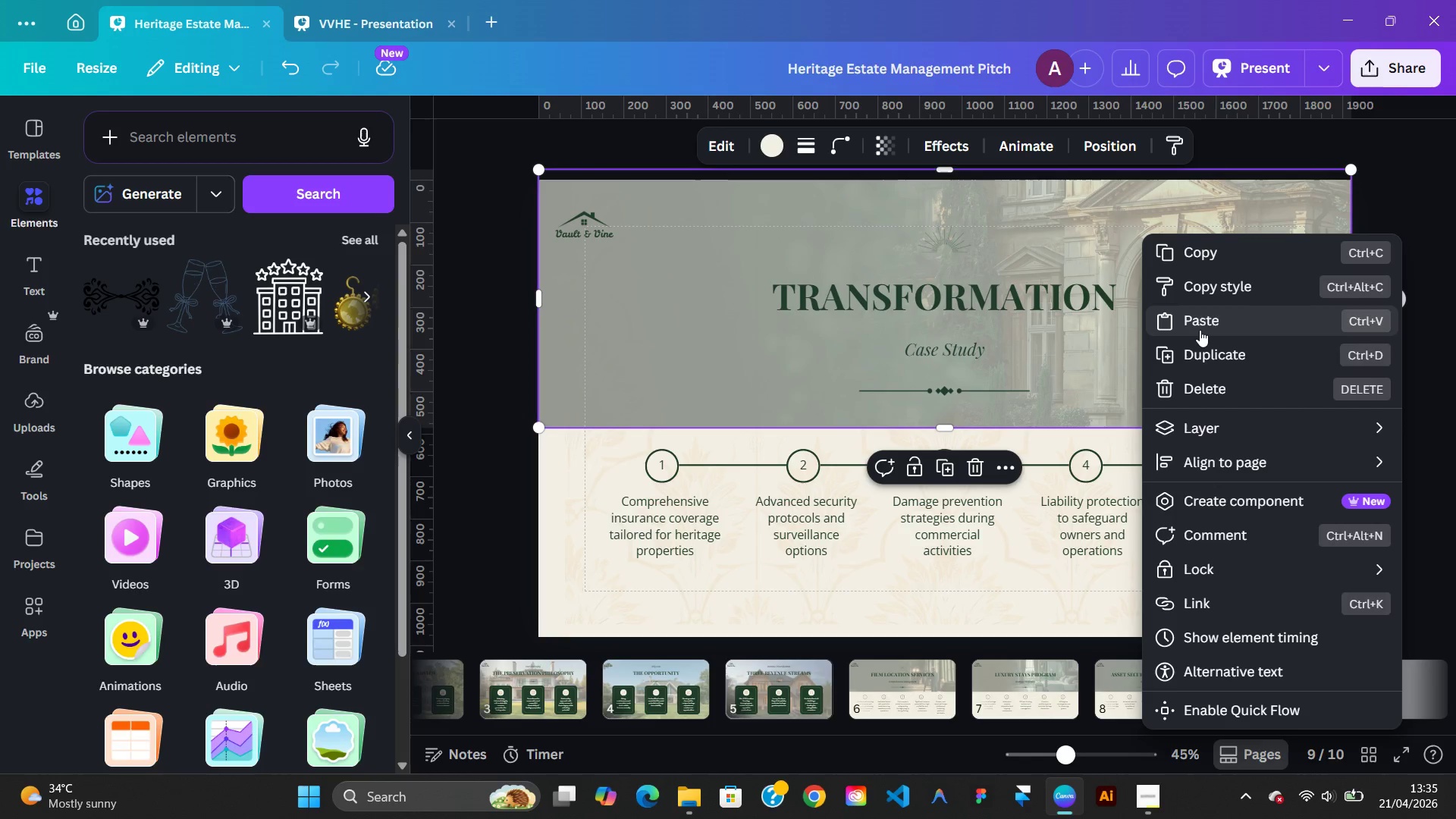 
left_click([1200, 330])
 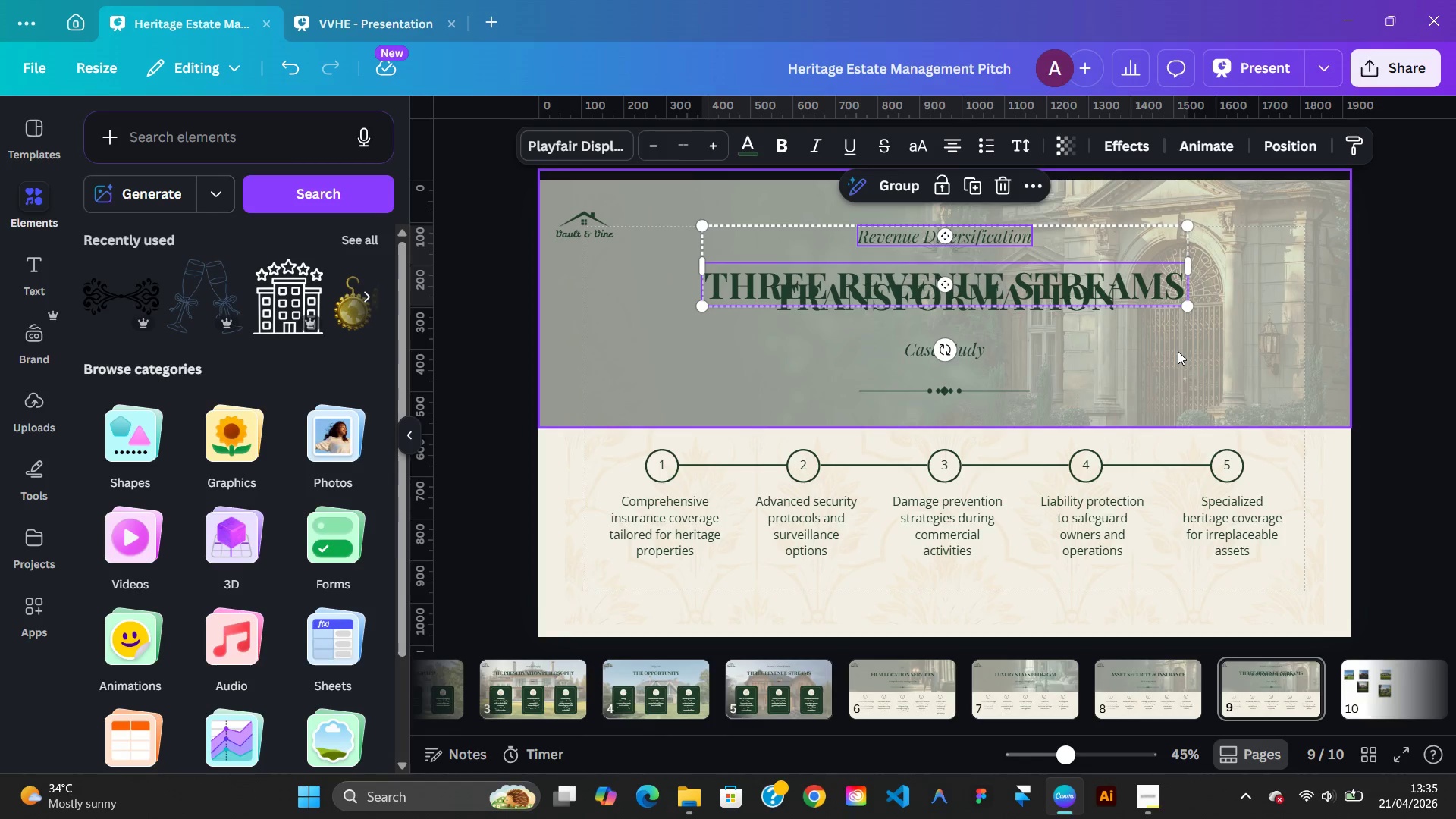 
left_click([1211, 351])
 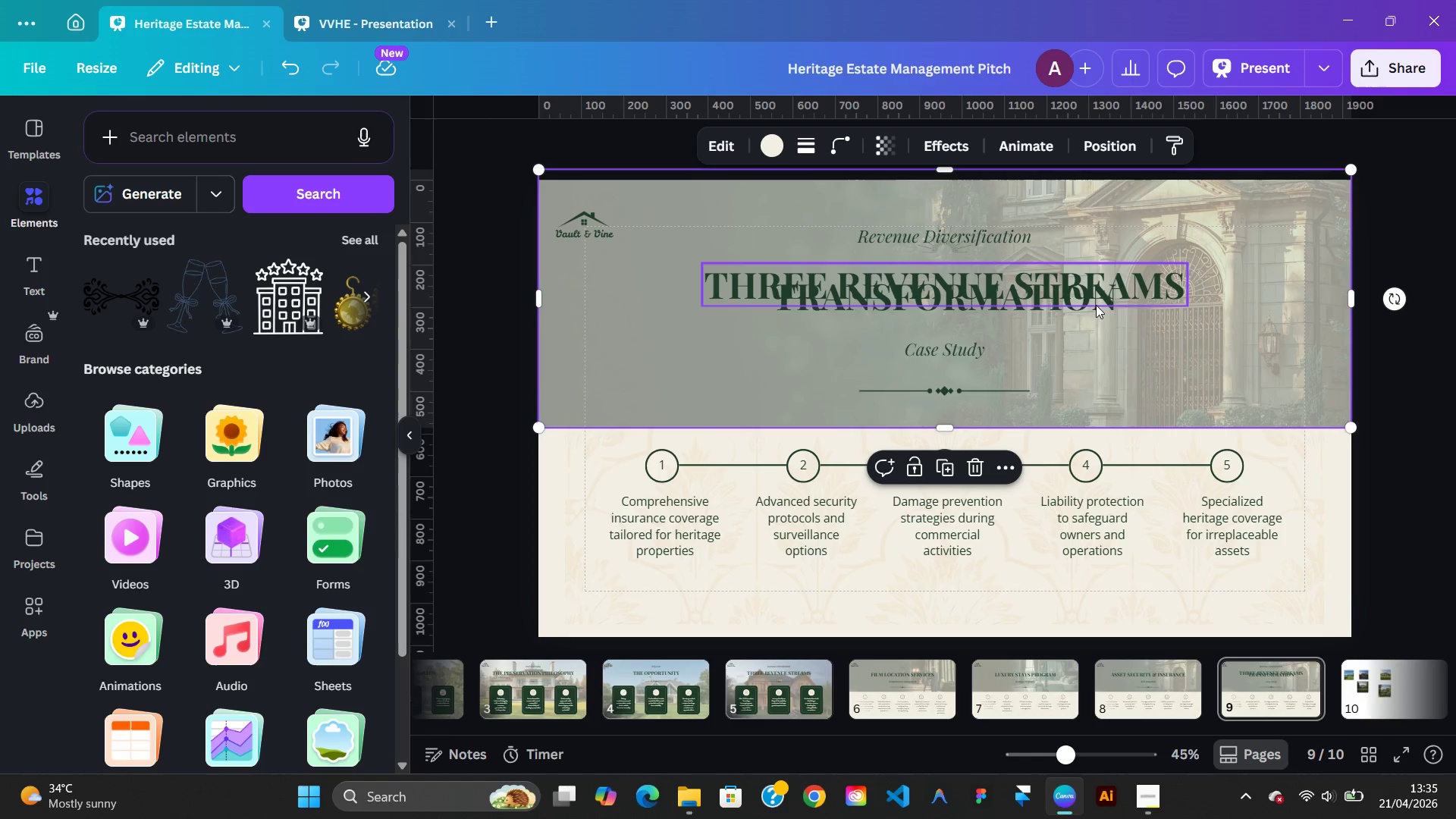 
left_click([1097, 312])
 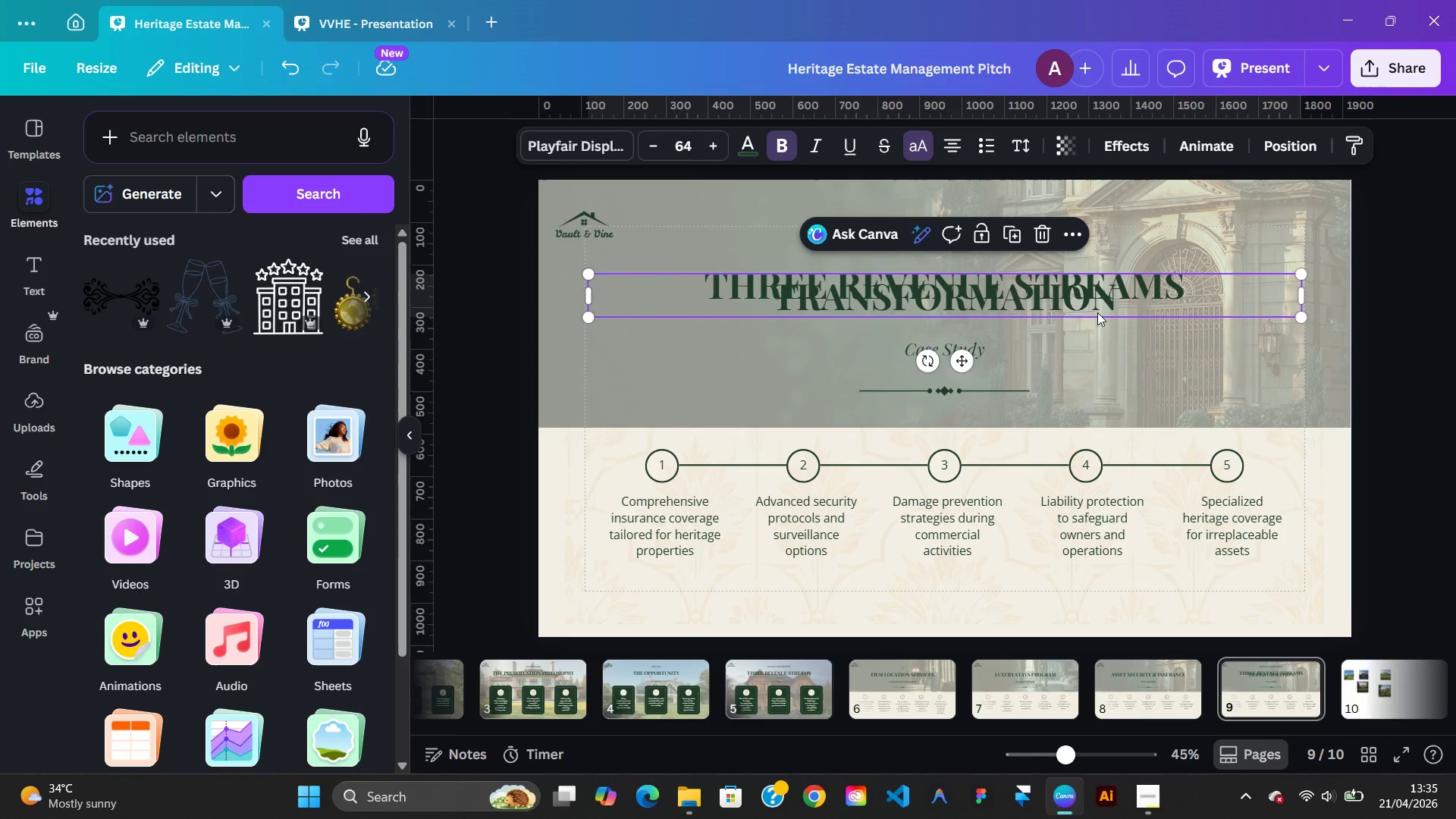 
key(Delete)
 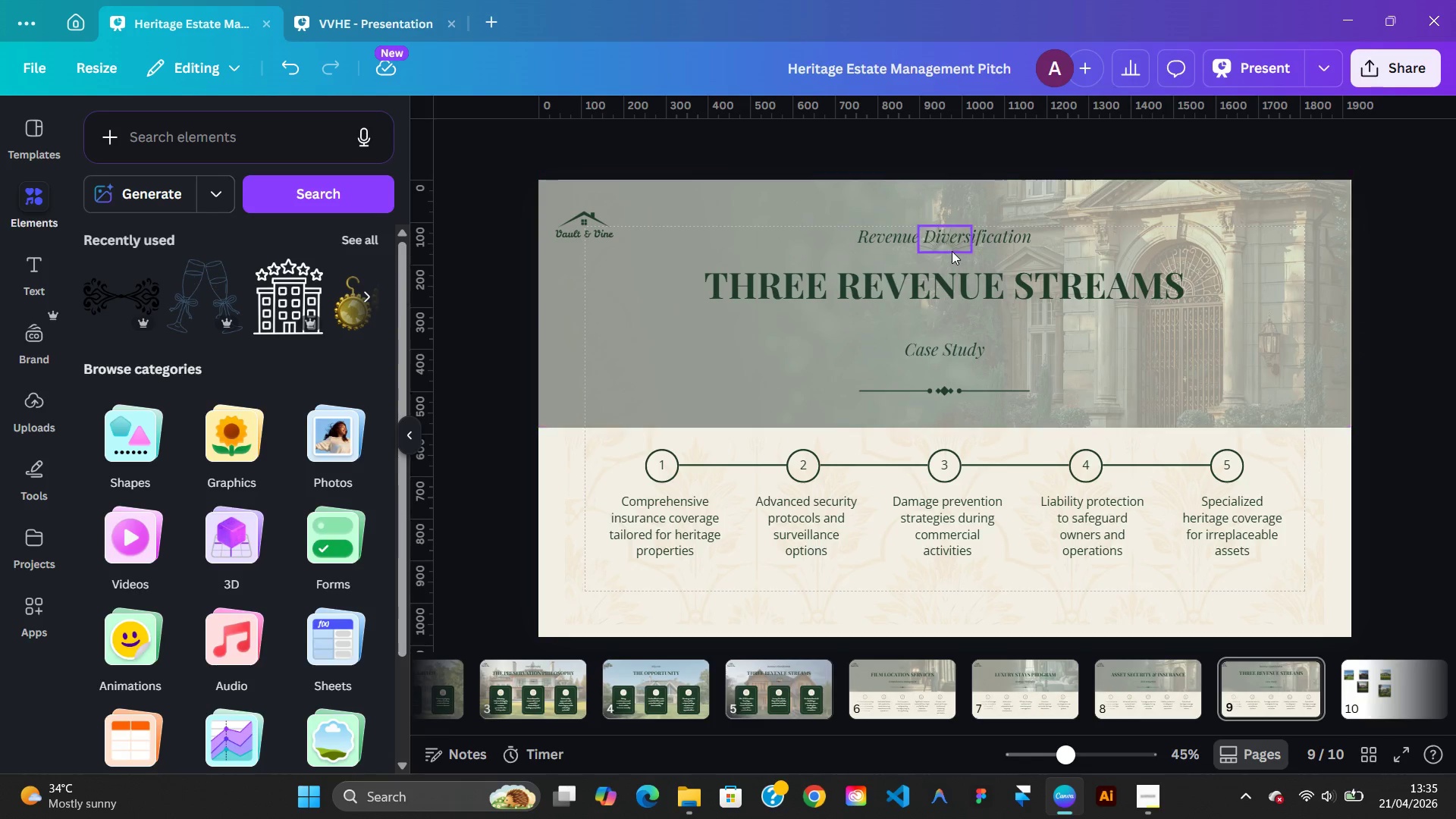 
left_click([951, 249])
 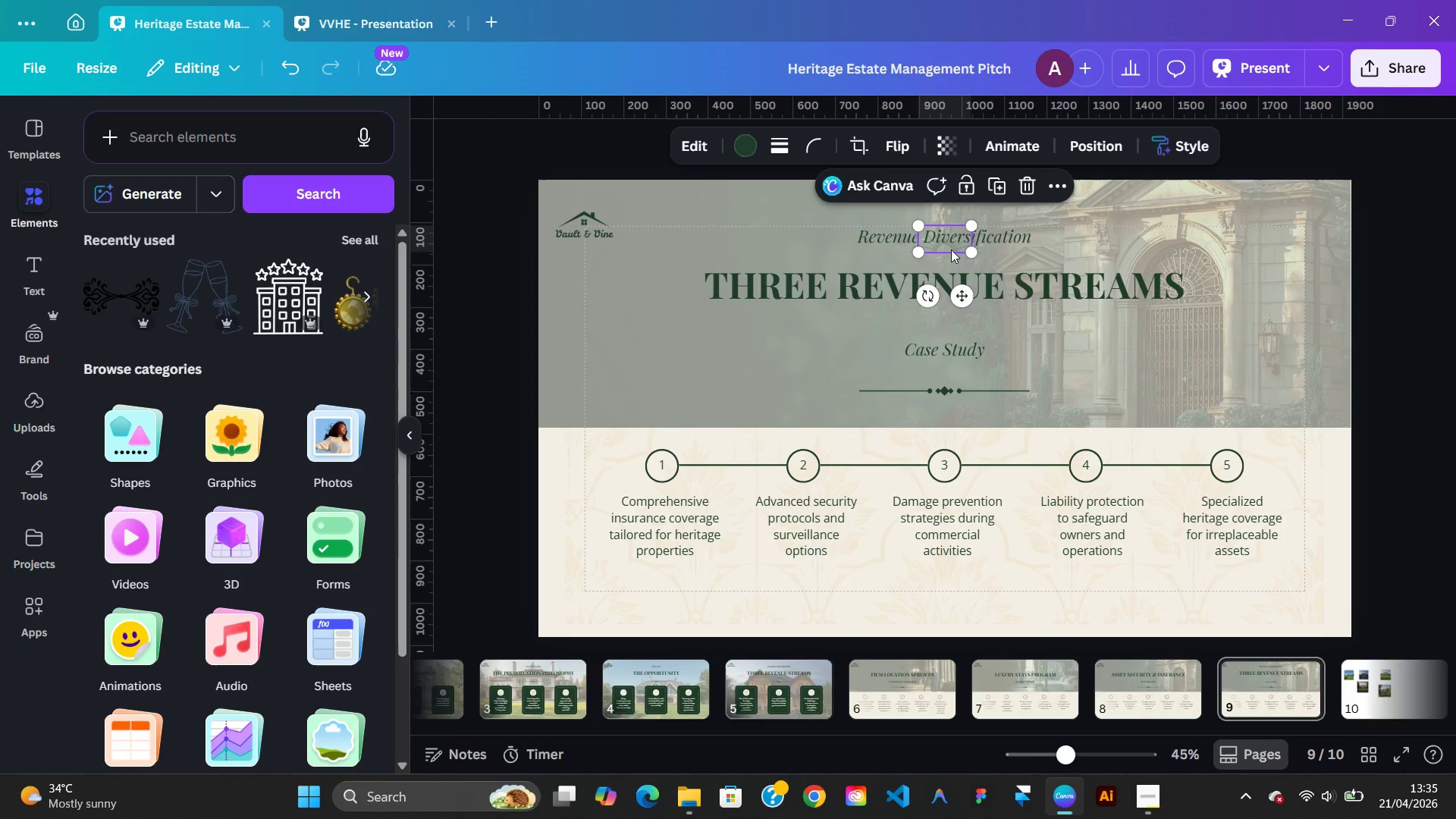 
key(Delete)
 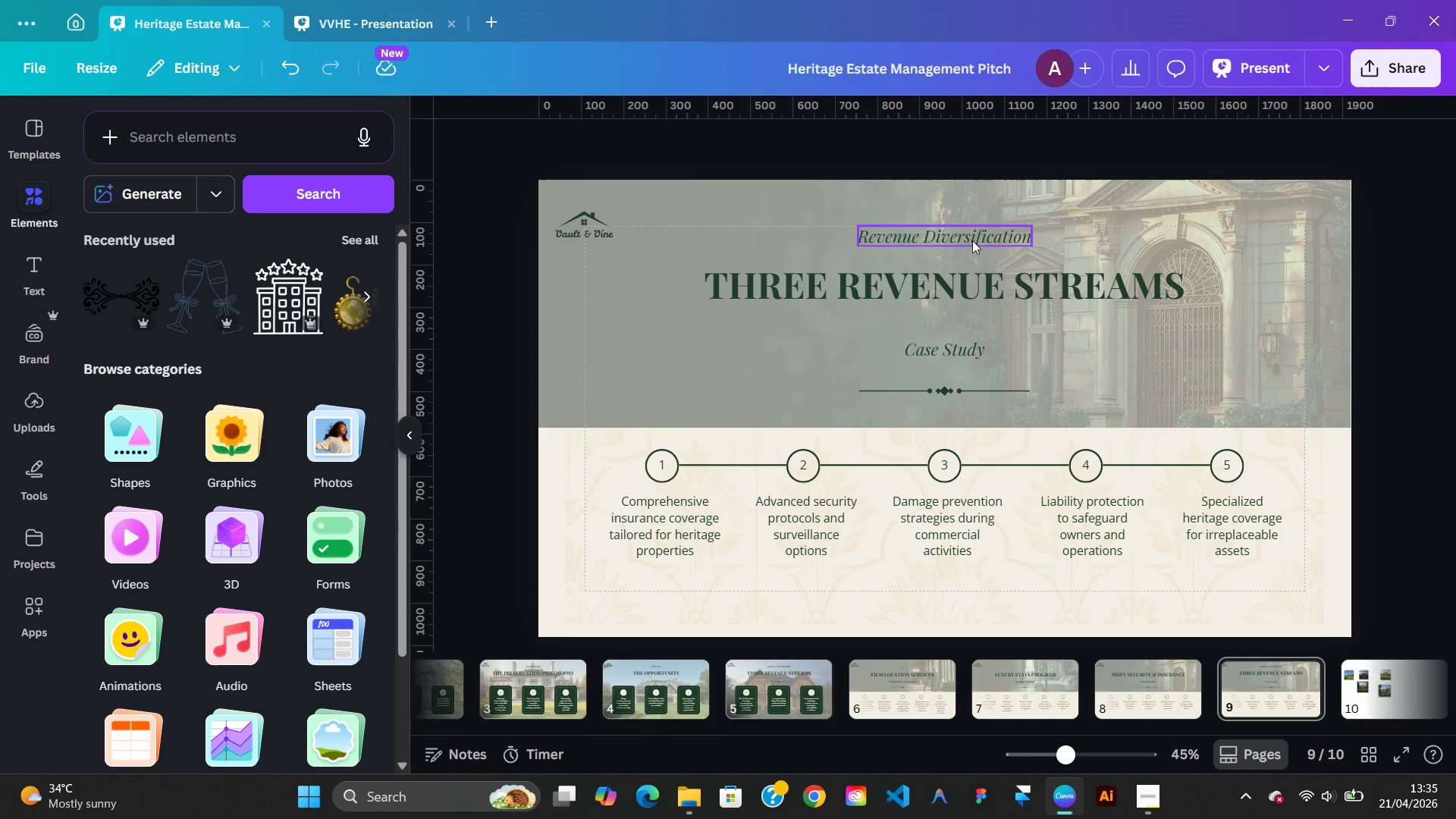 
left_click([972, 240])
 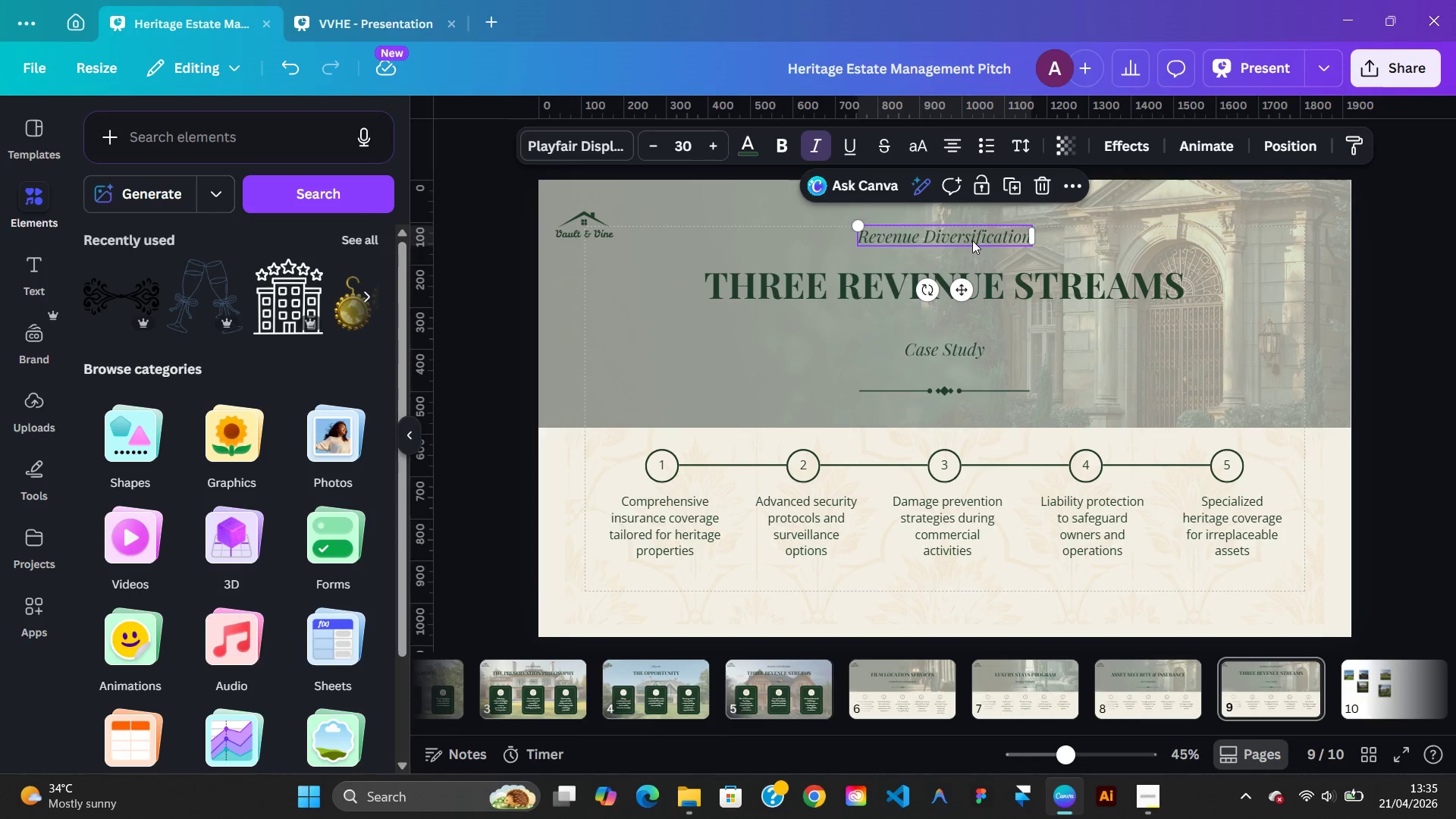 
left_click([972, 240])
 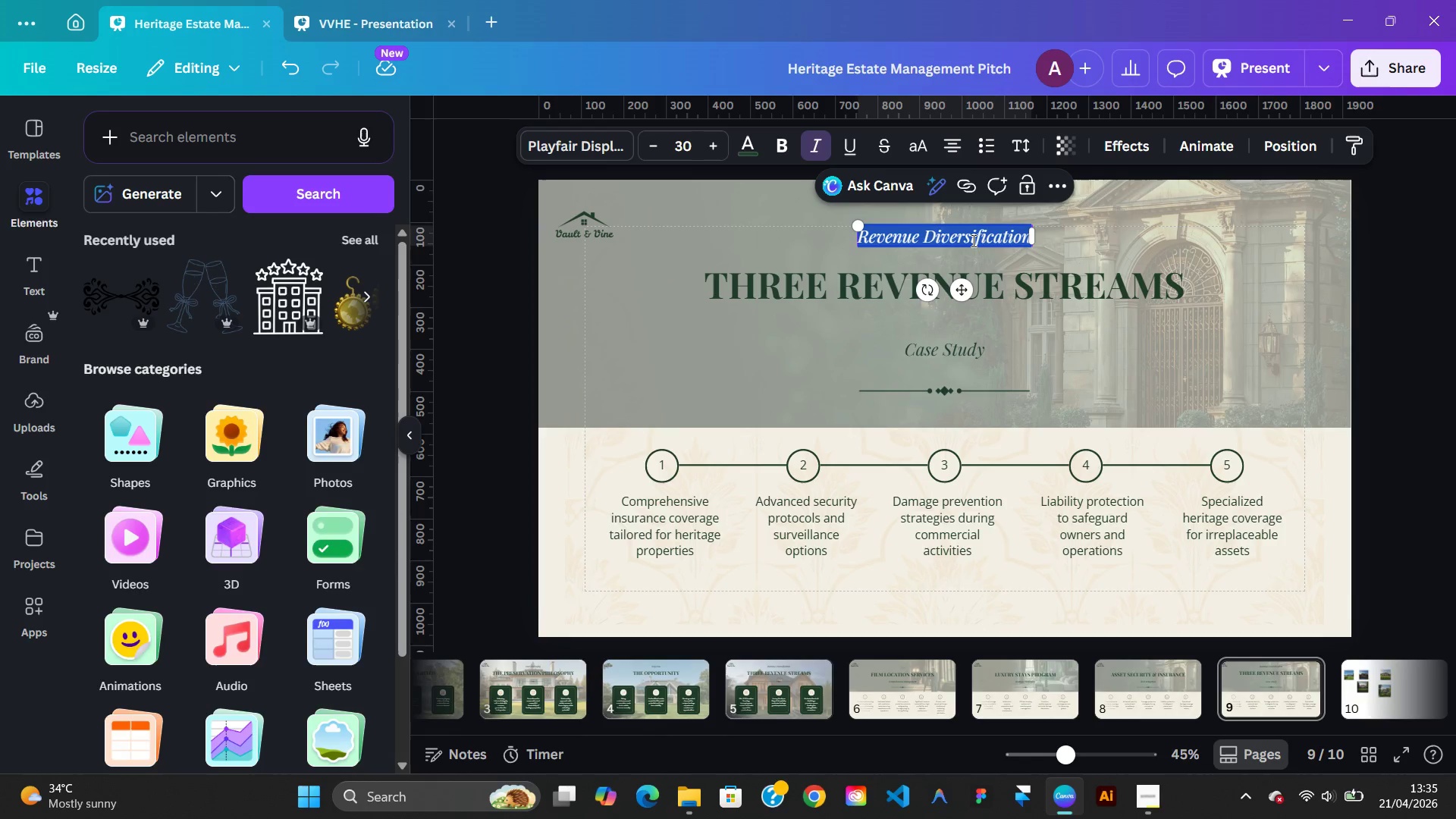 
type(Case Study)
 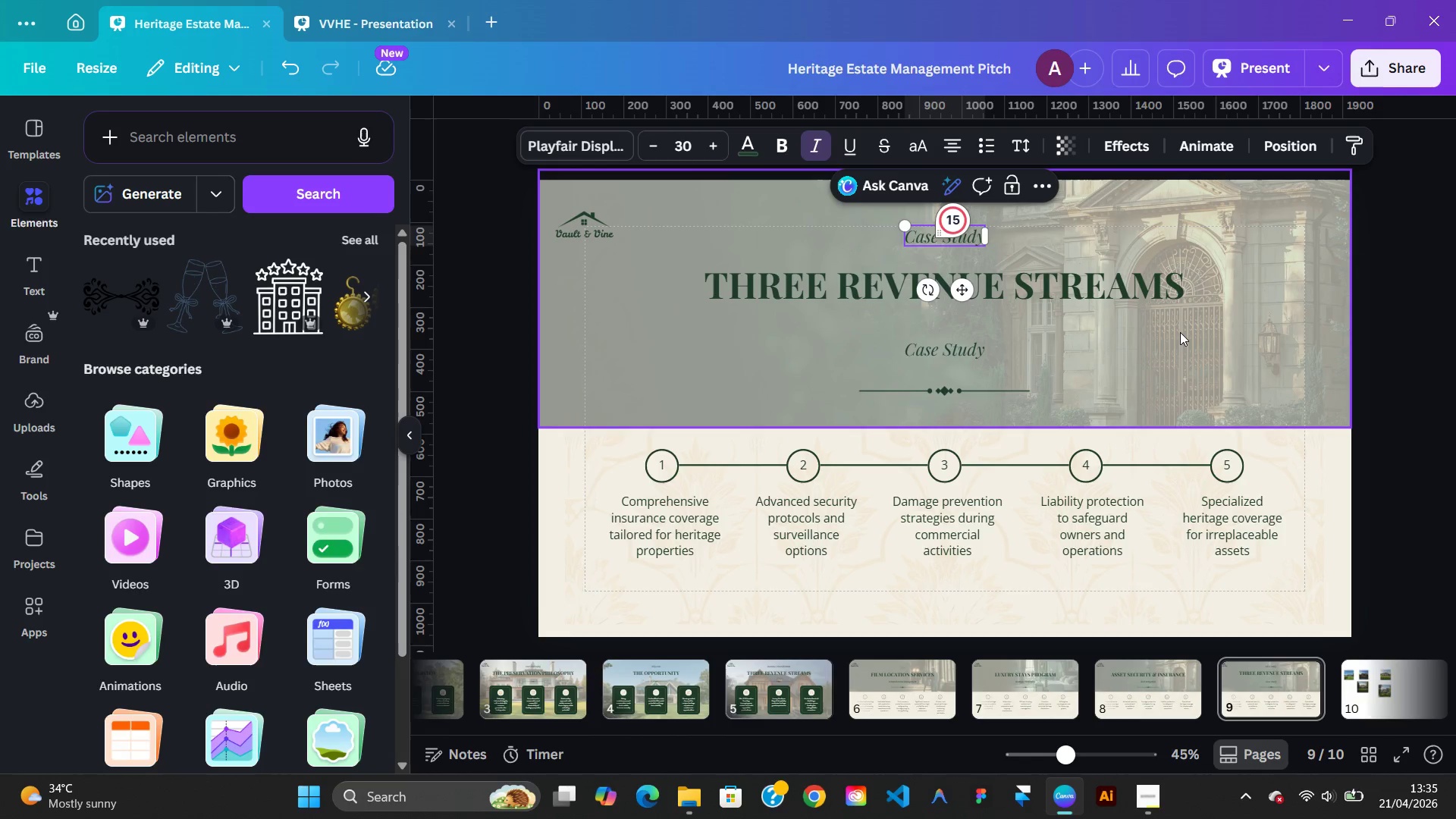 
left_click([1180, 332])
 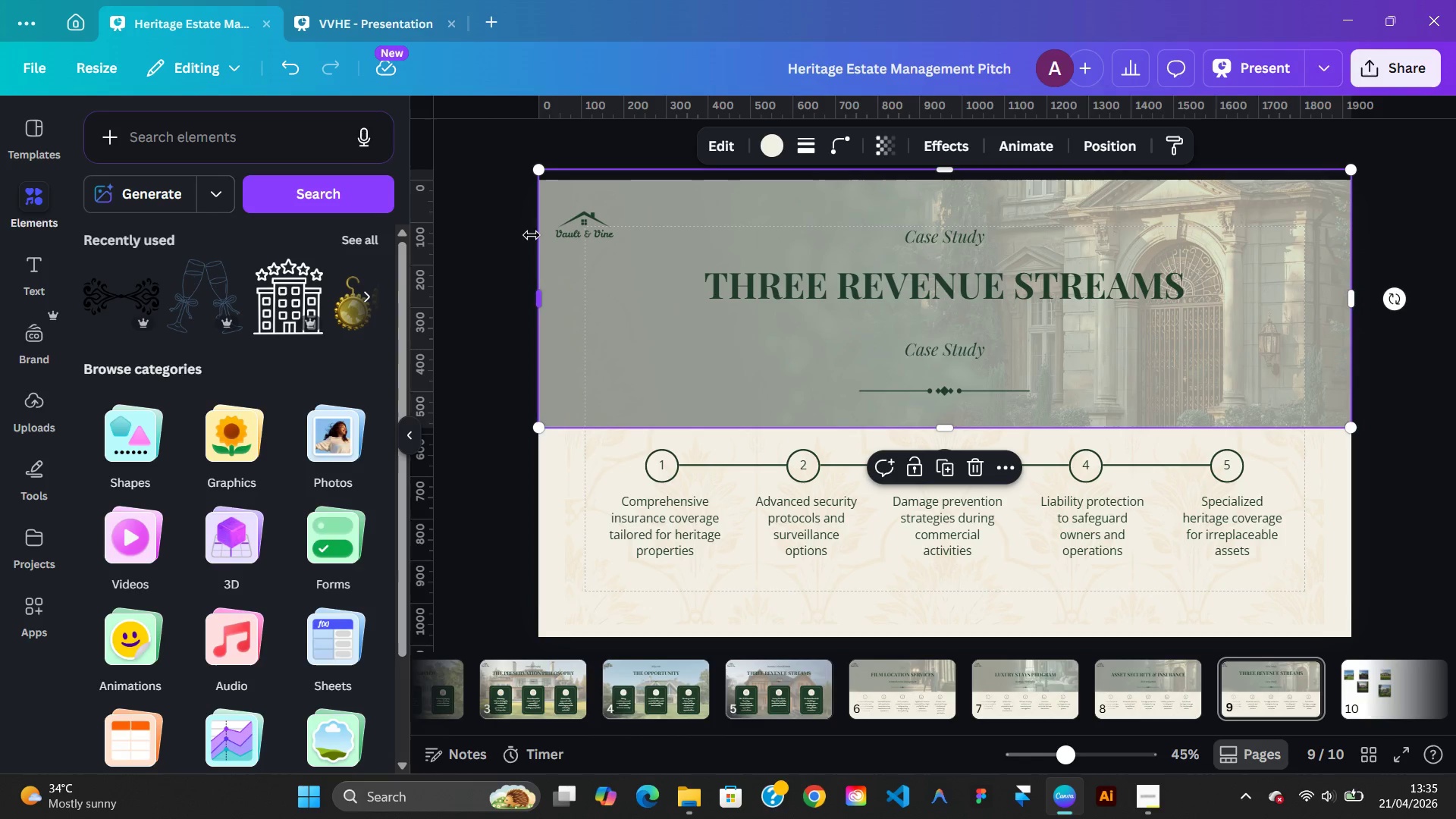 
left_click([397, 30])
 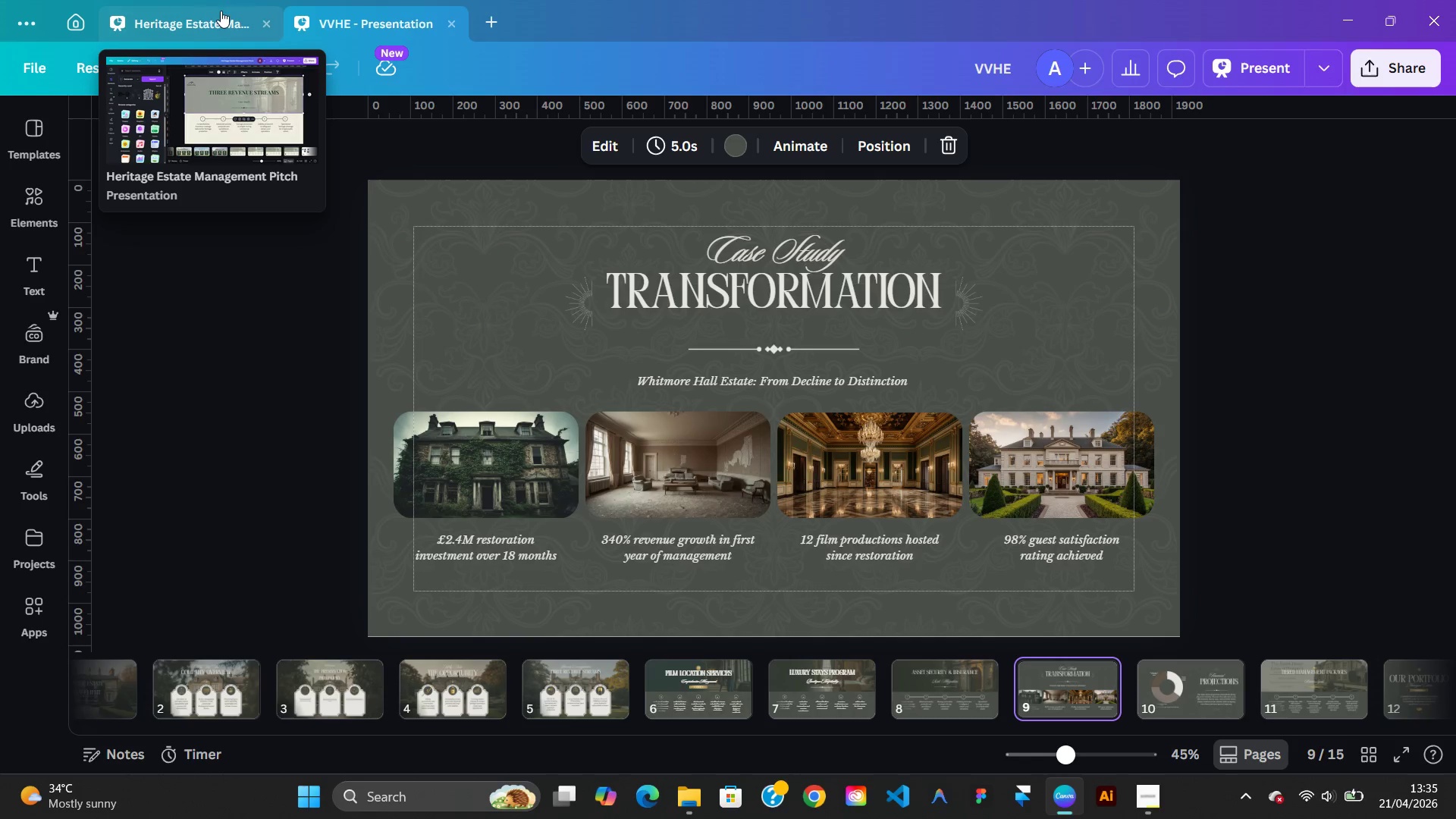 
left_click([214, 17])
 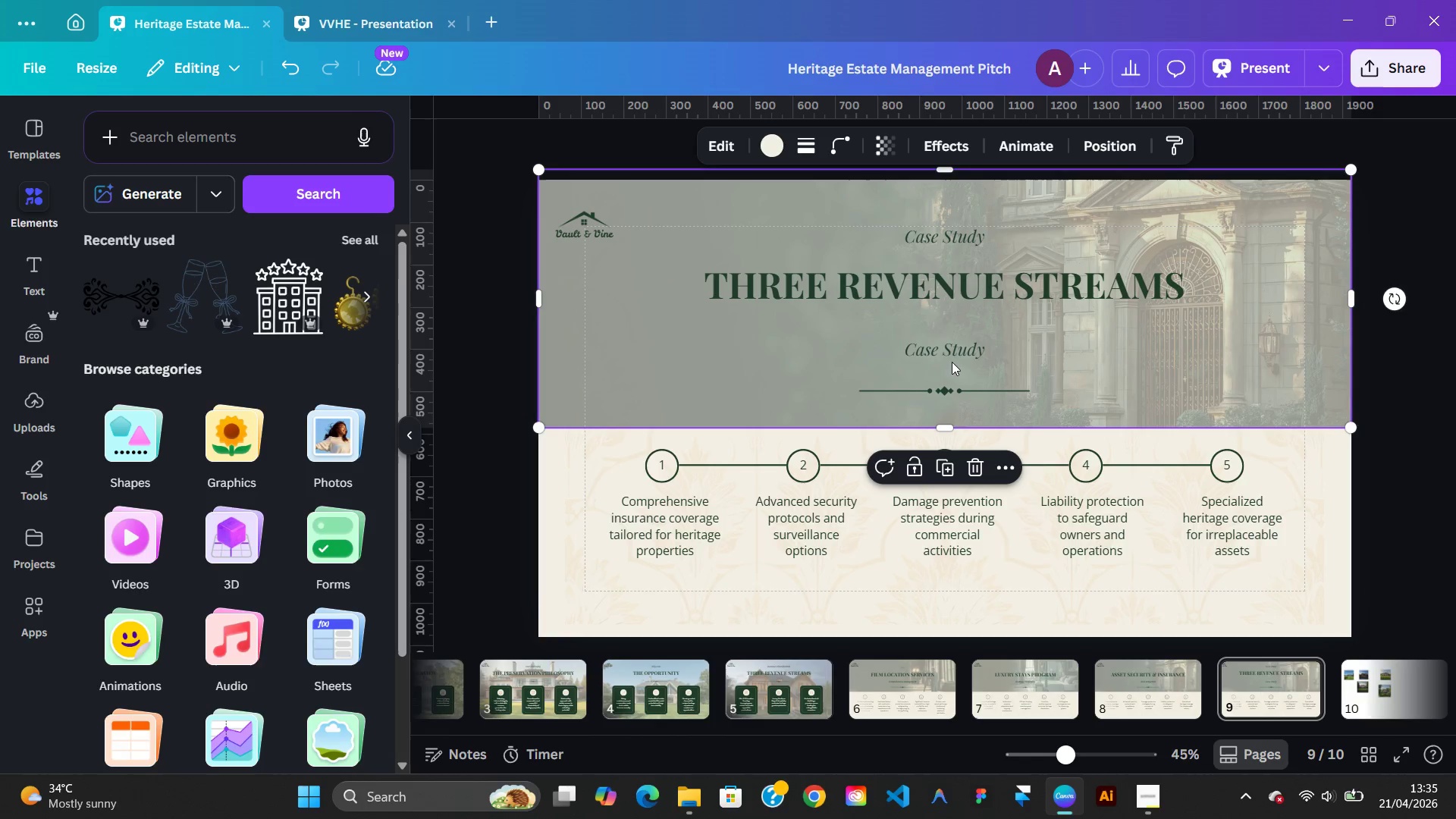 
left_click([952, 359])
 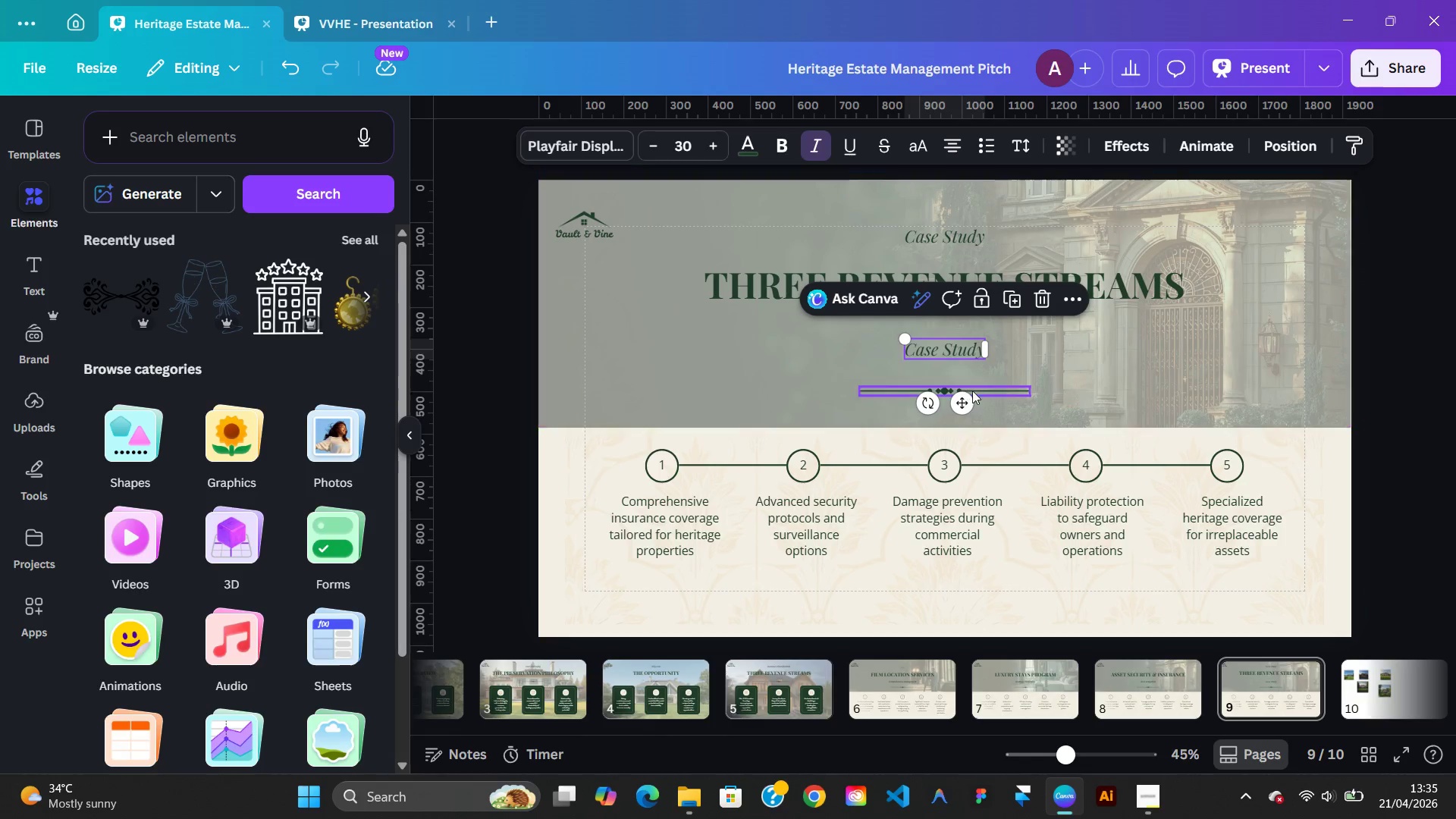 
left_click([975, 391])
 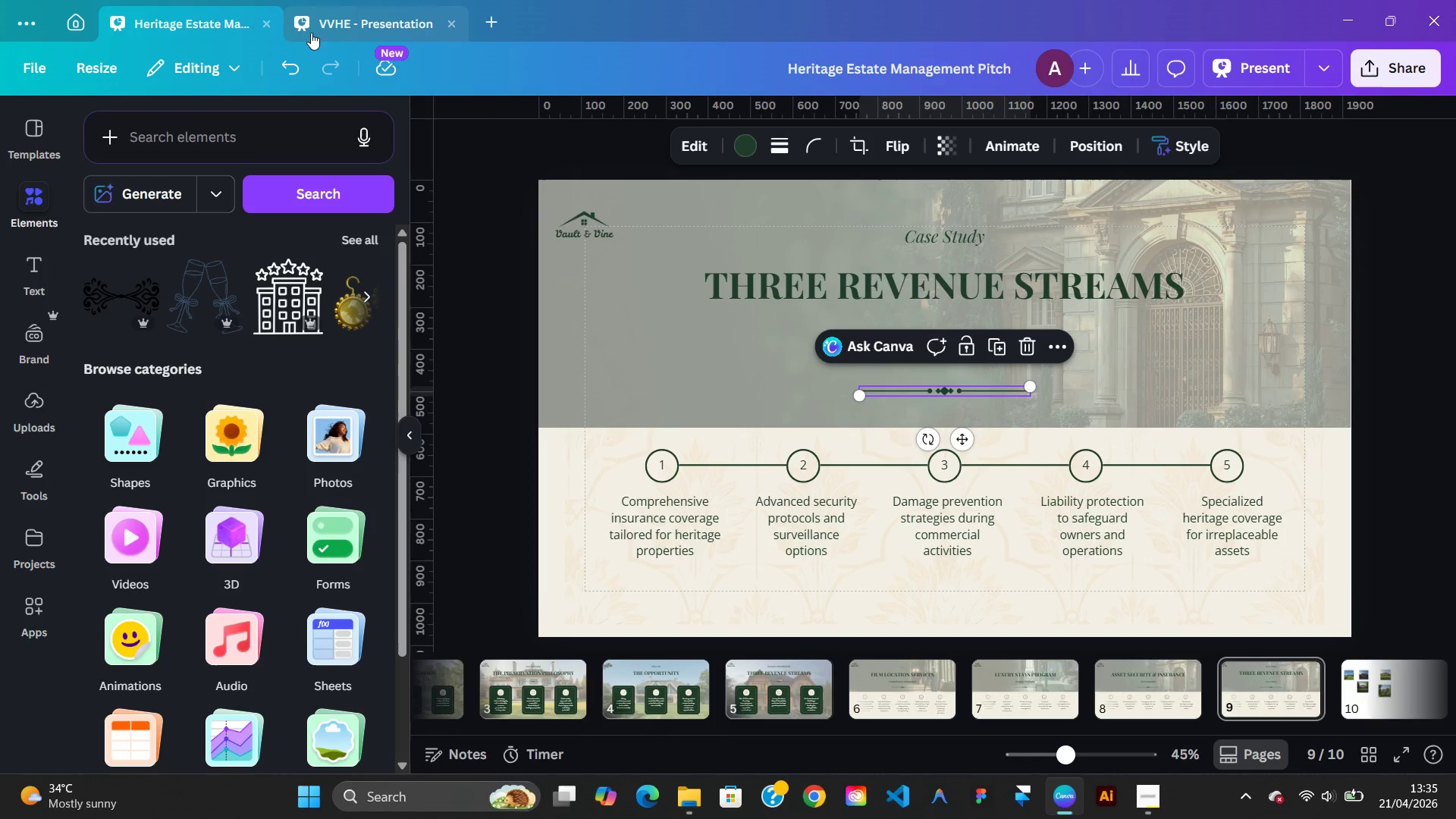 
left_click([335, 27])
 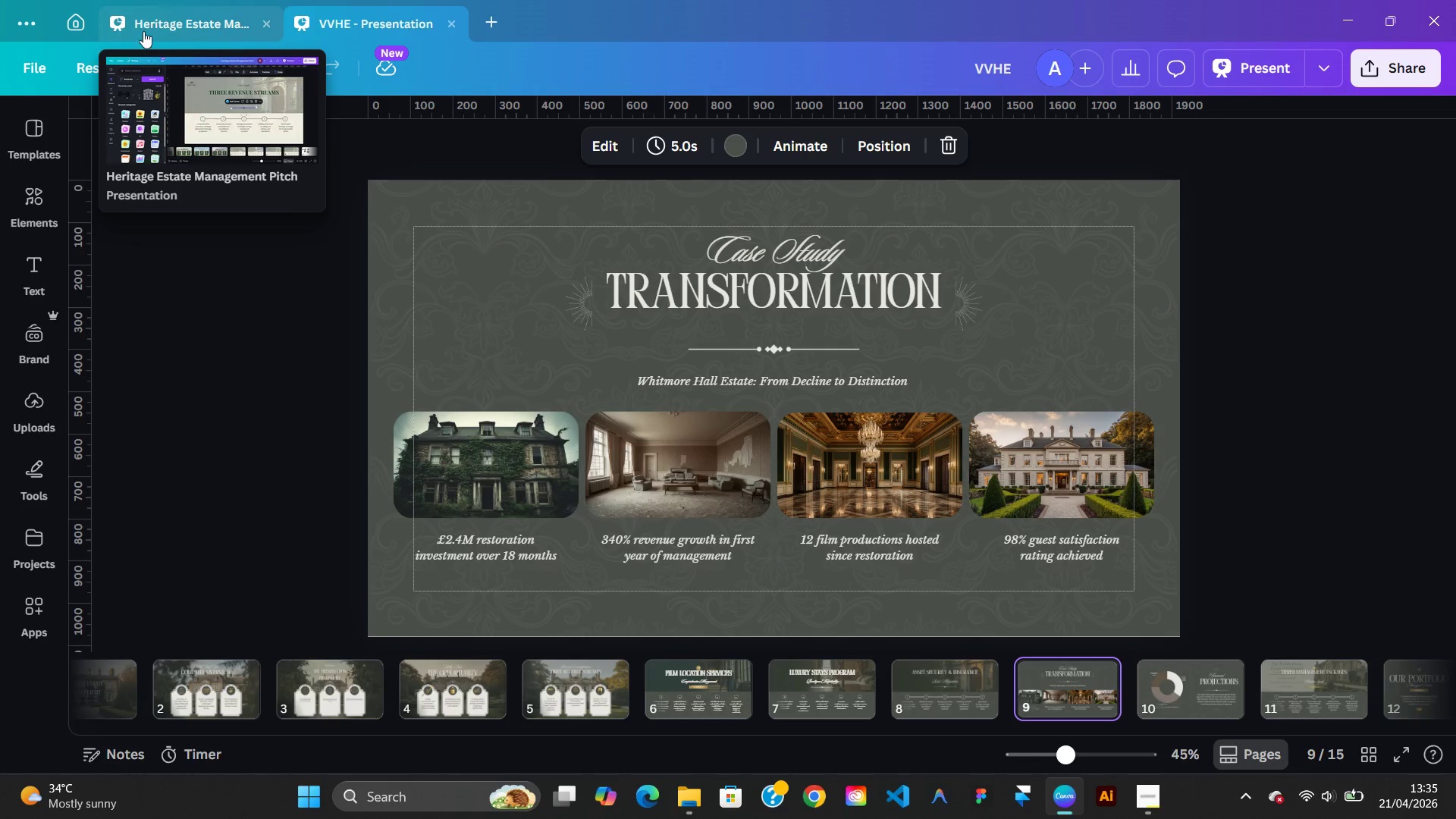 
left_click([171, 20])
 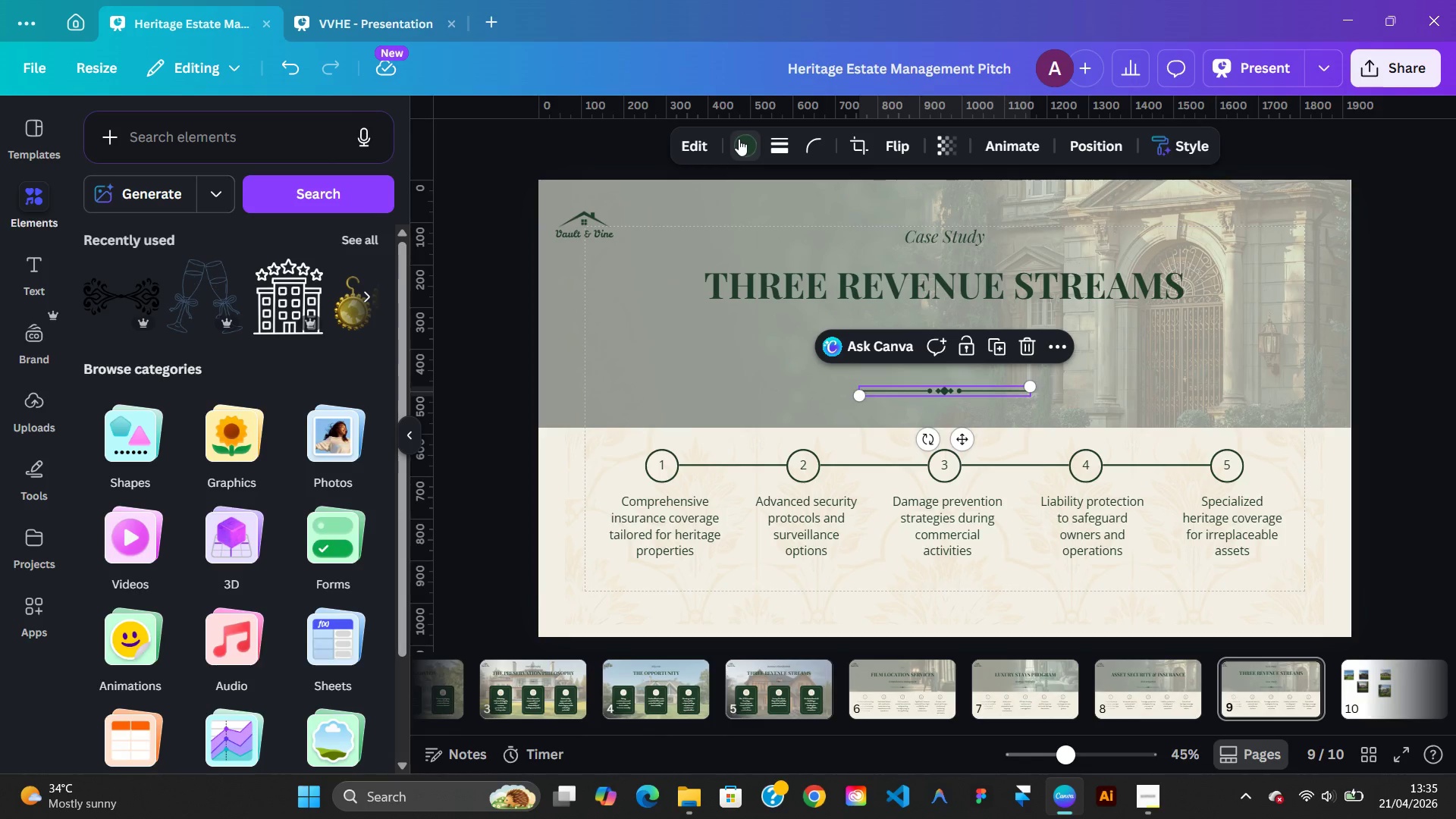 
hold_key(key=ArrowUp, duration=1.52)
 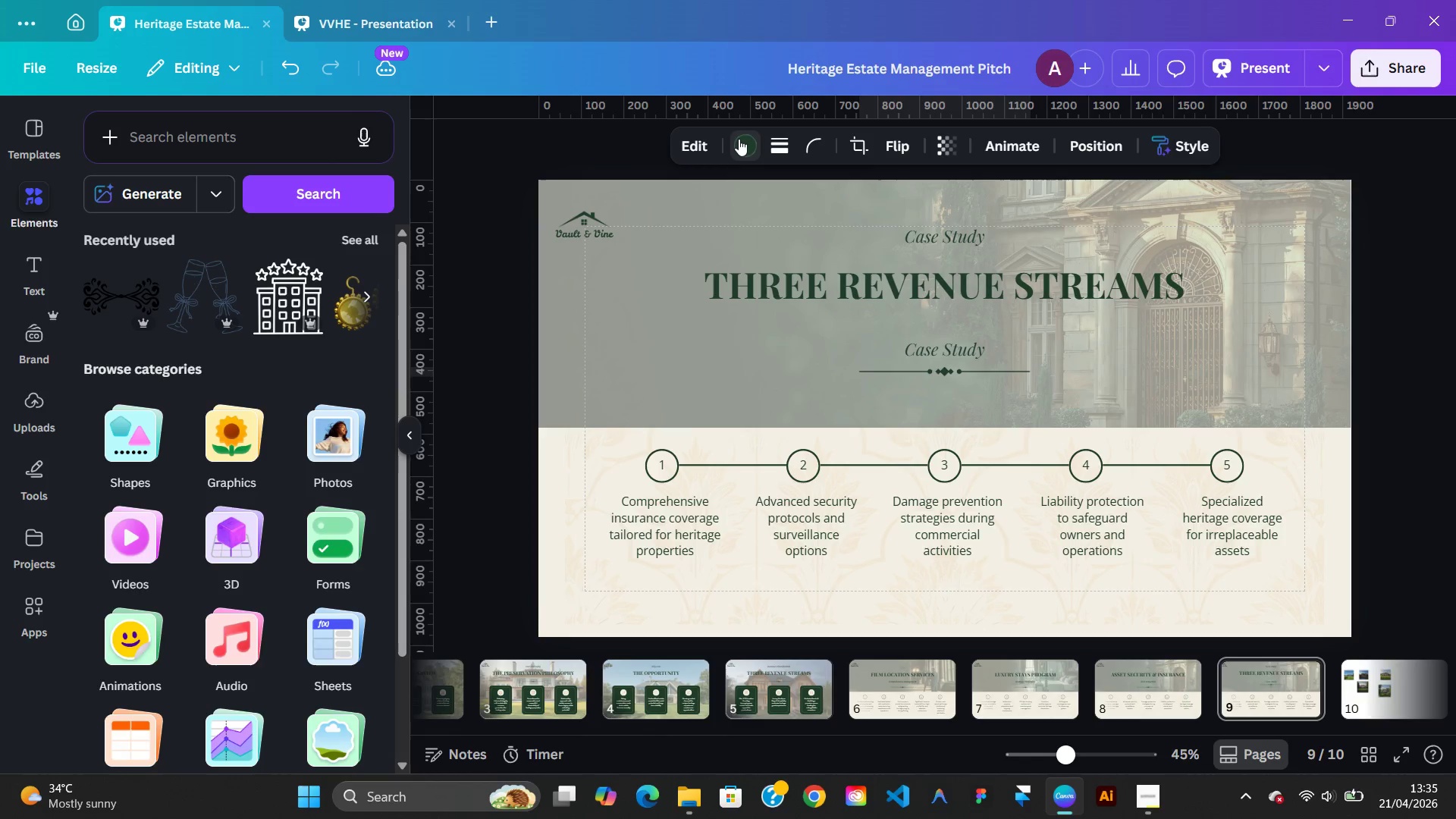 
hold_key(key=ArrowUp, duration=1.52)
 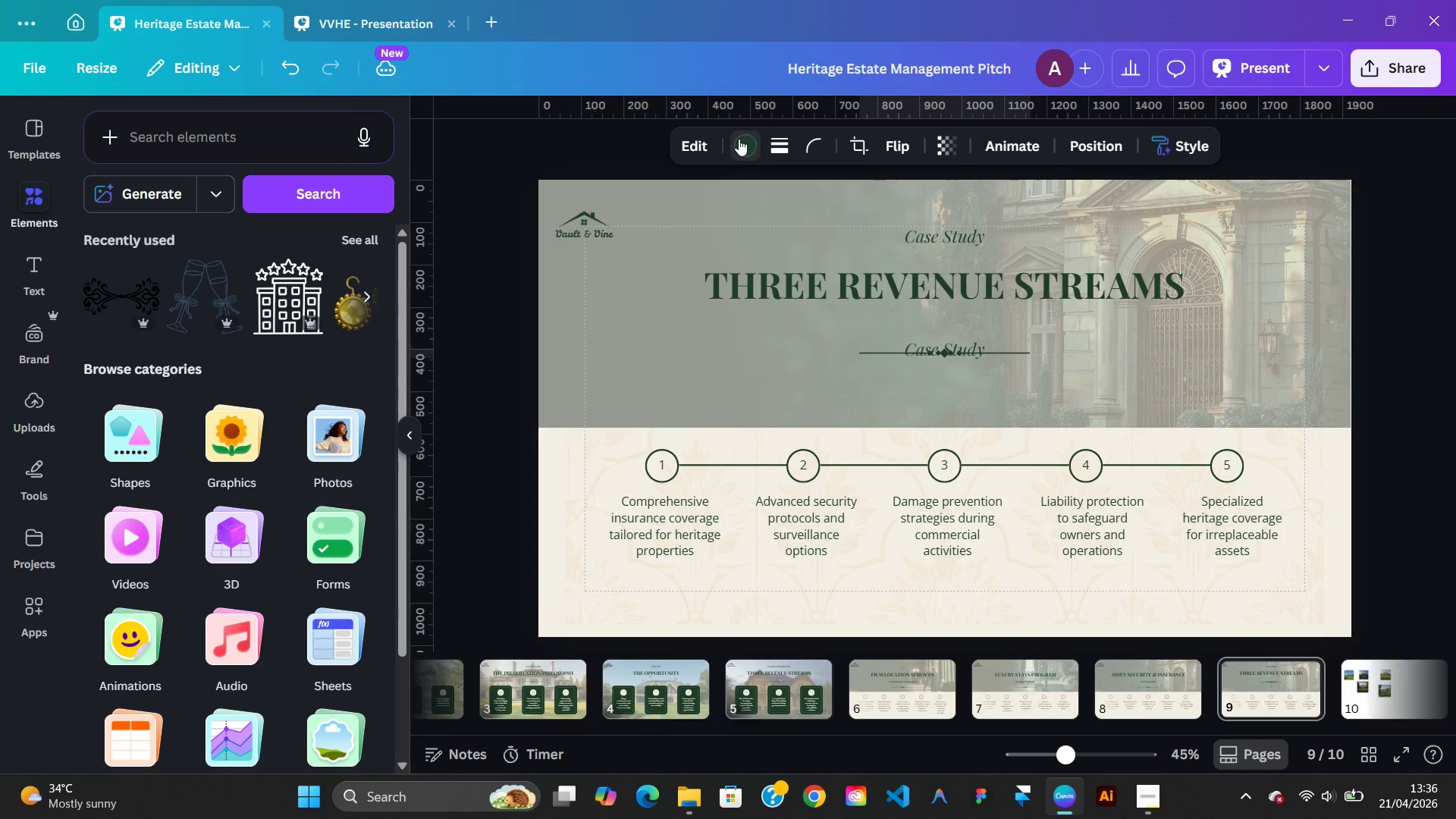 
hold_key(key=ArrowUp, duration=0.45)
 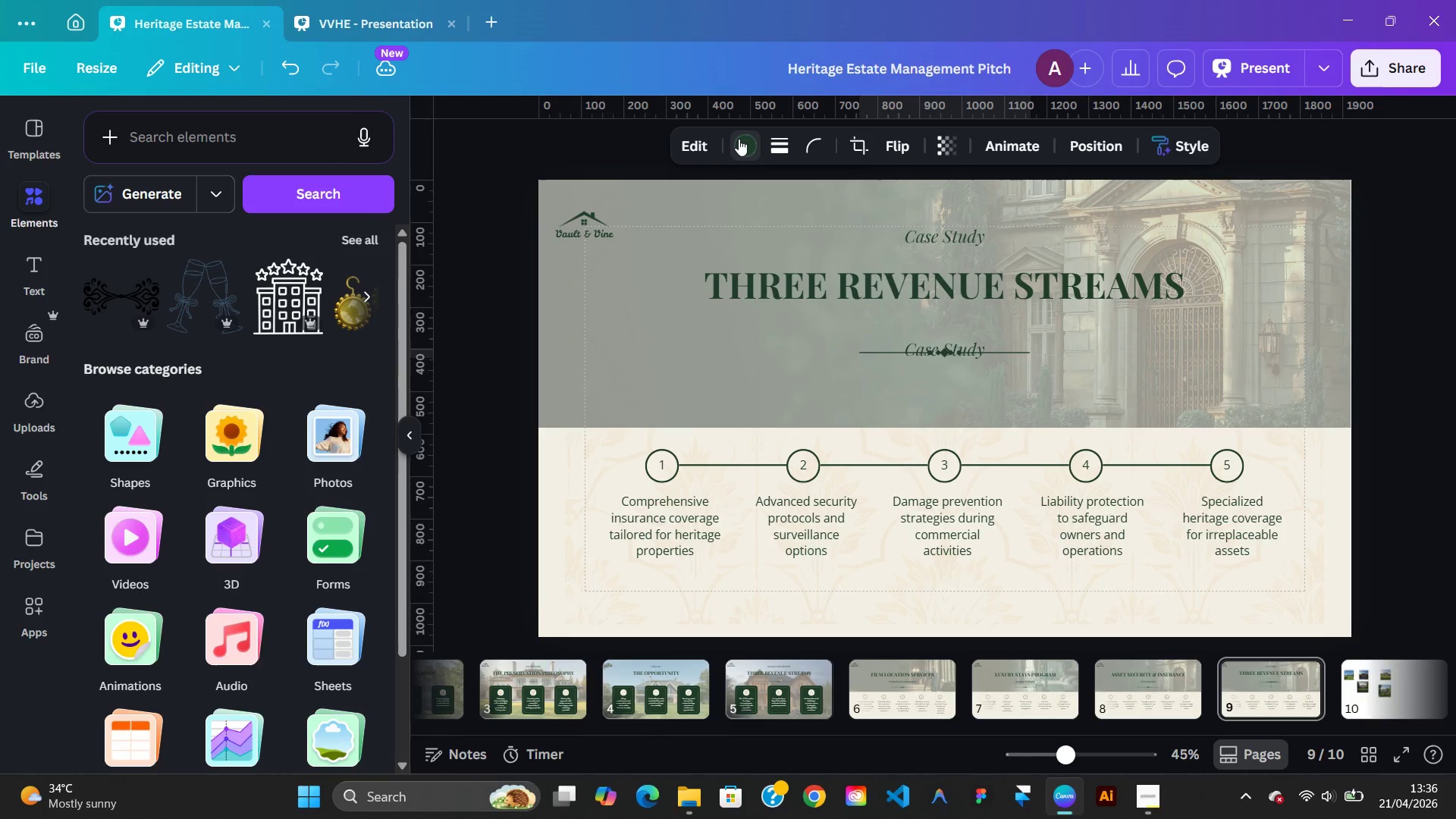 
key(ArrowUp)
 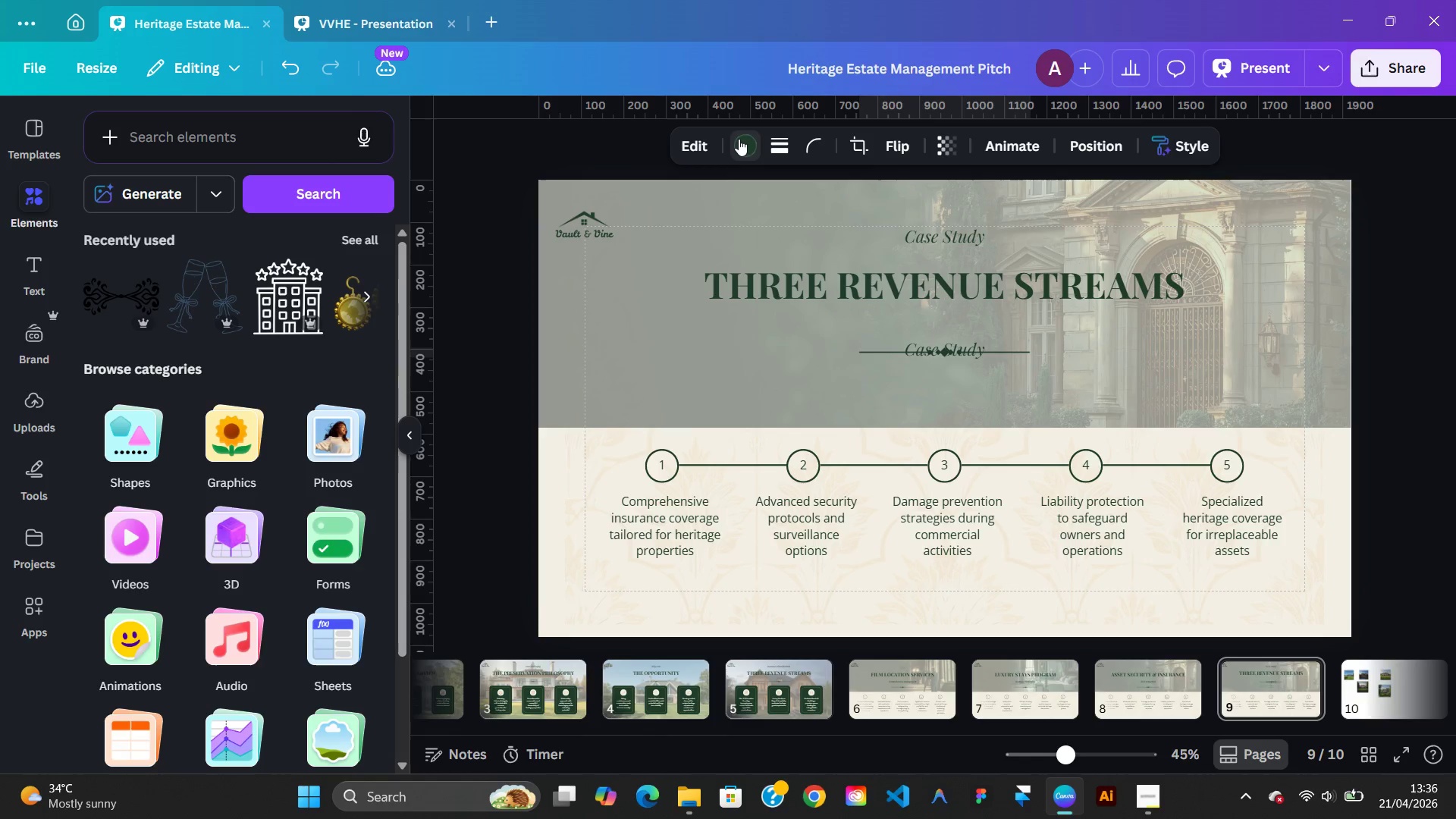 
hold_key(key=ArrowUp, duration=0.83)
 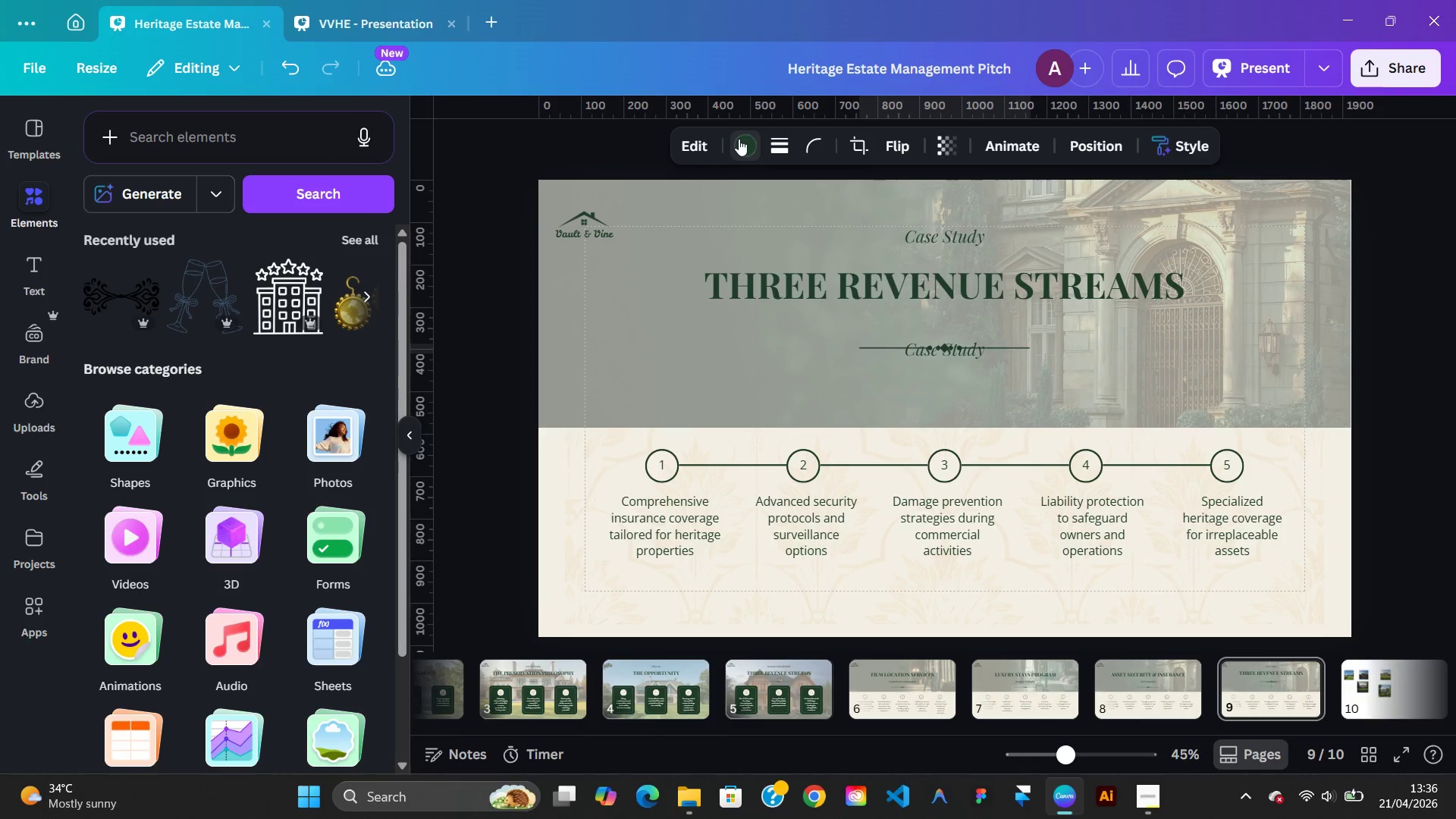 
hold_key(key=ArrowUp, duration=0.86)
 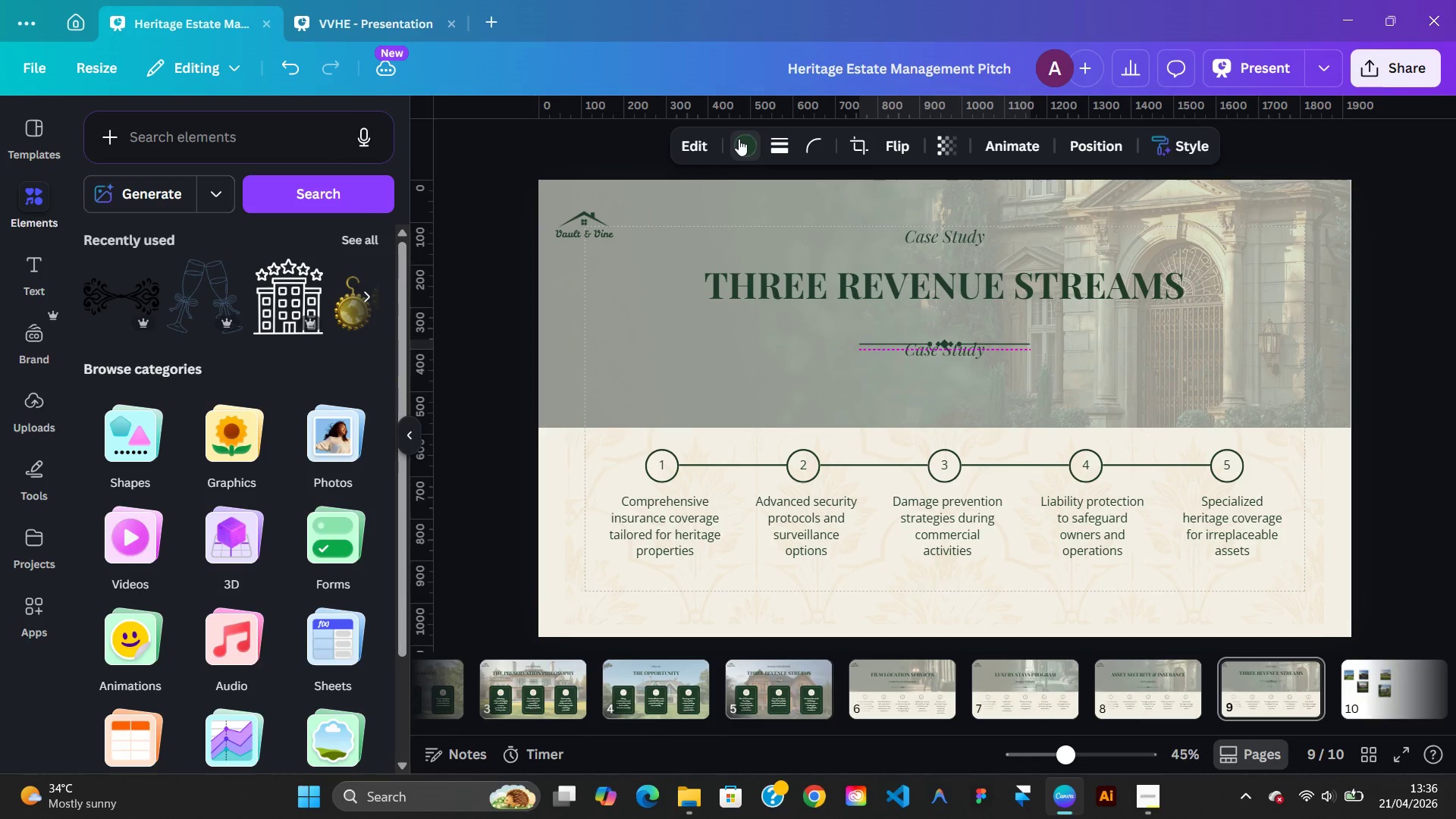 
hold_key(key=ArrowUp, duration=2.81)
 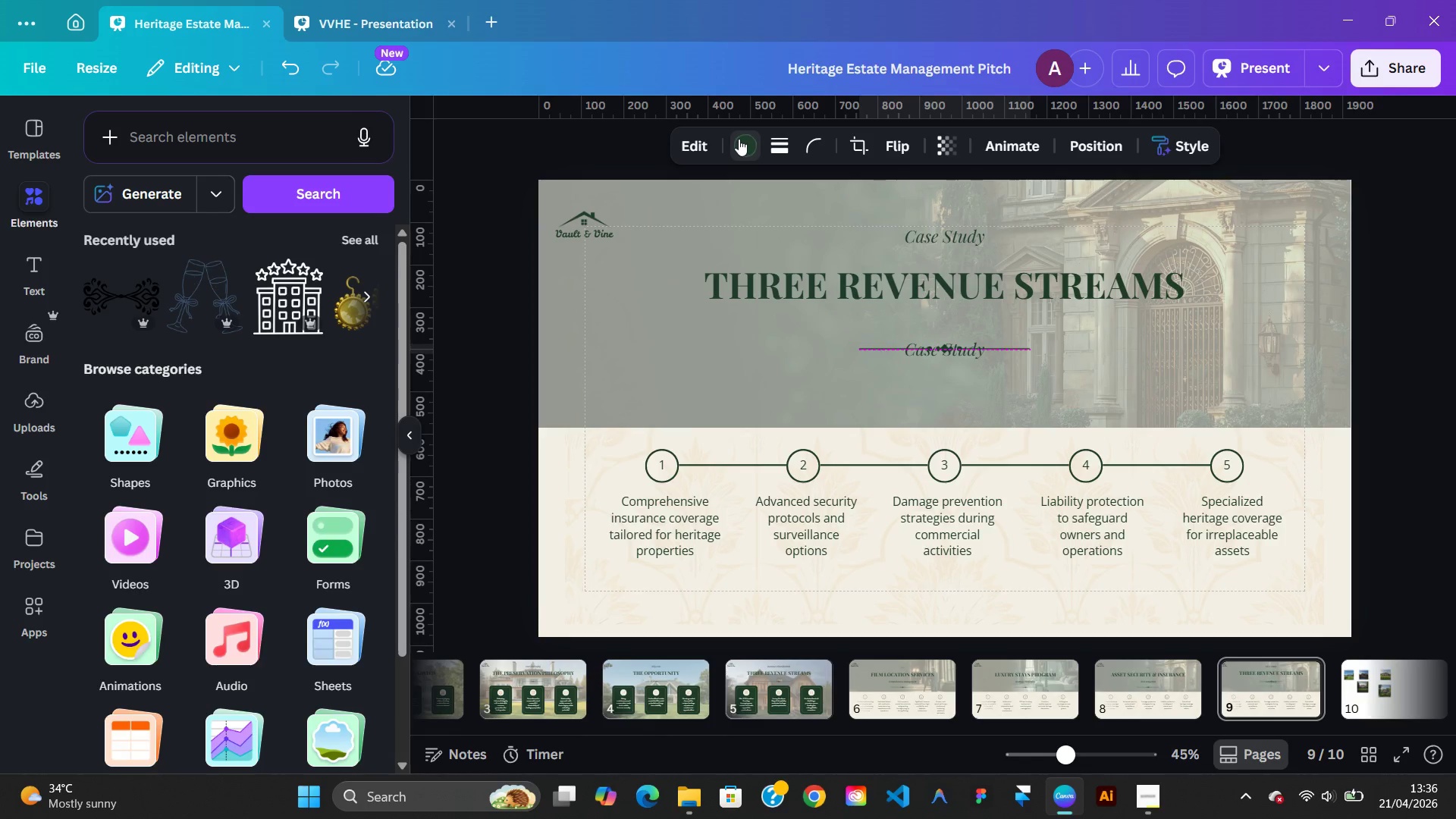 
key(ArrowDown)
 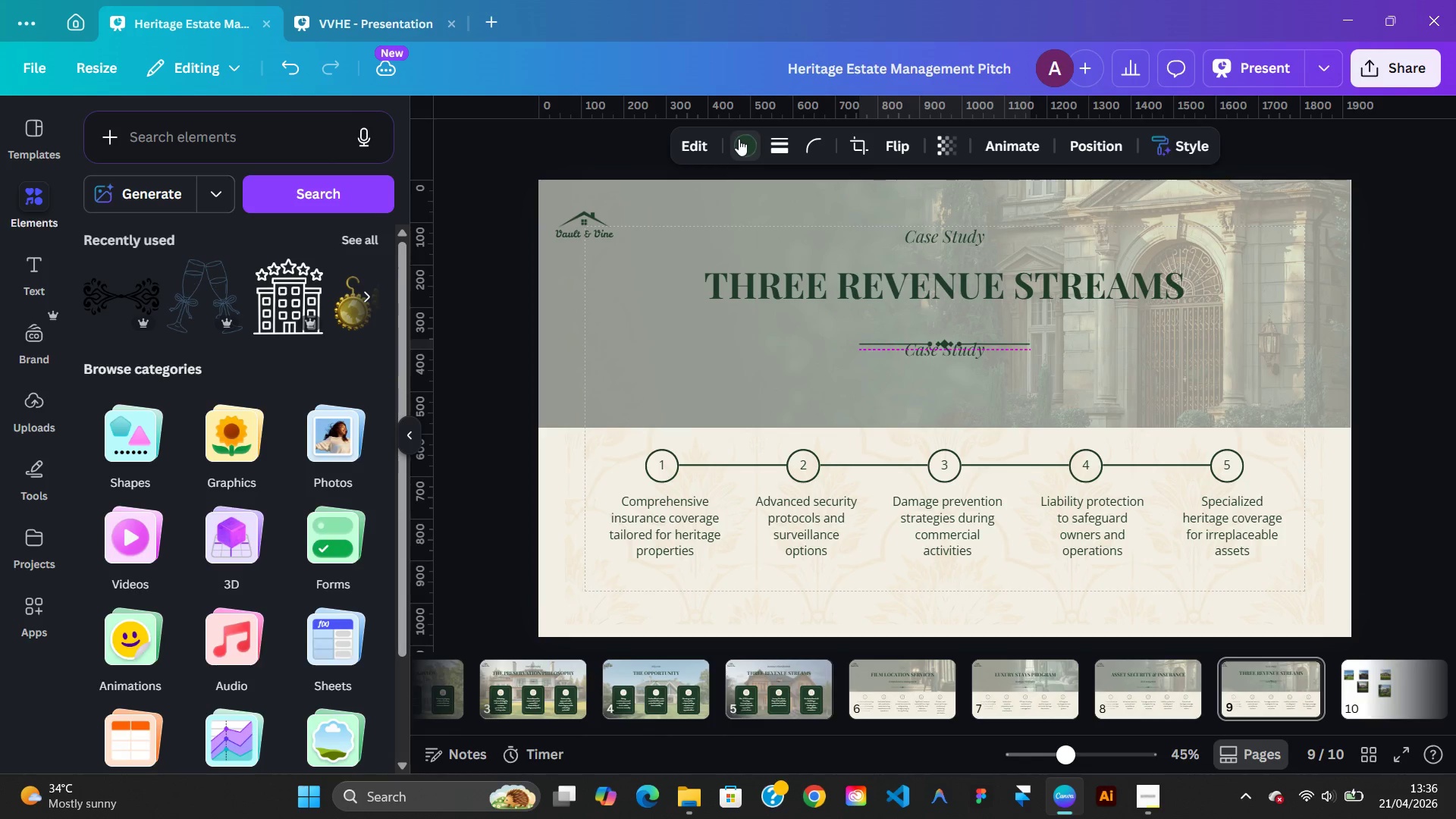 
key(ArrowDown)
 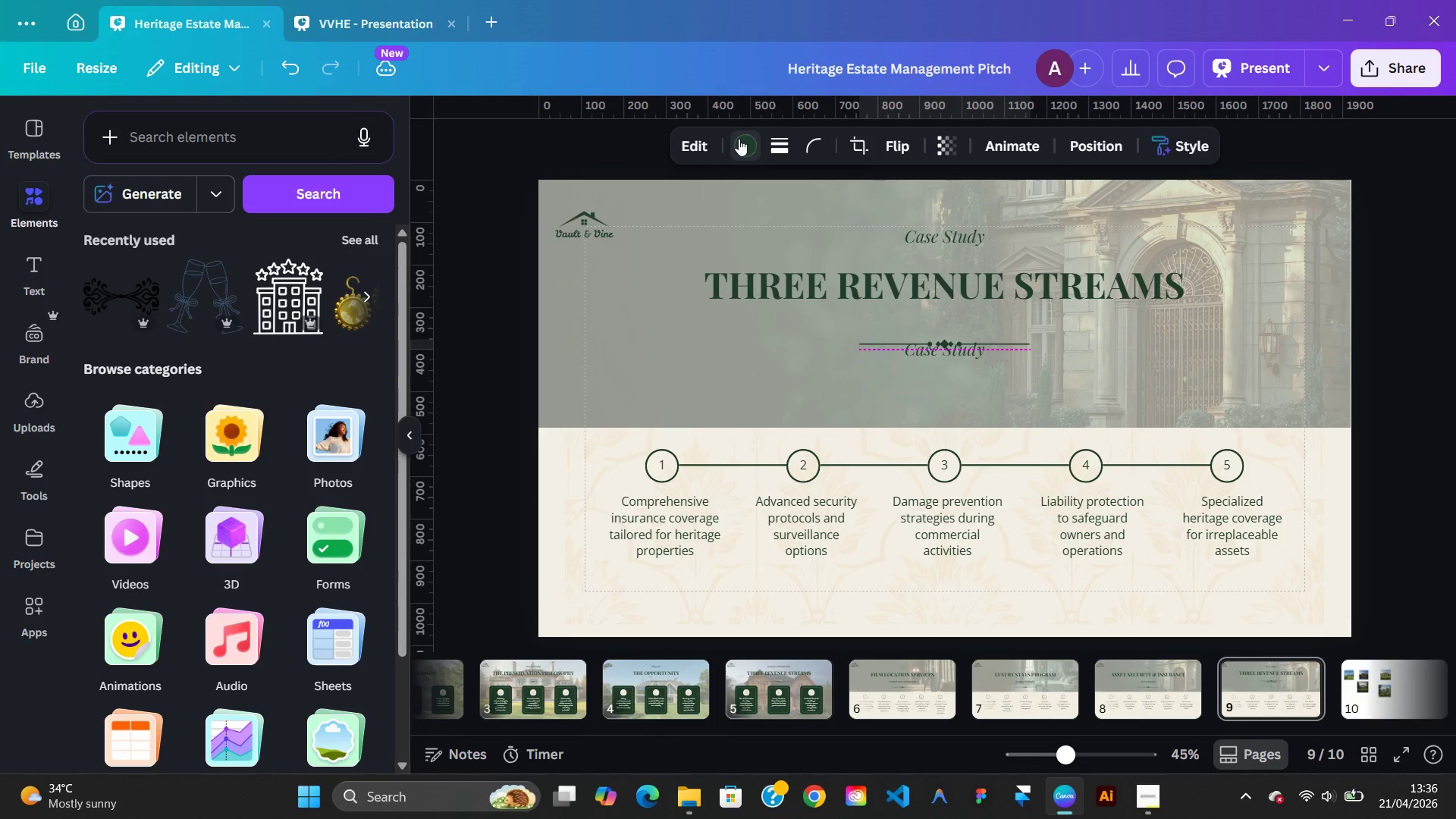 
key(ArrowDown)
 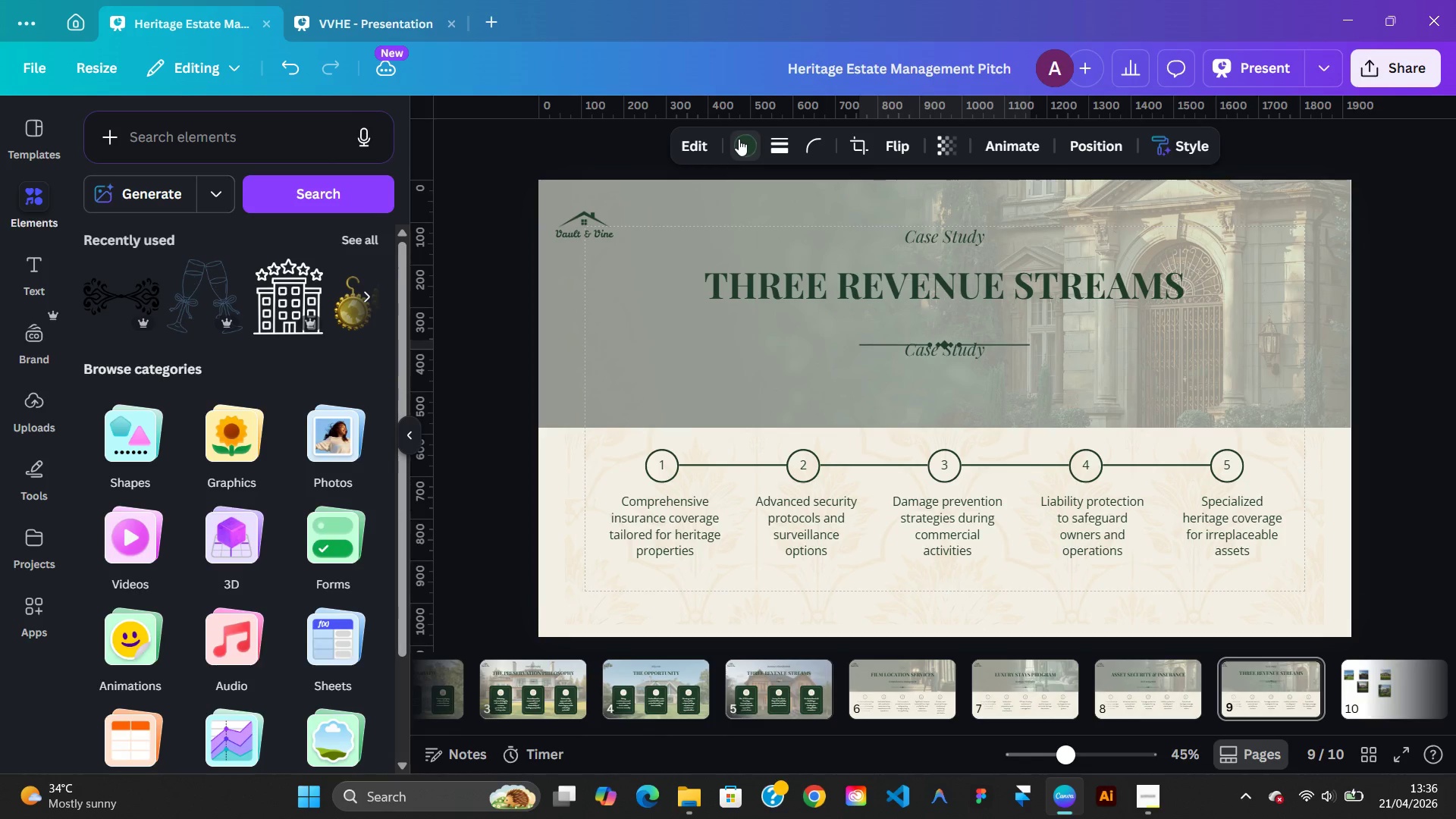 
key(ArrowDown)
 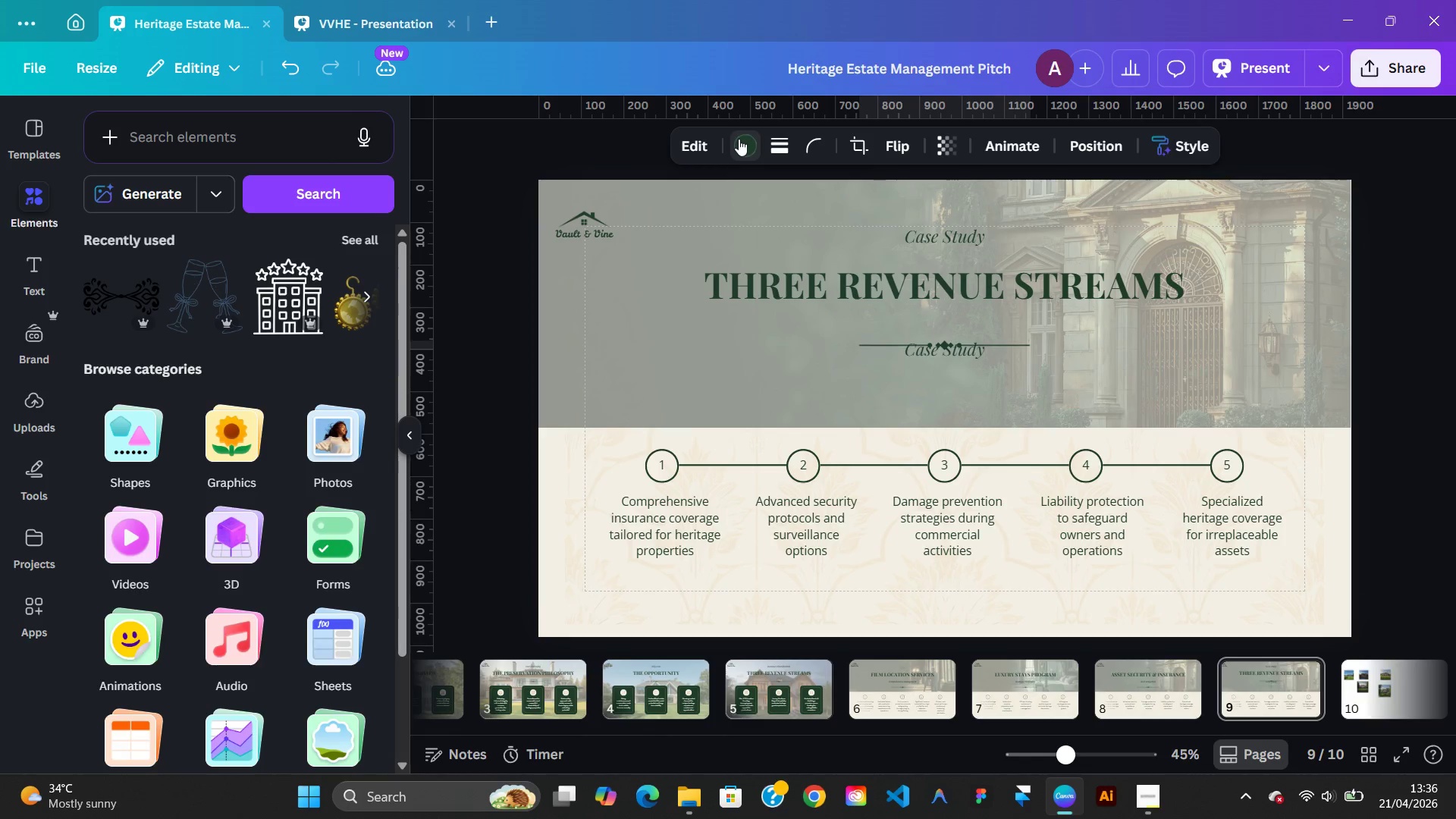 
key(ArrowDown)
 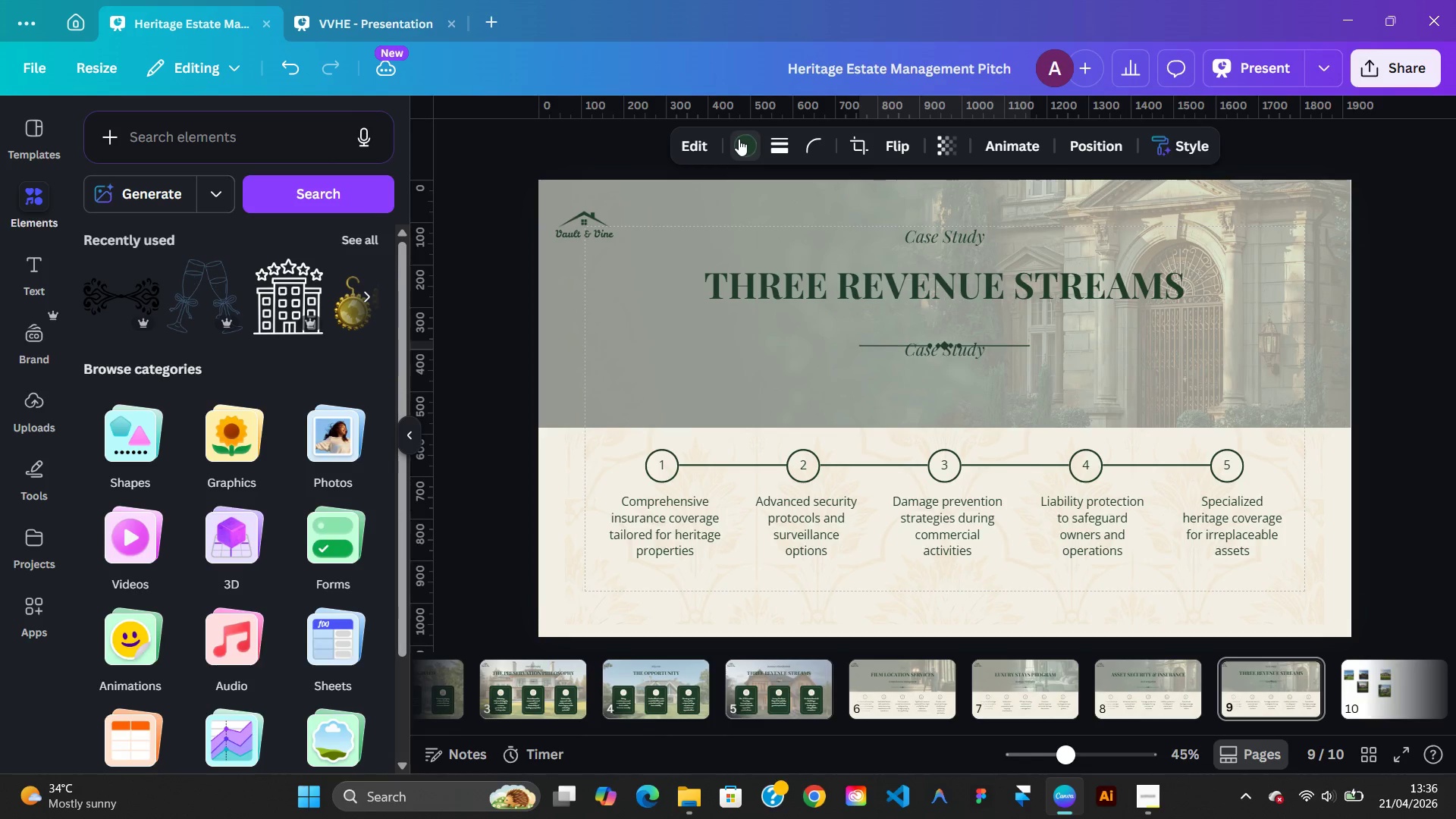 
key(ArrowDown)
 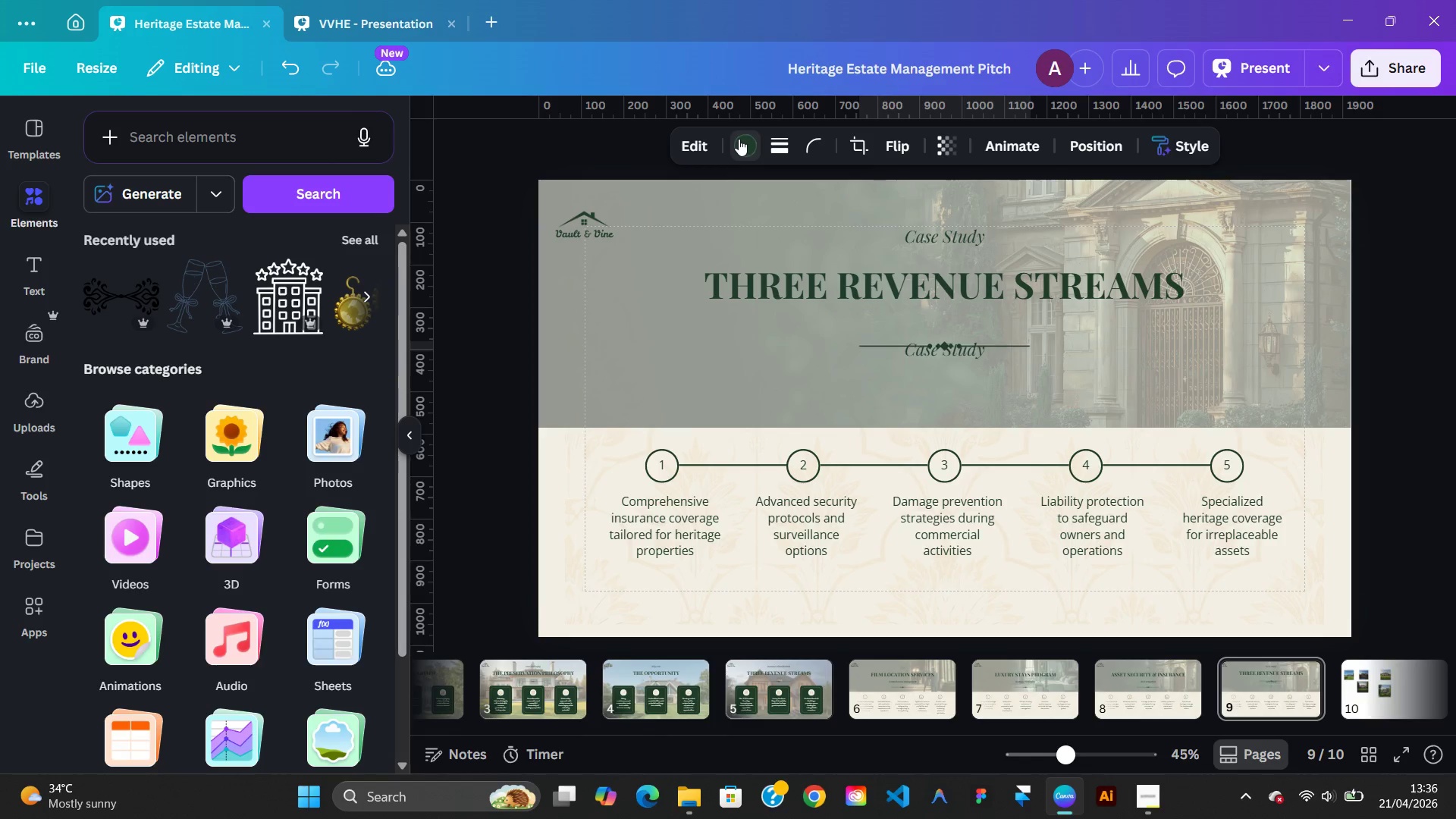 
key(ArrowDown)
 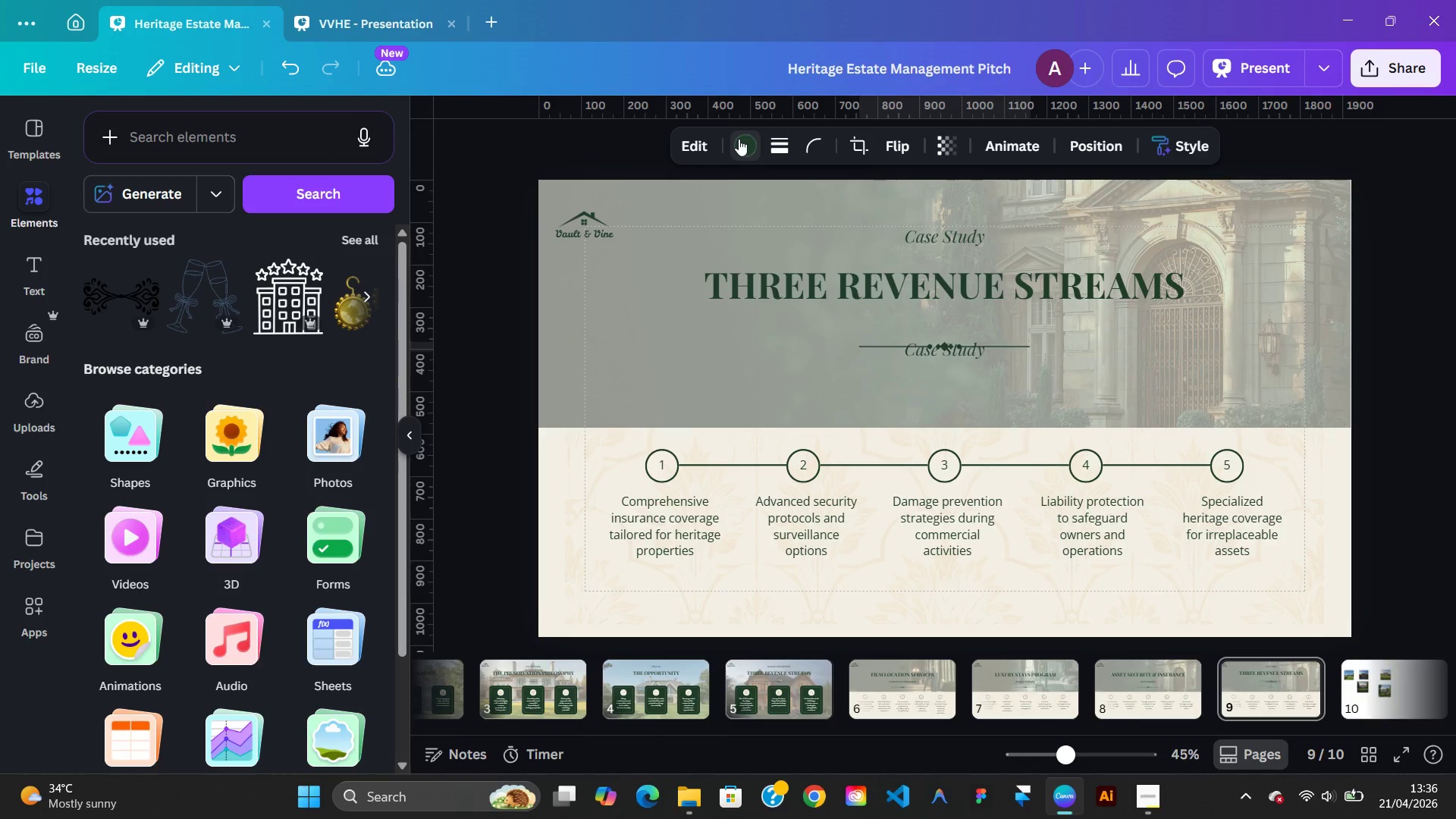 
key(ArrowDown)
 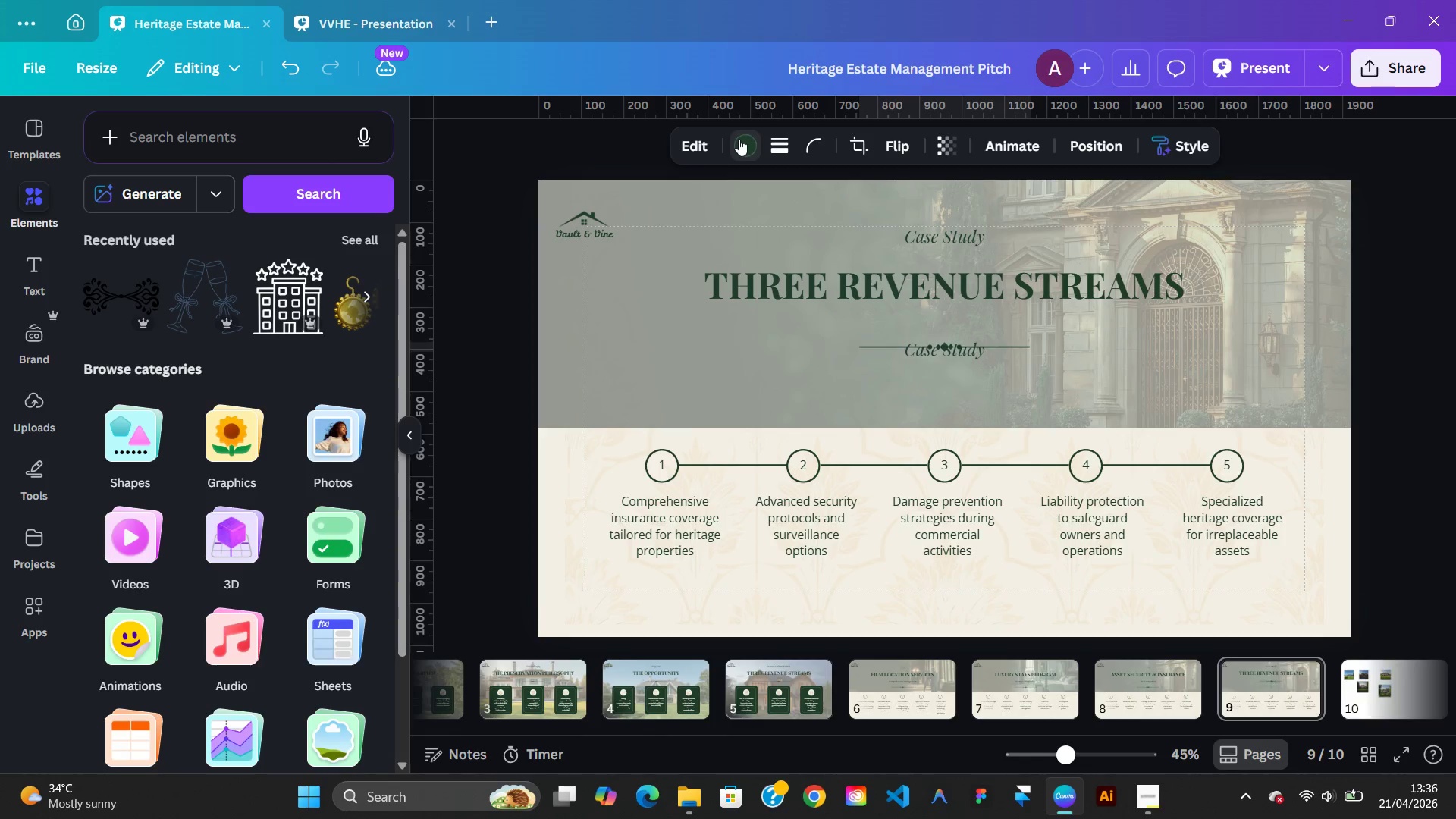 
key(ArrowDown)
 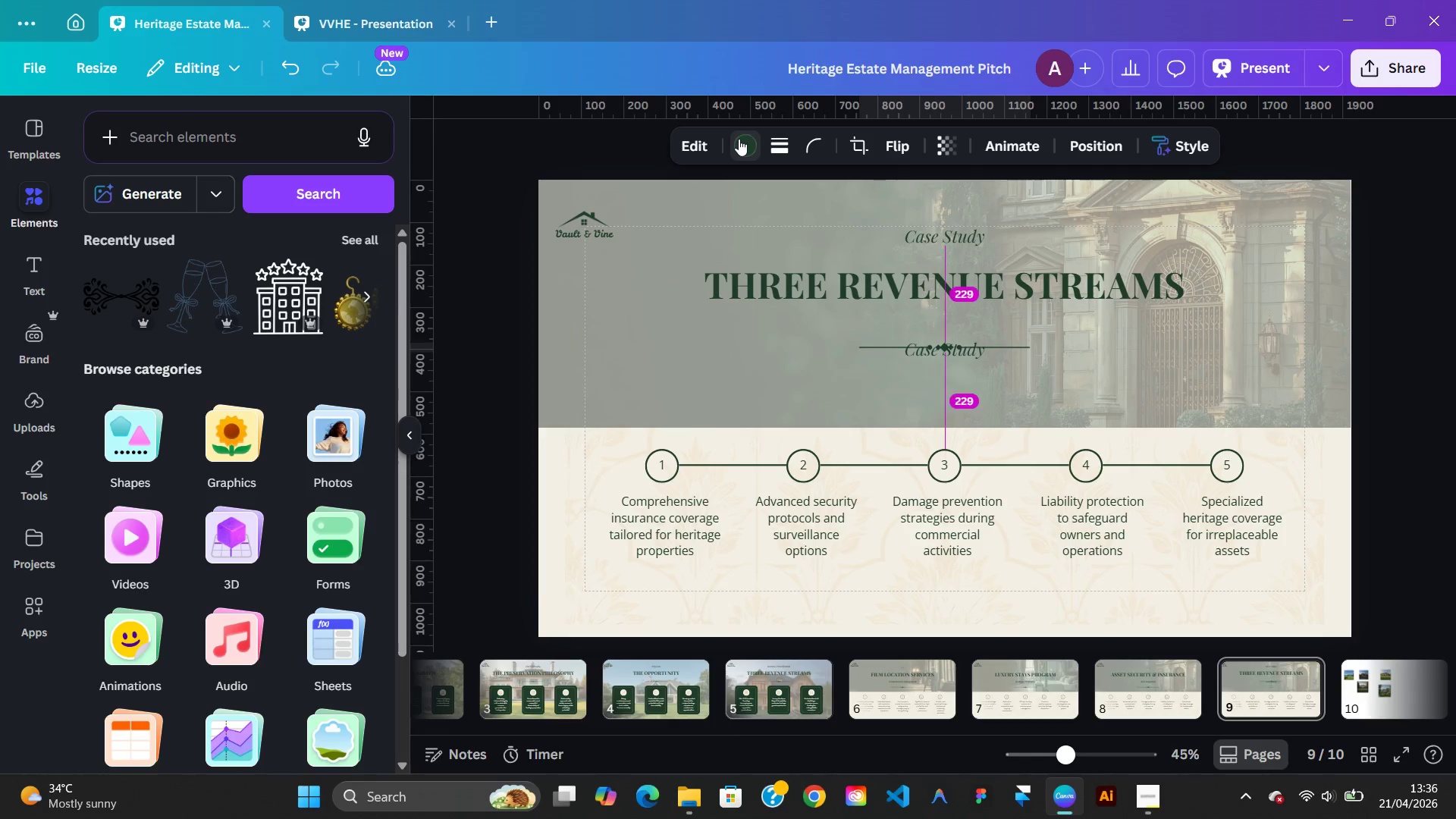 
key(ArrowDown)
 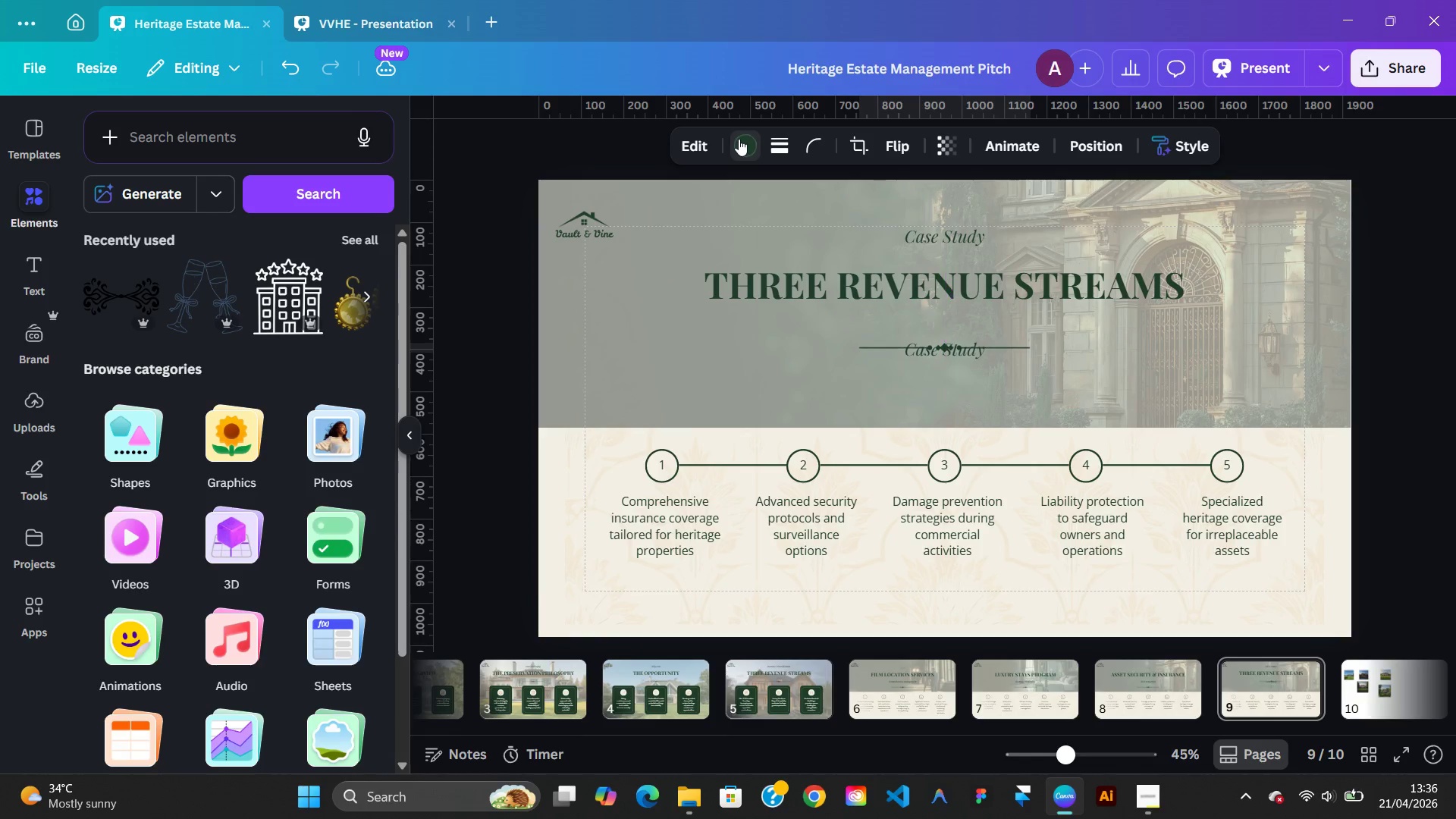 
key(ArrowDown)
 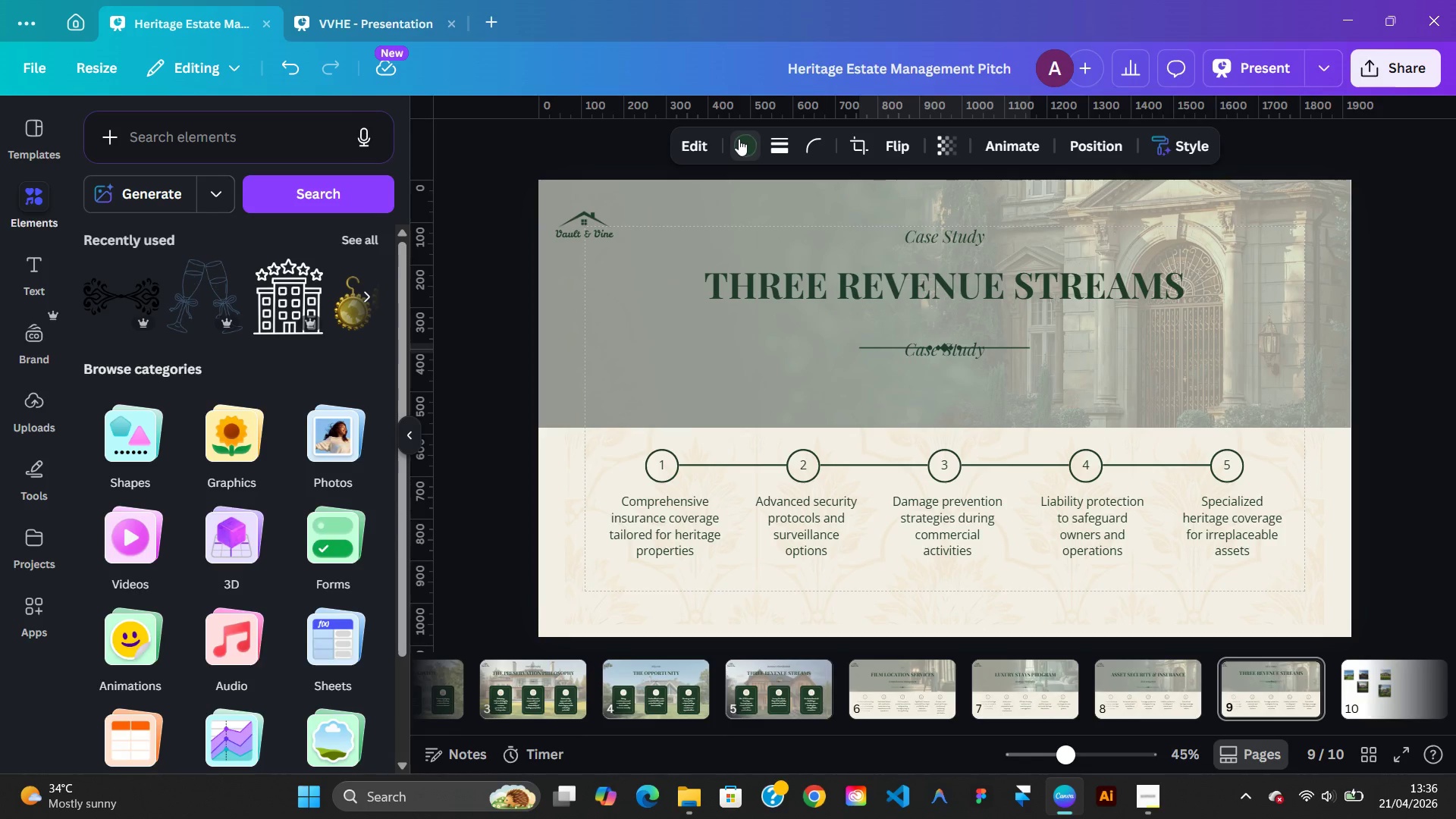 
hold_key(key=ArrowDown, duration=0.31)
 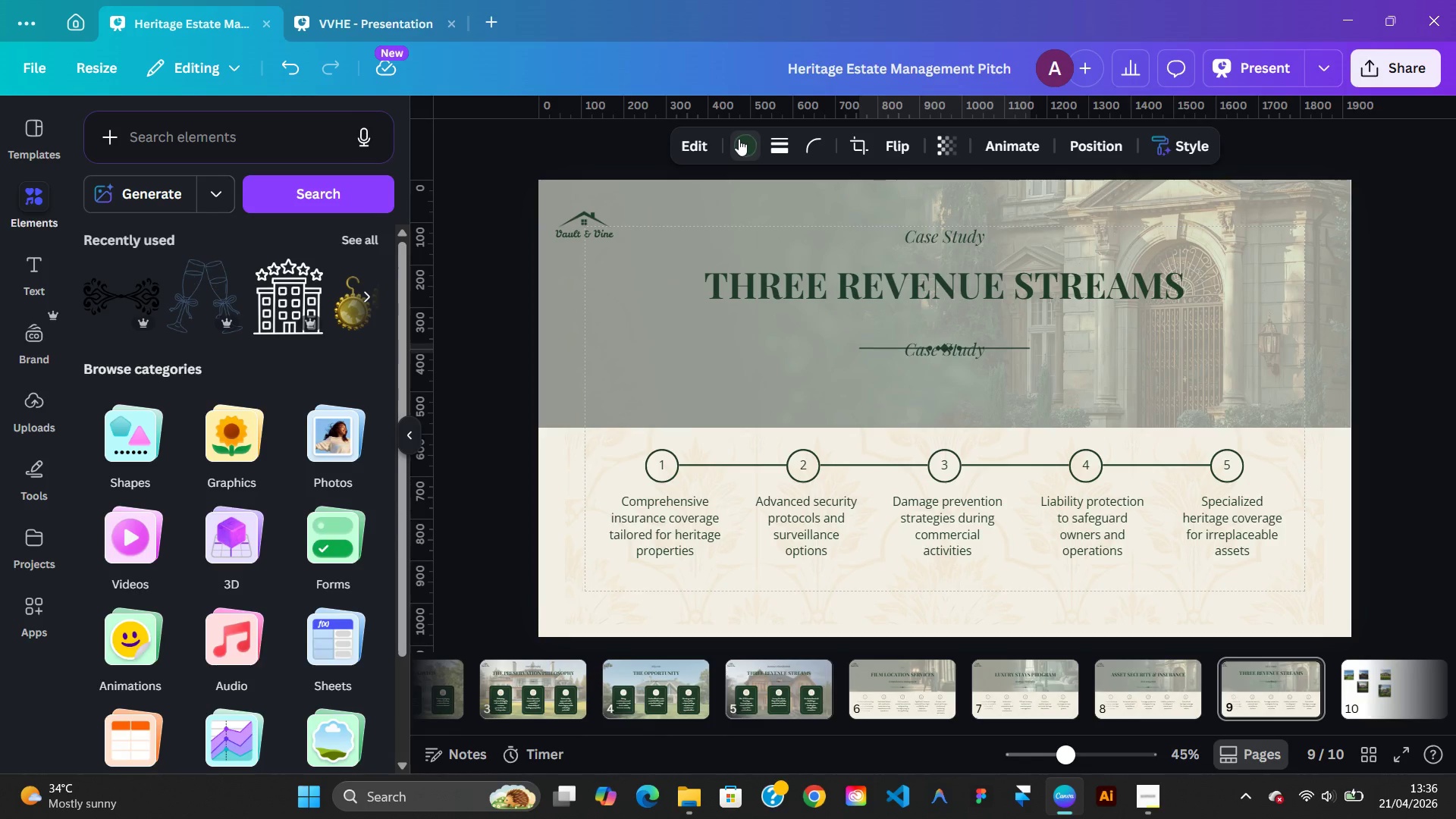 
key(ArrowDown)
 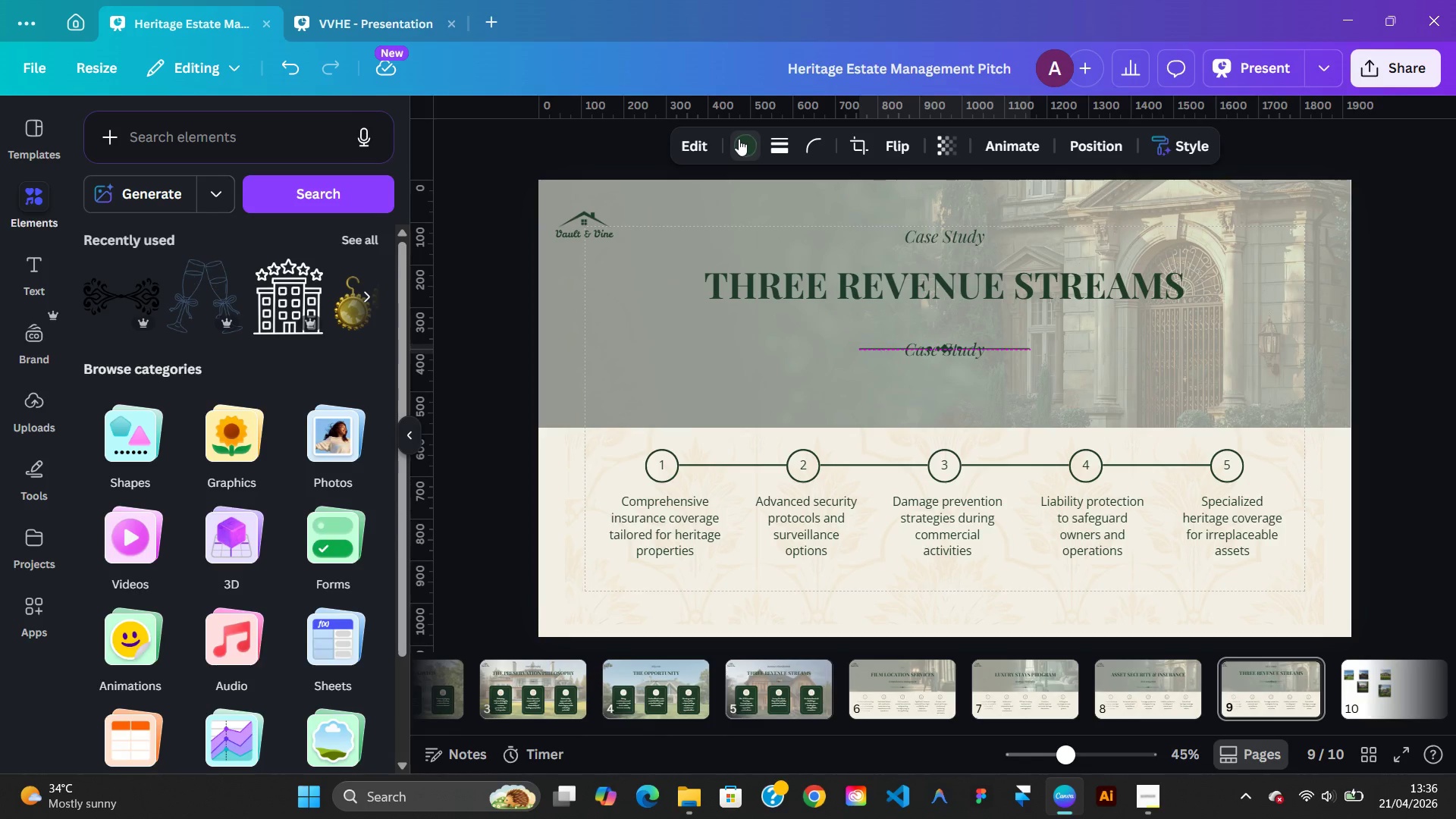 
key(ArrowDown)
 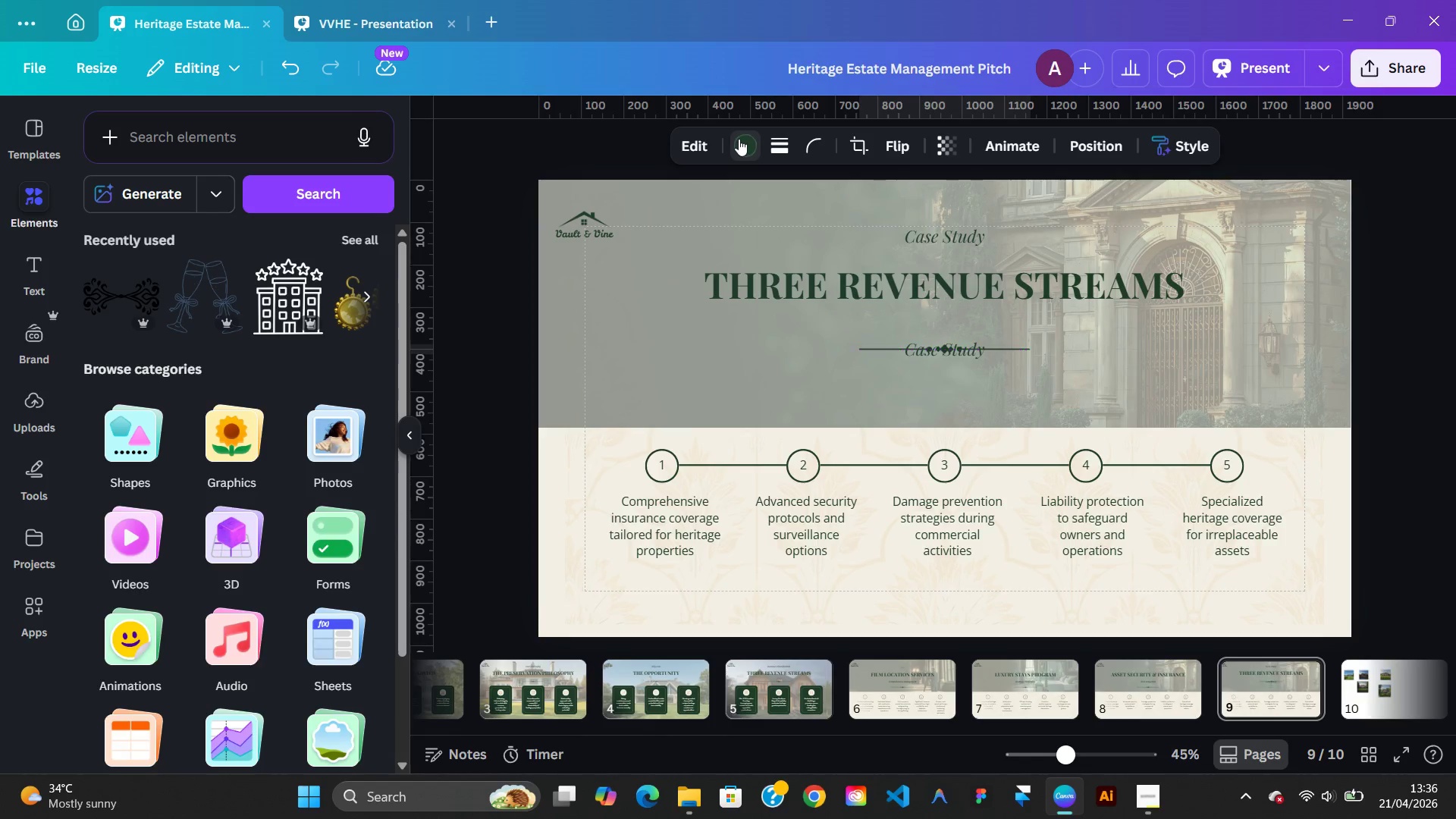 
key(ArrowDown)
 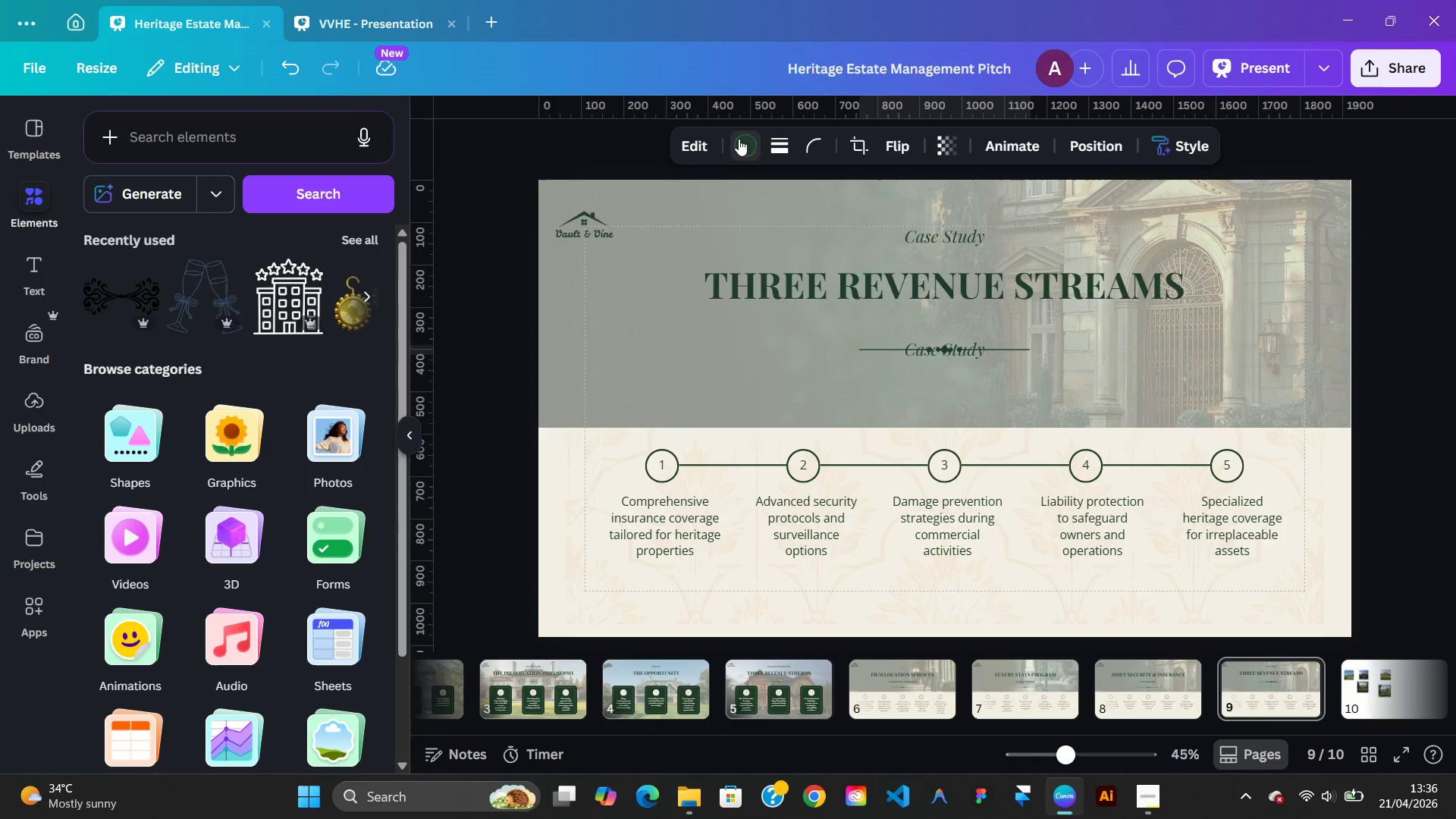 
key(ArrowDown)
 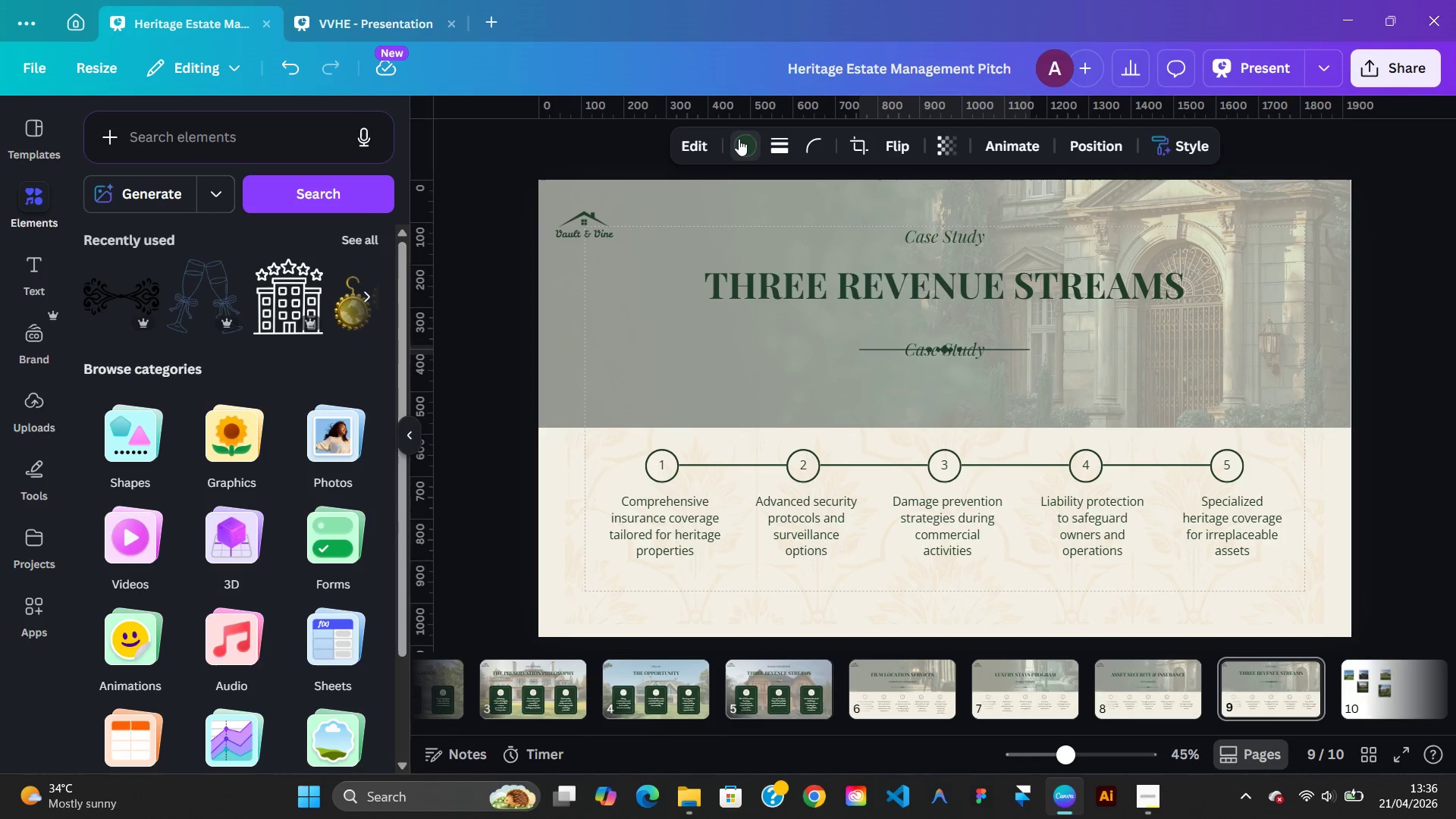 
key(ArrowUp)
 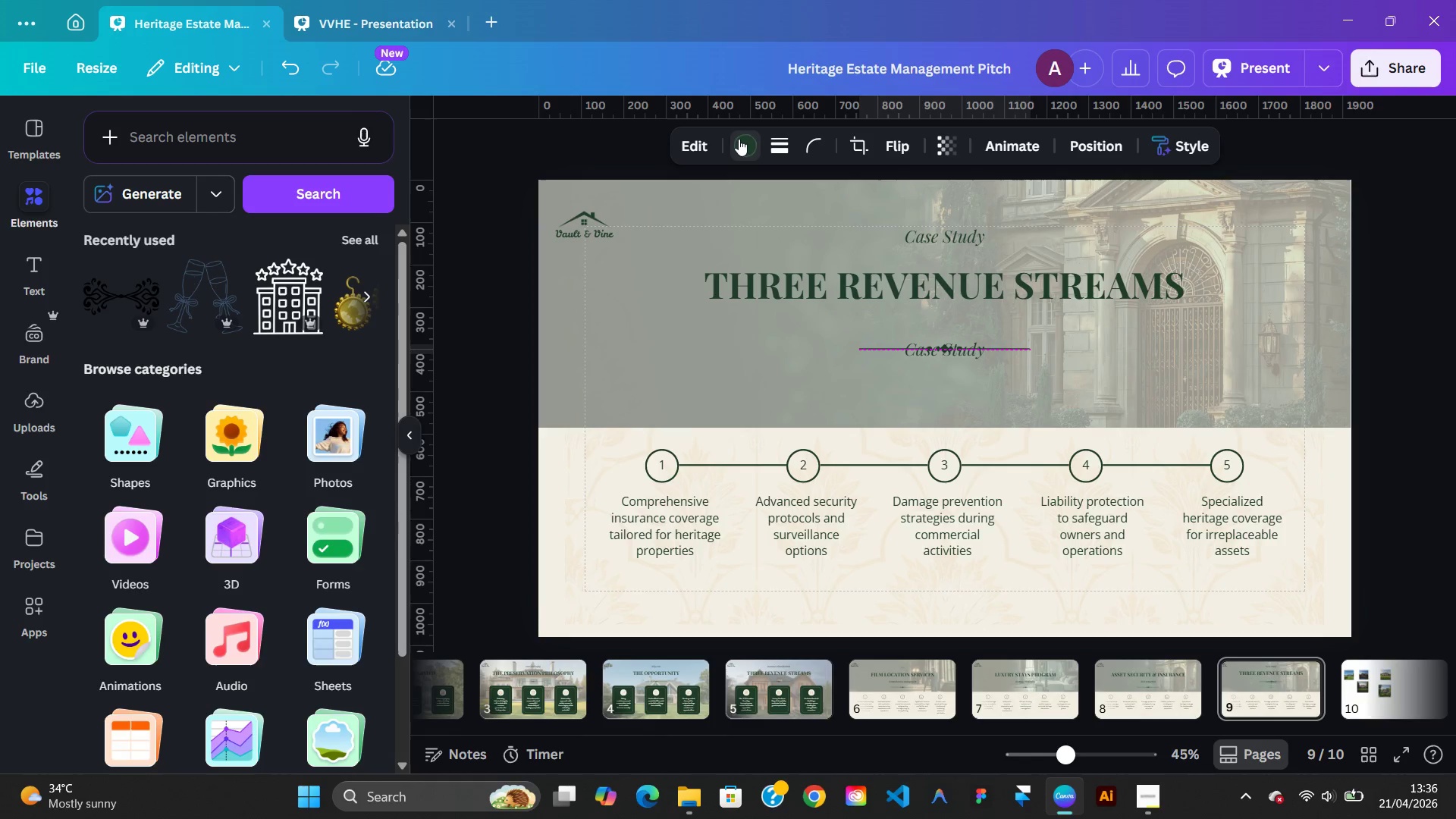 
key(ArrowUp)
 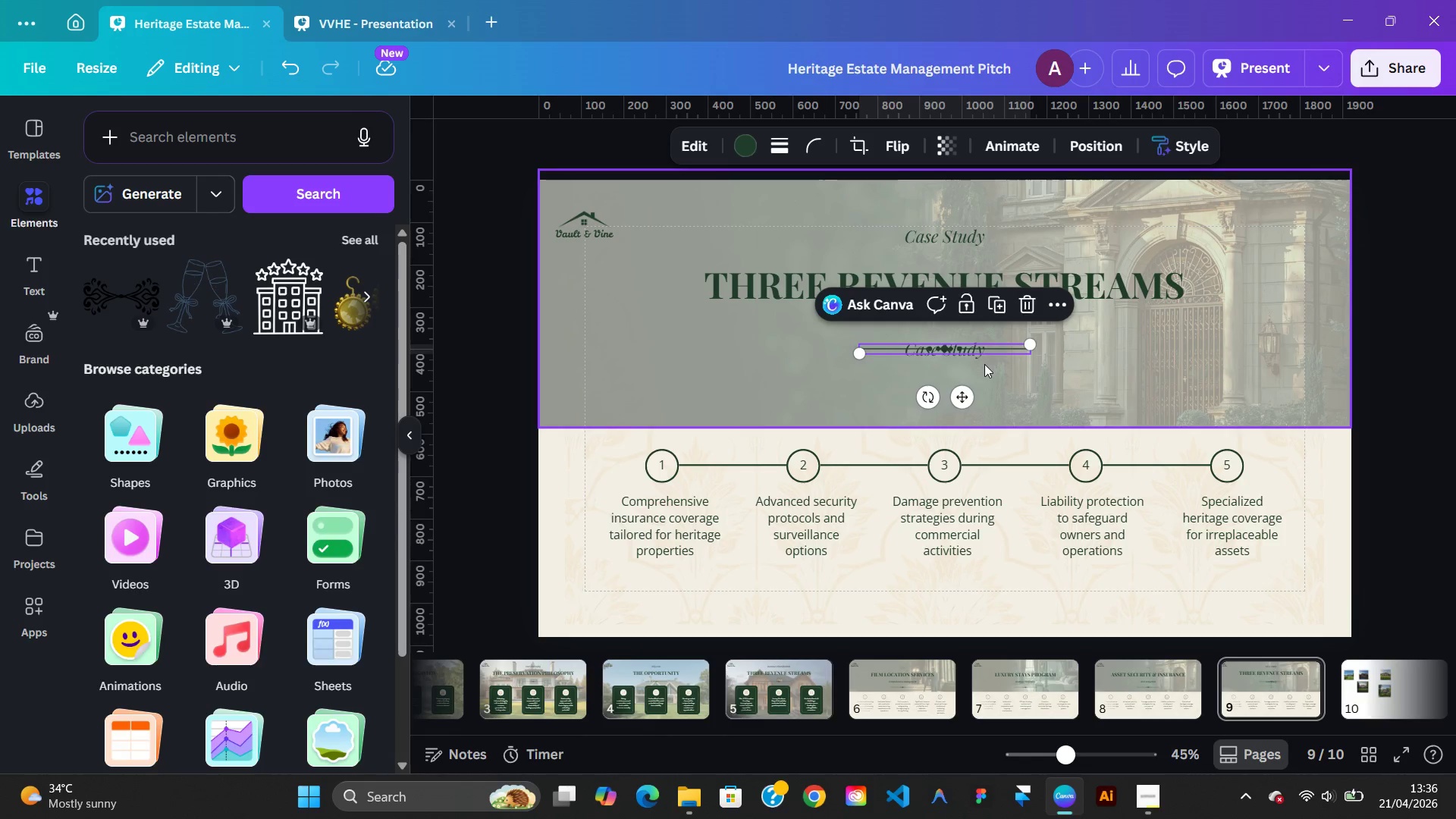 
left_click([976, 359])
 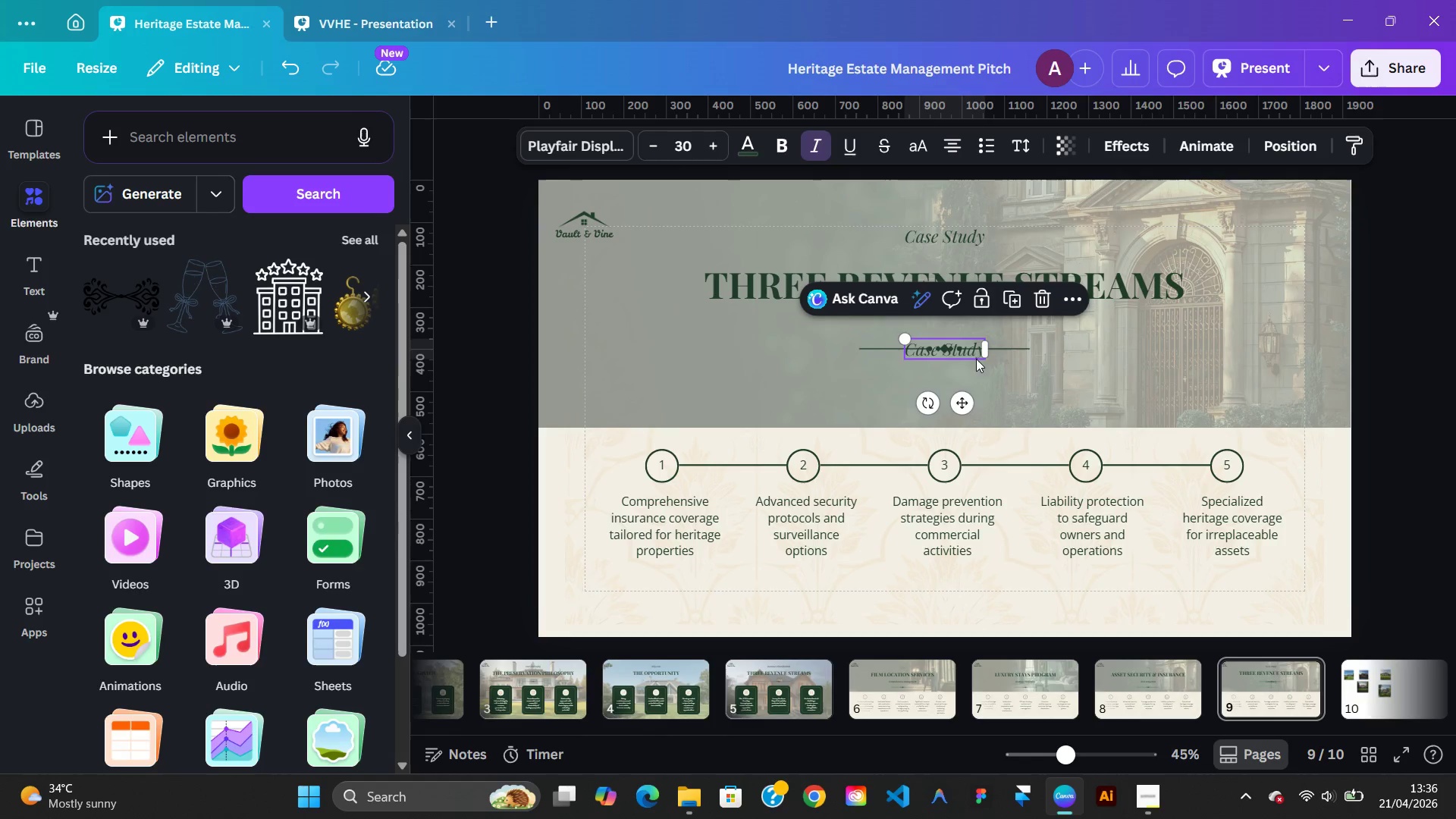 
key(Delete)
 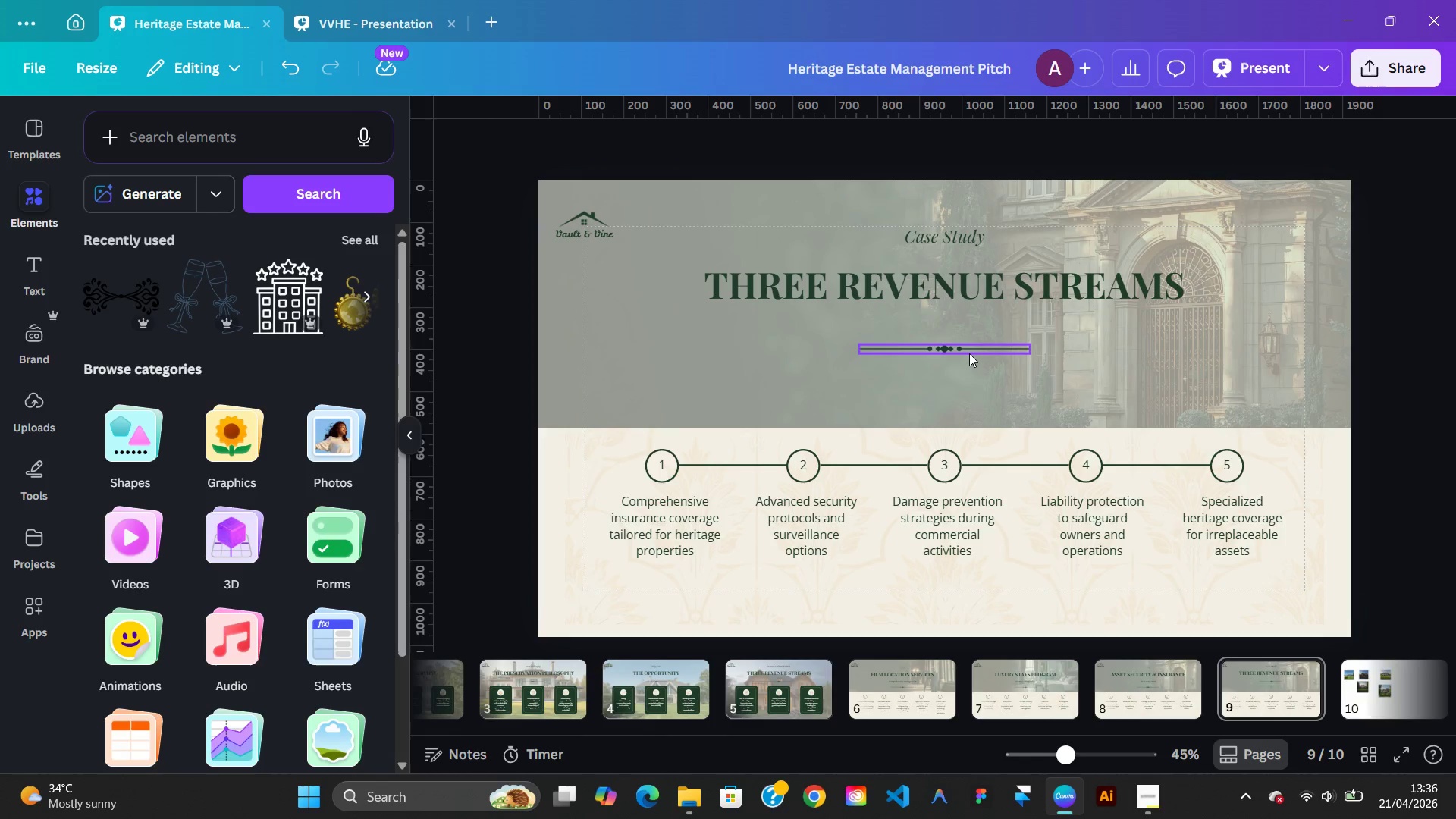 
left_click([969, 353])
 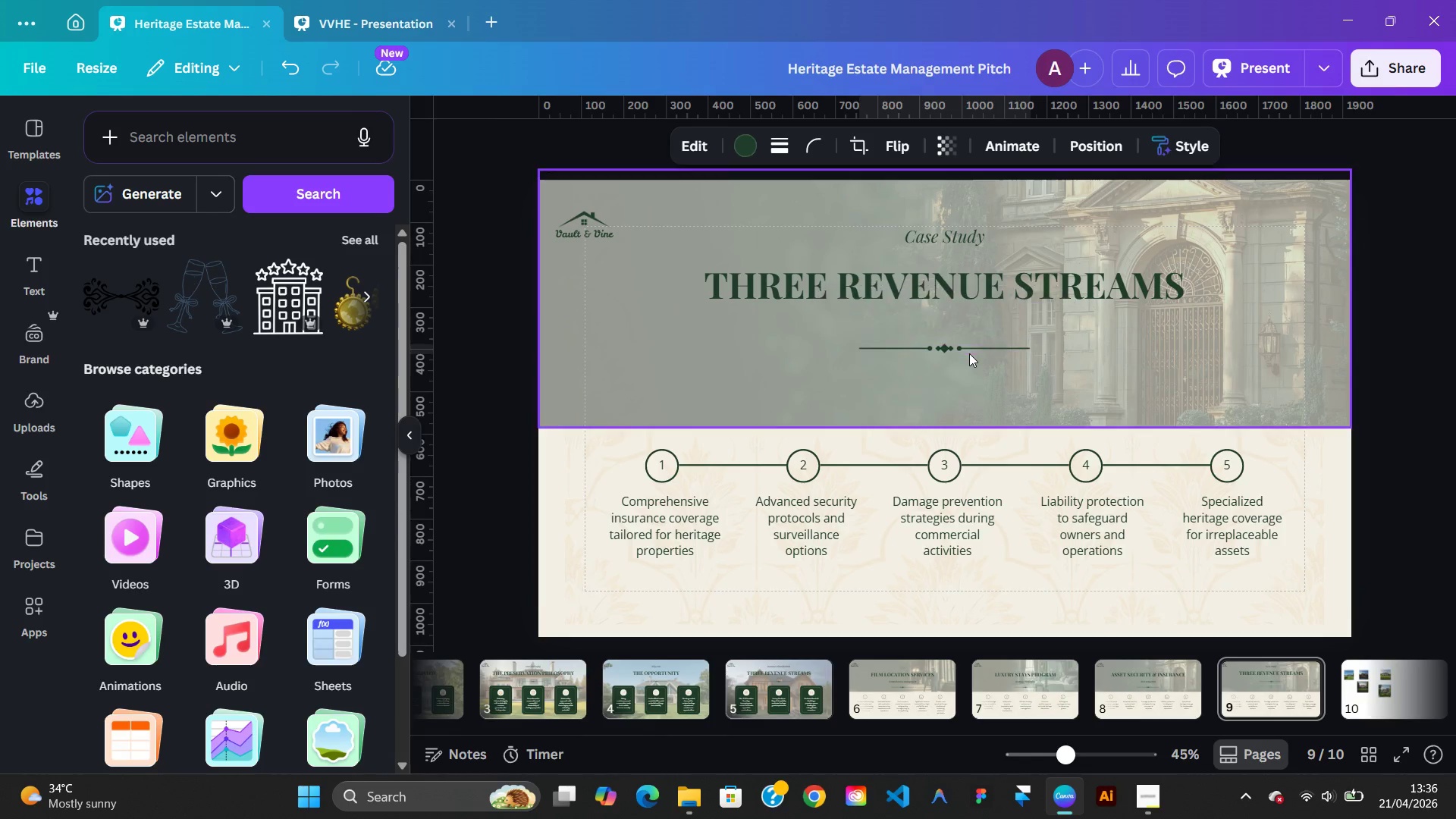 
key(ArrowUp)
 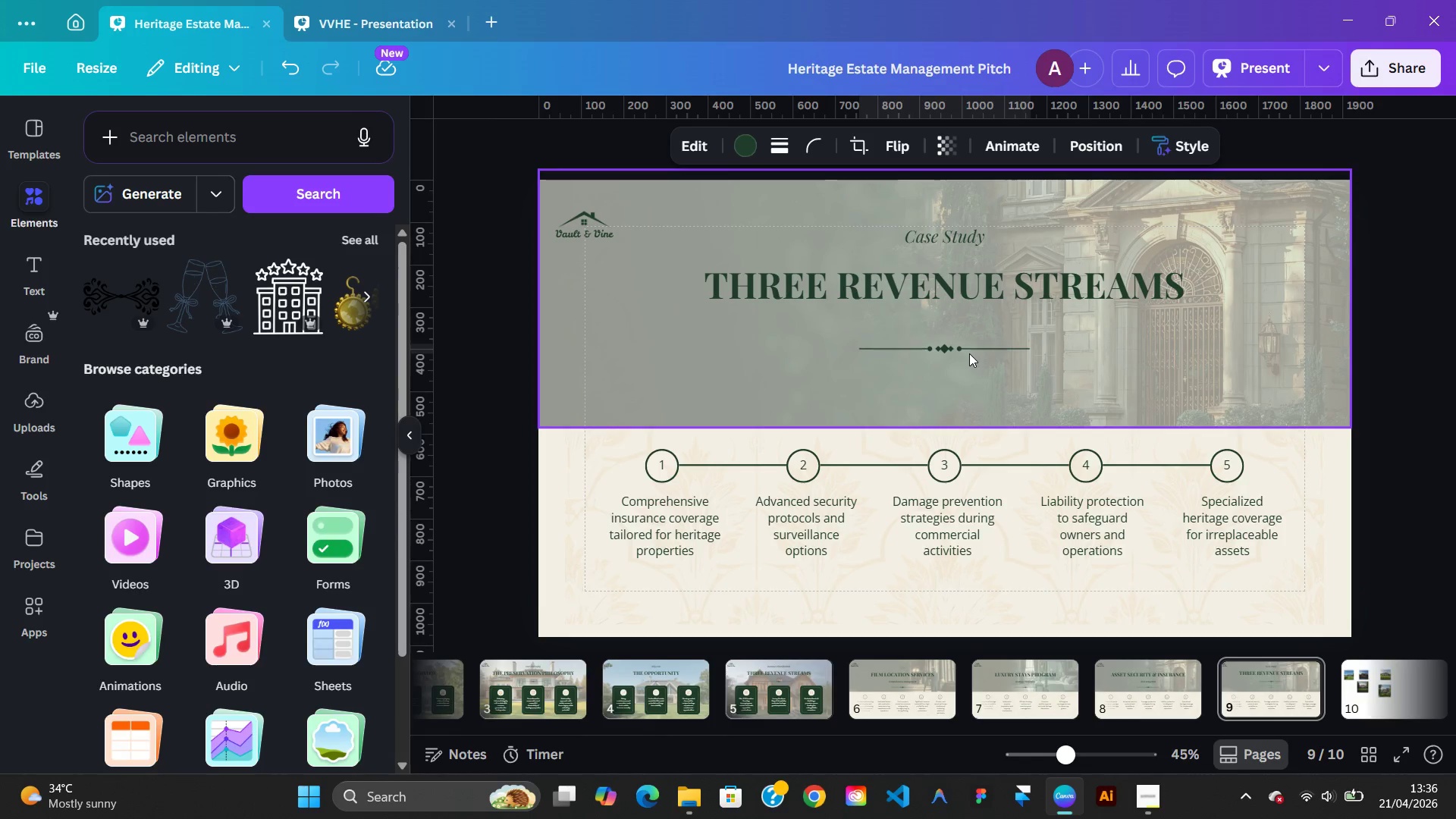 
key(ArrowDown)
 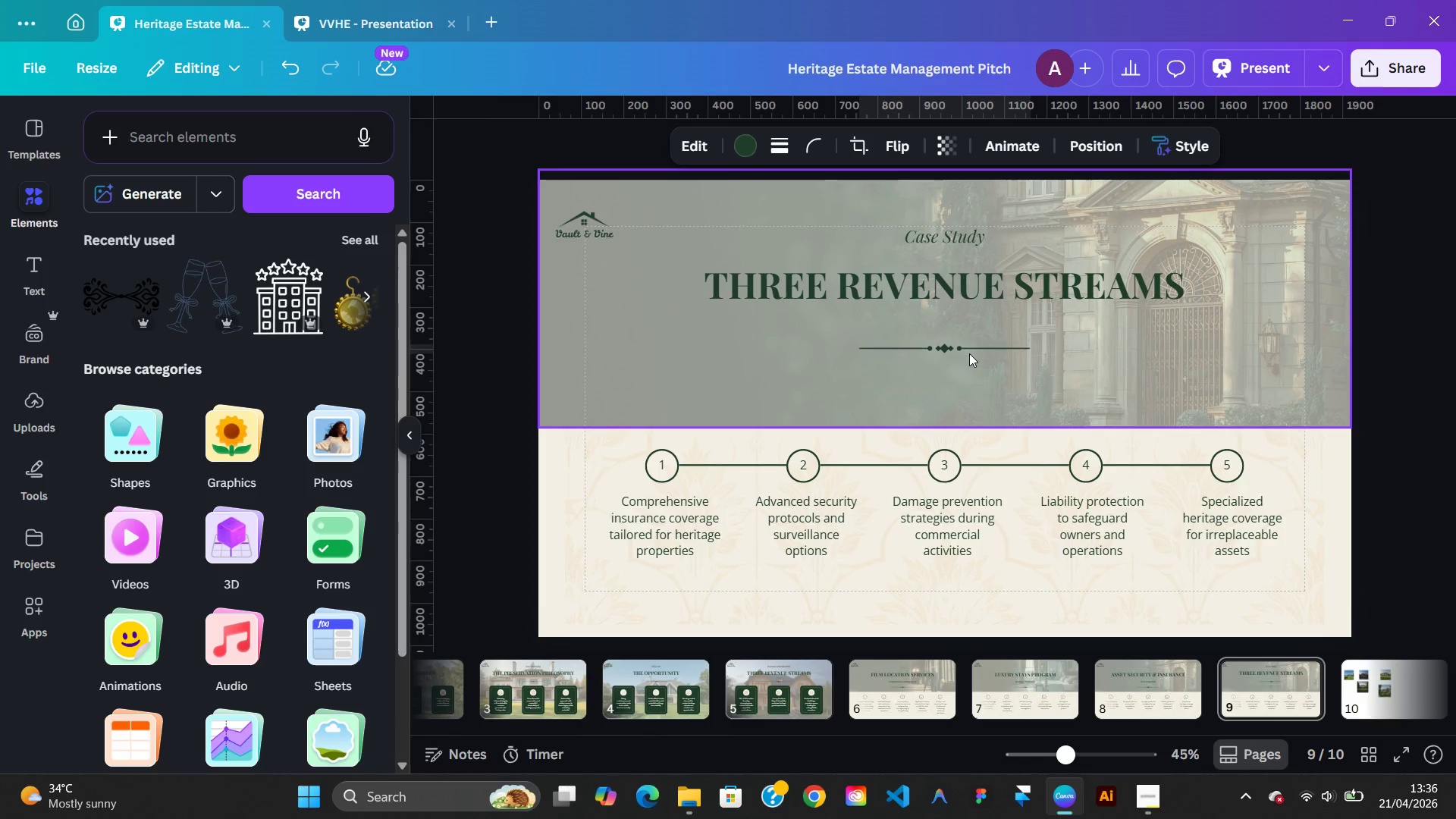 
hold_key(key=ArrowUp, duration=0.88)
 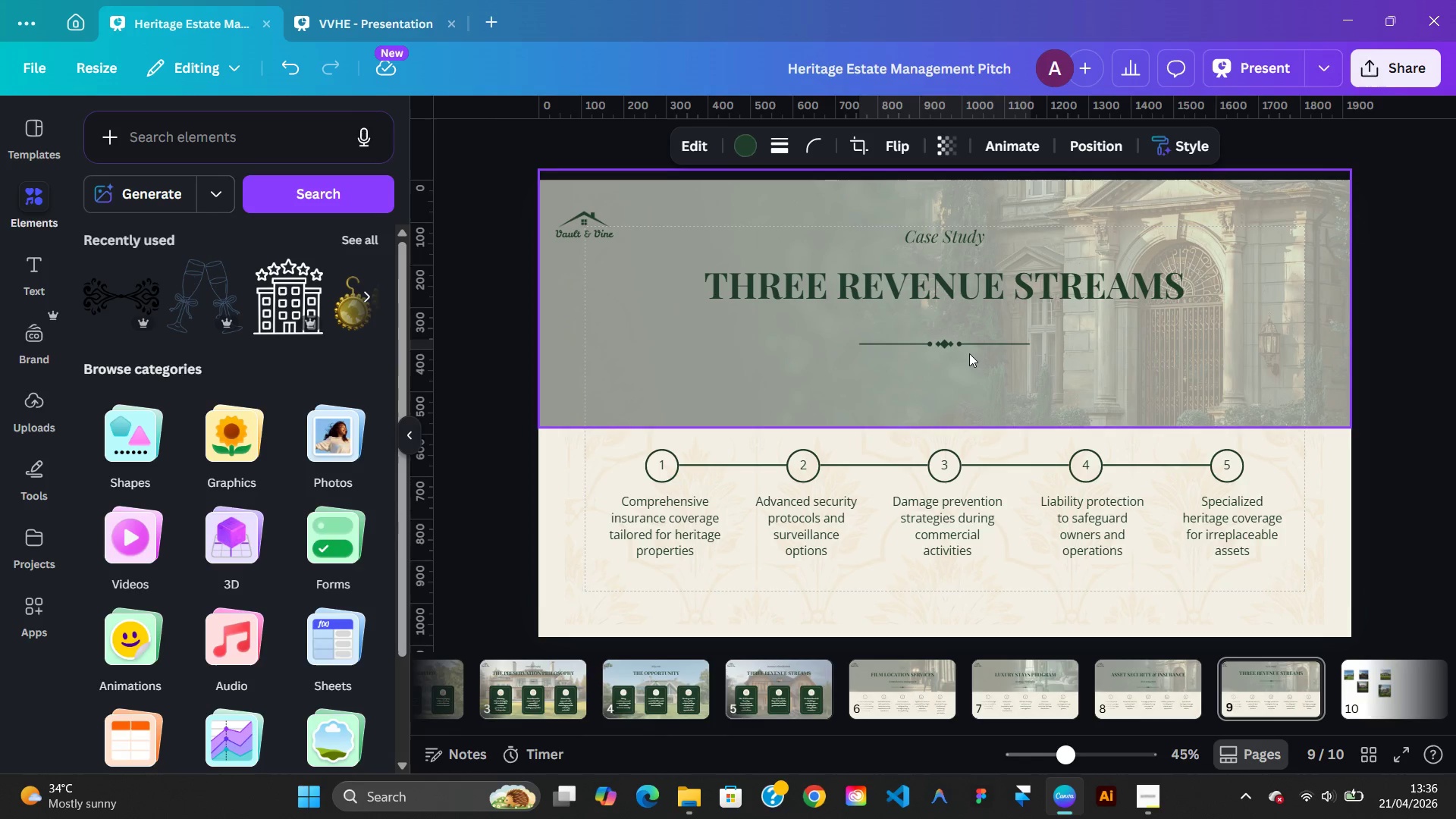 
hold_key(key=ArrowDown, duration=0.89)
 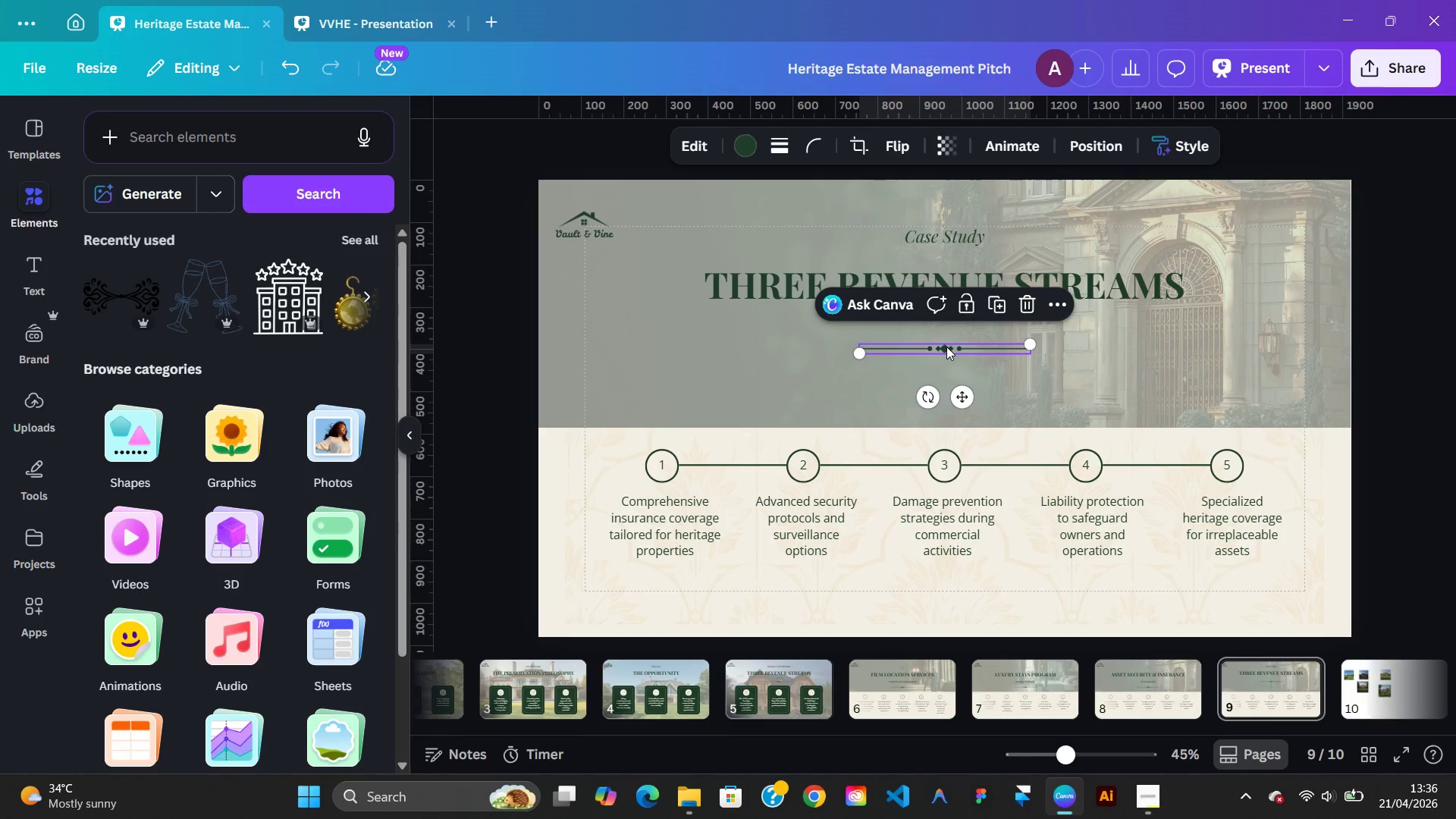 
left_click_drag(start_coordinate=[946, 347], to_coordinate=[948, 331])
 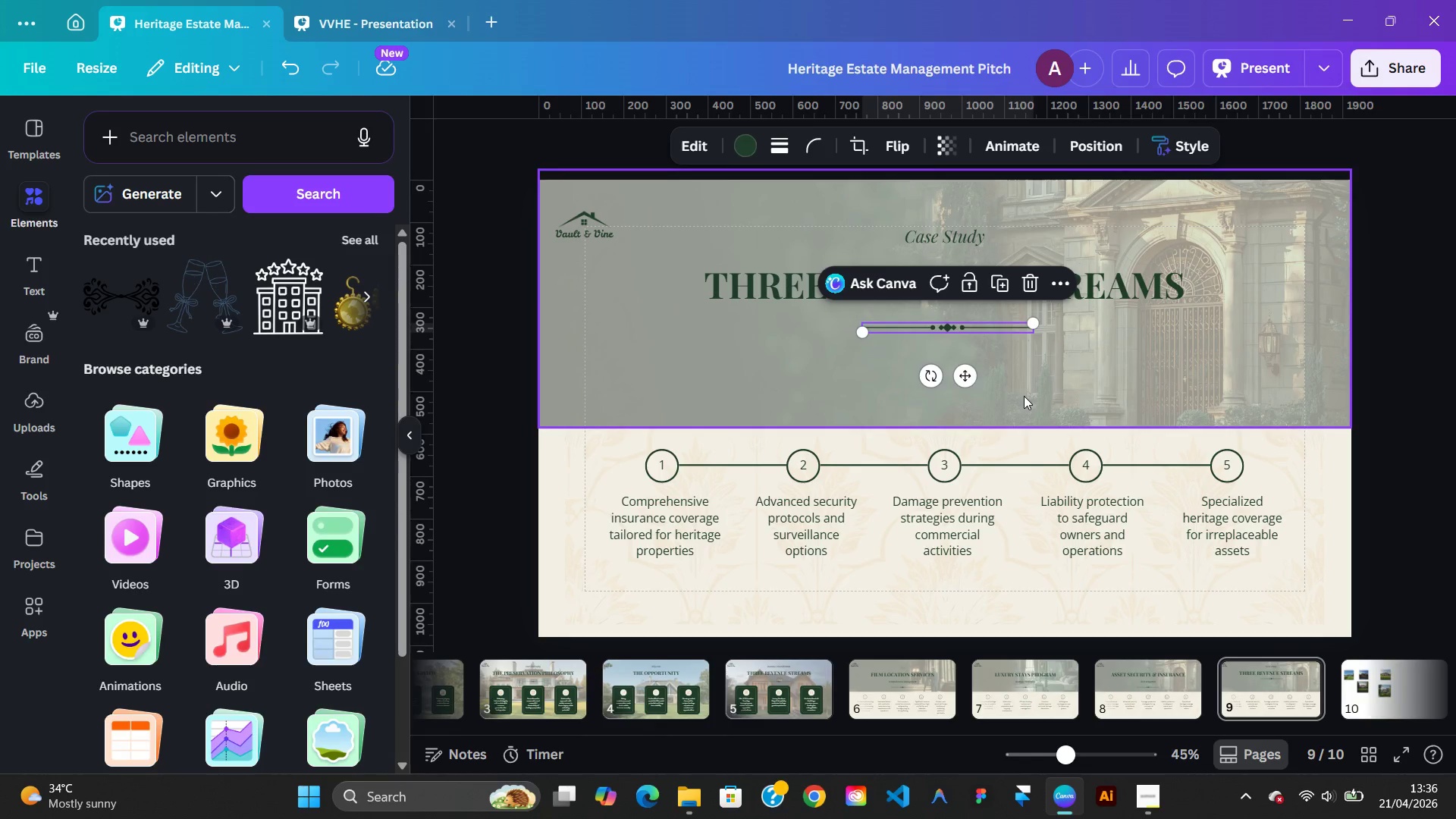 
left_click([1024, 396])
 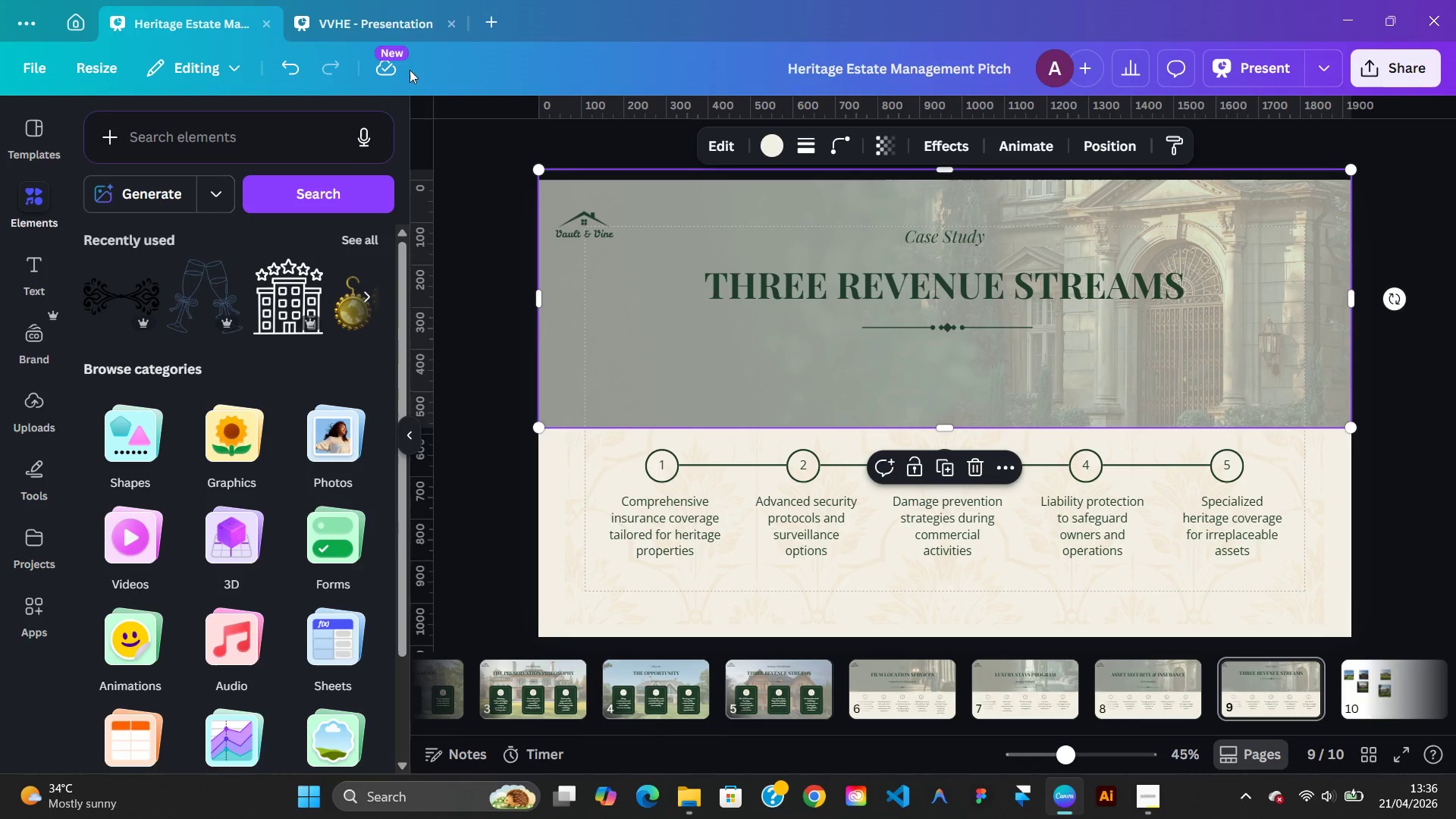 
left_click([384, 21])
 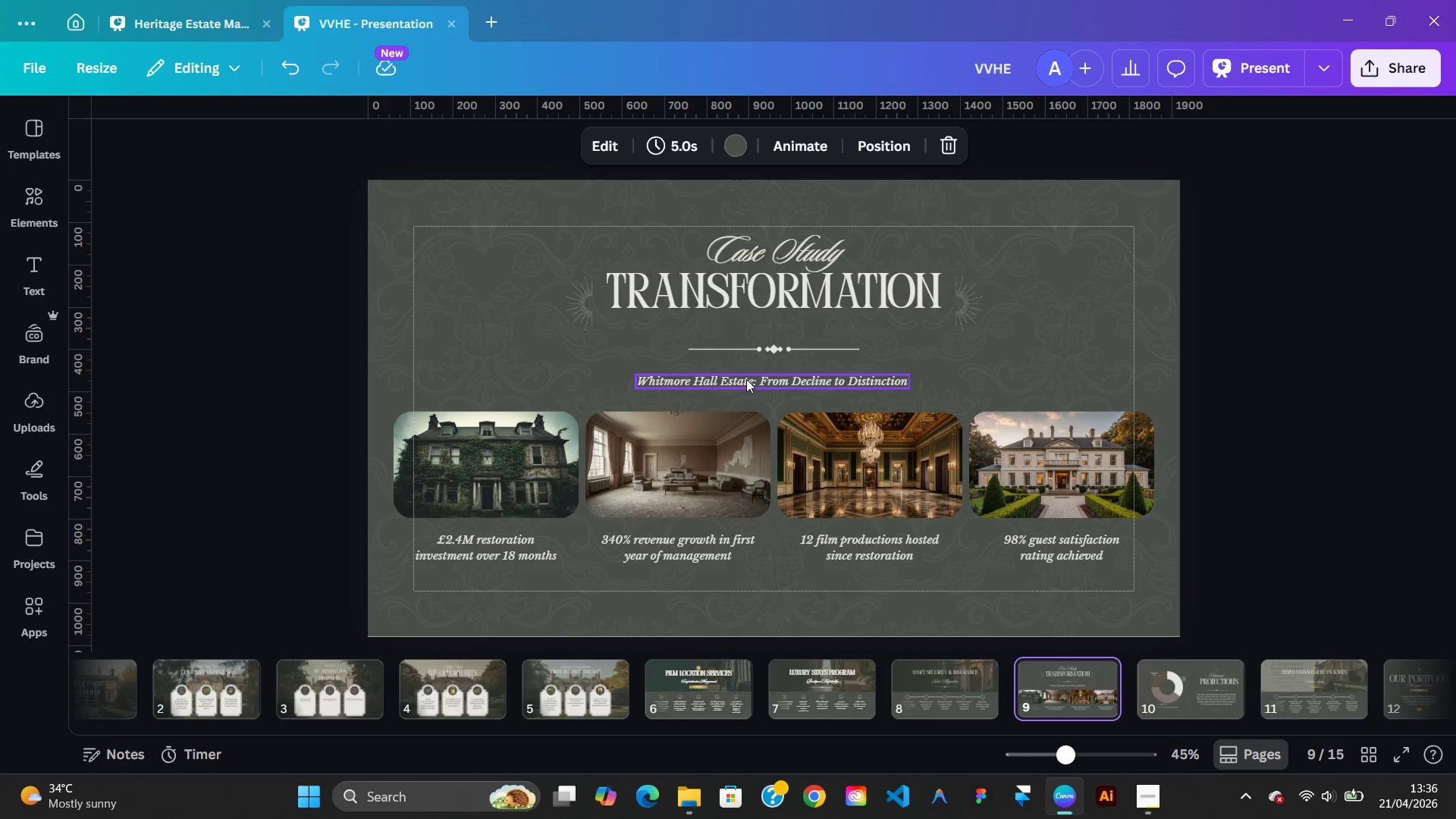 
right_click([746, 380])
 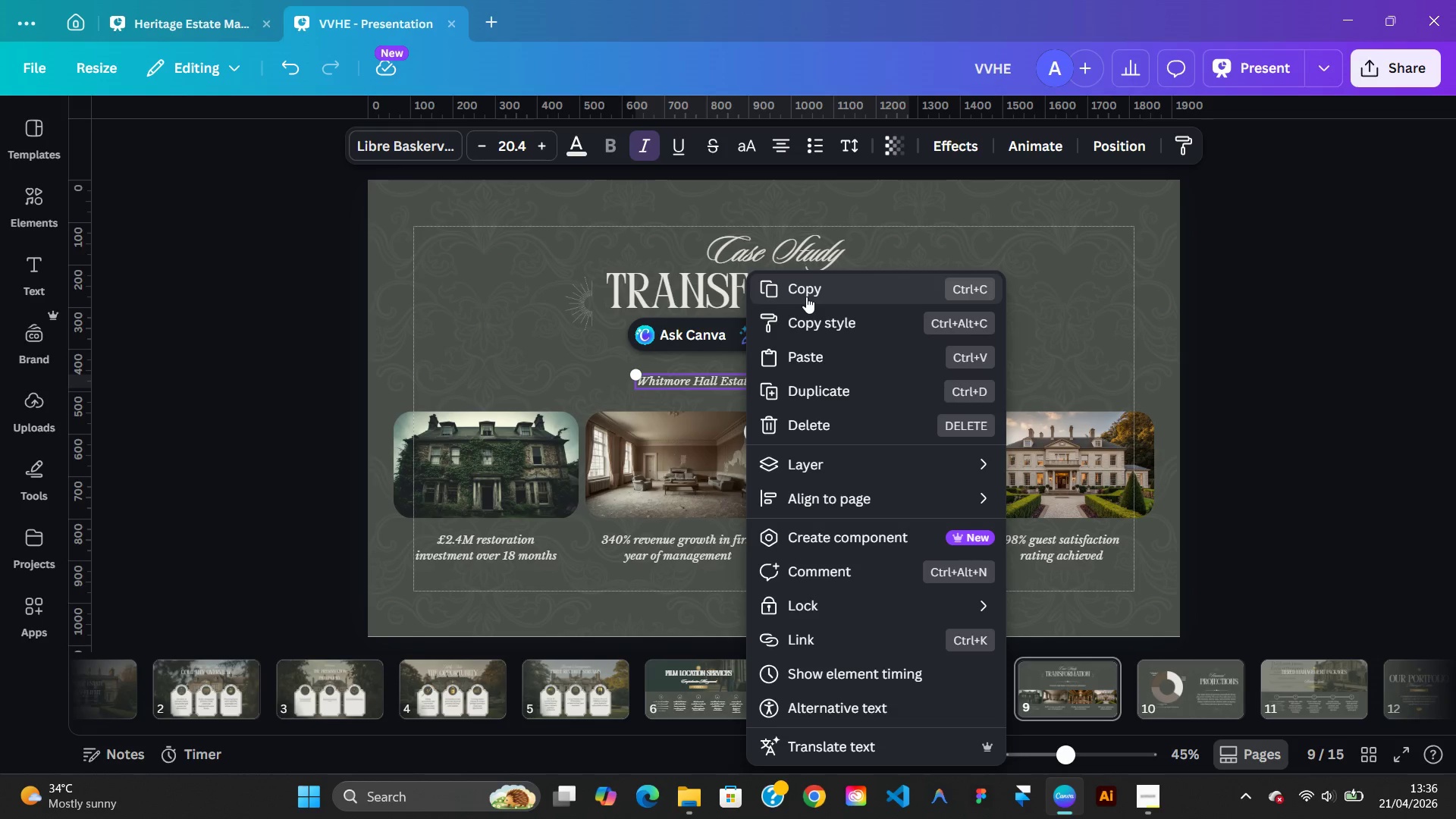 
wait(6.42)
 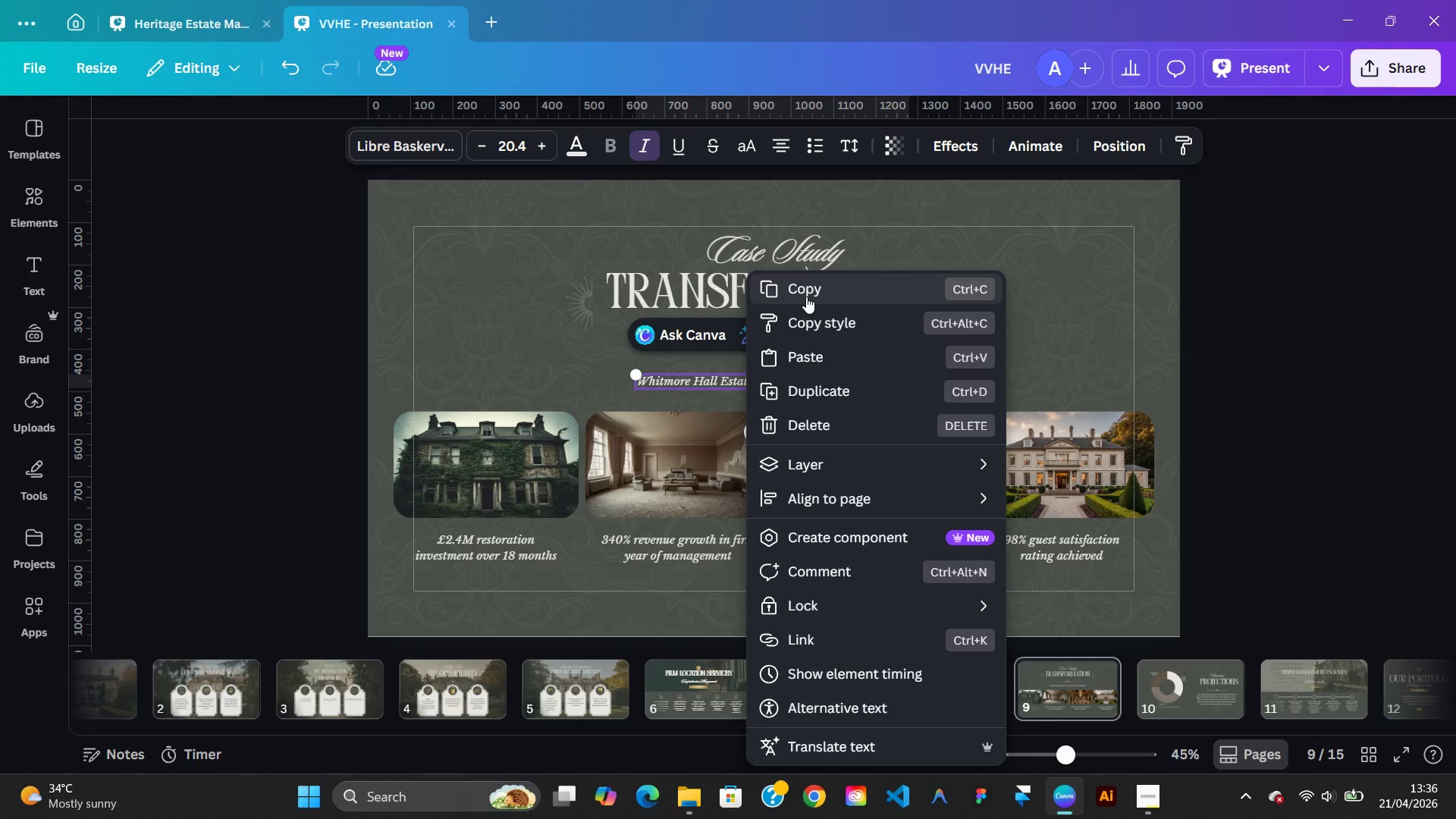 
left_click([546, 344])
 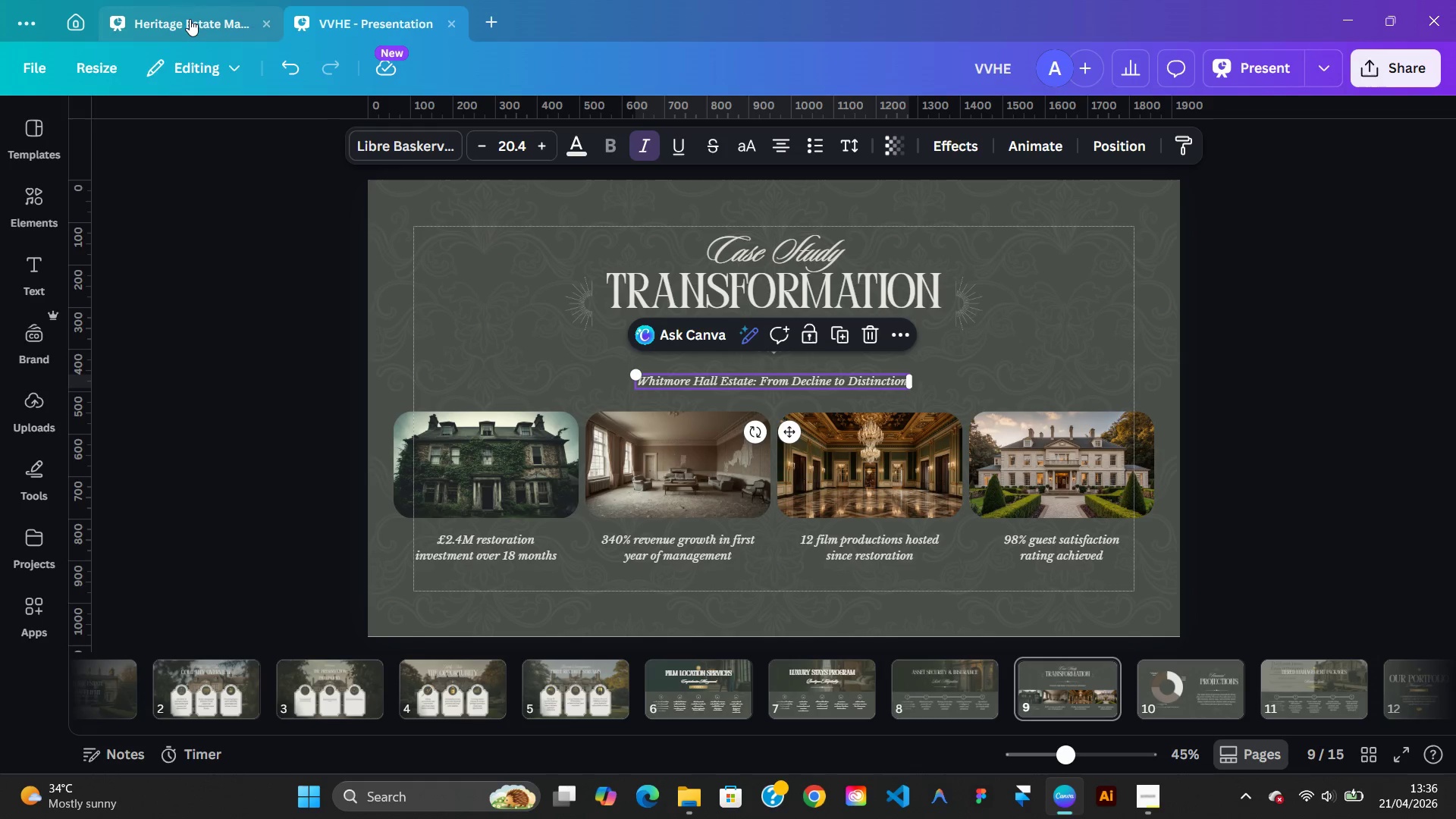 
left_click([190, 19])
 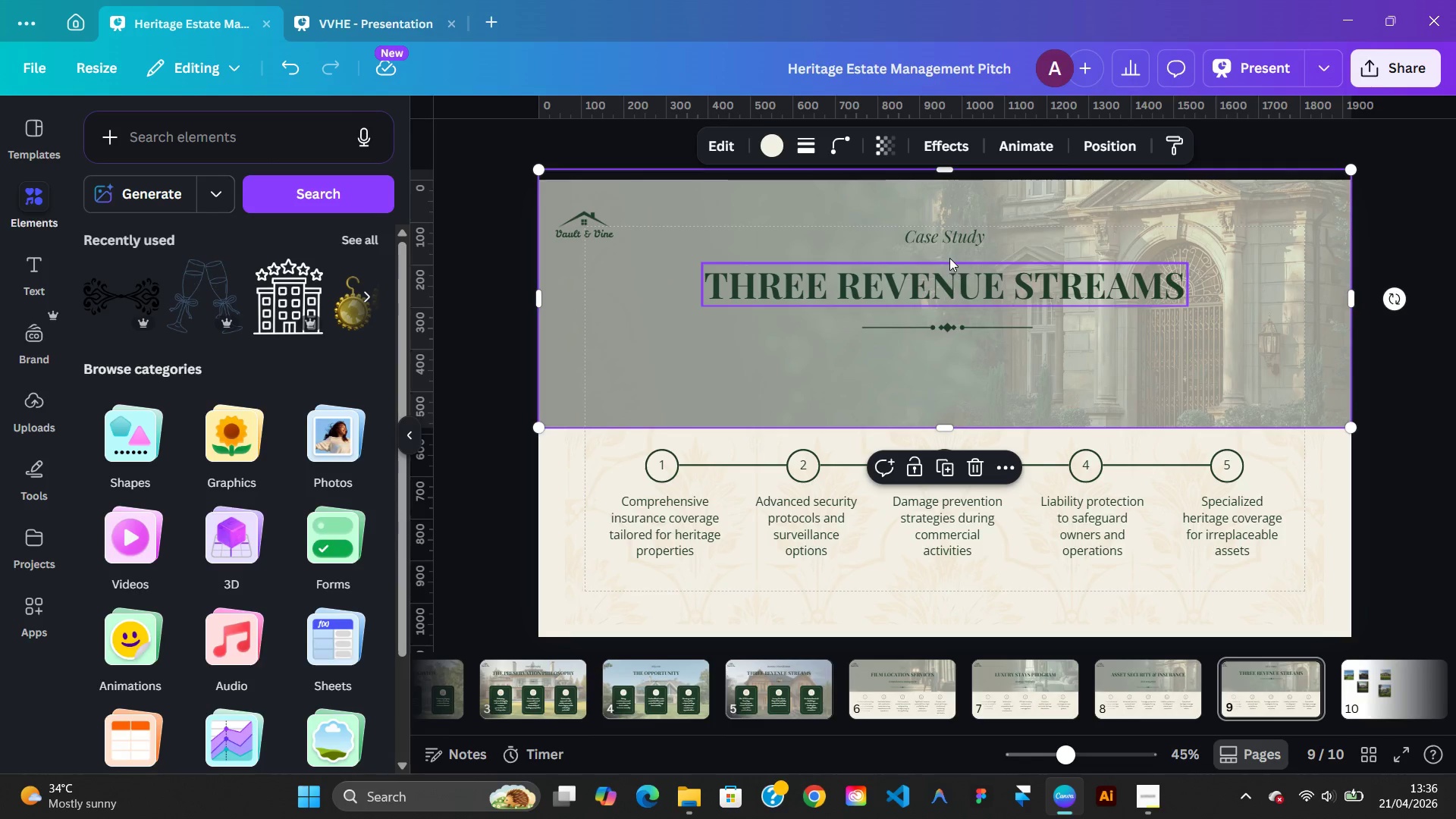 
left_click([949, 234])
 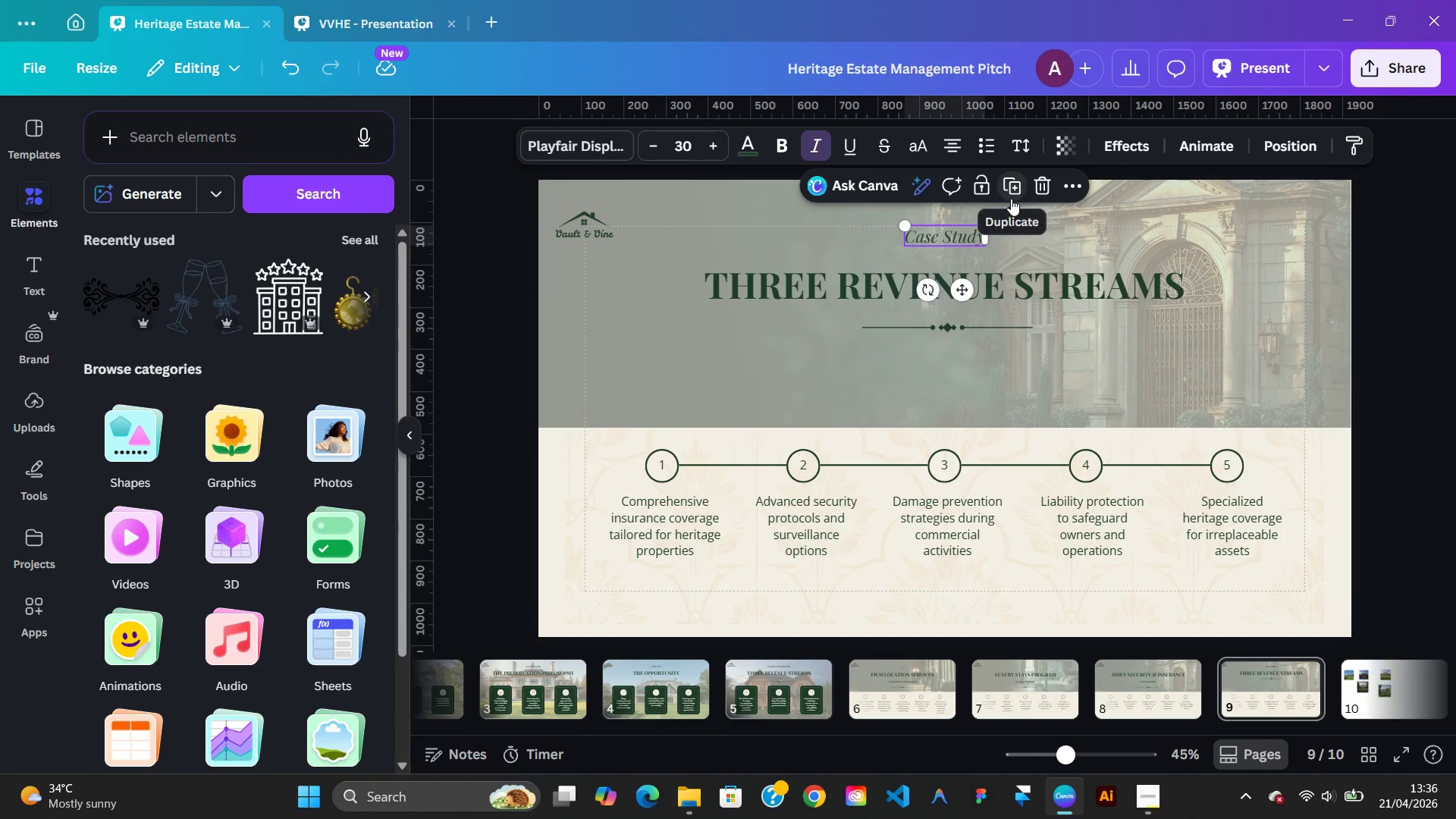 
left_click([1011, 199])
 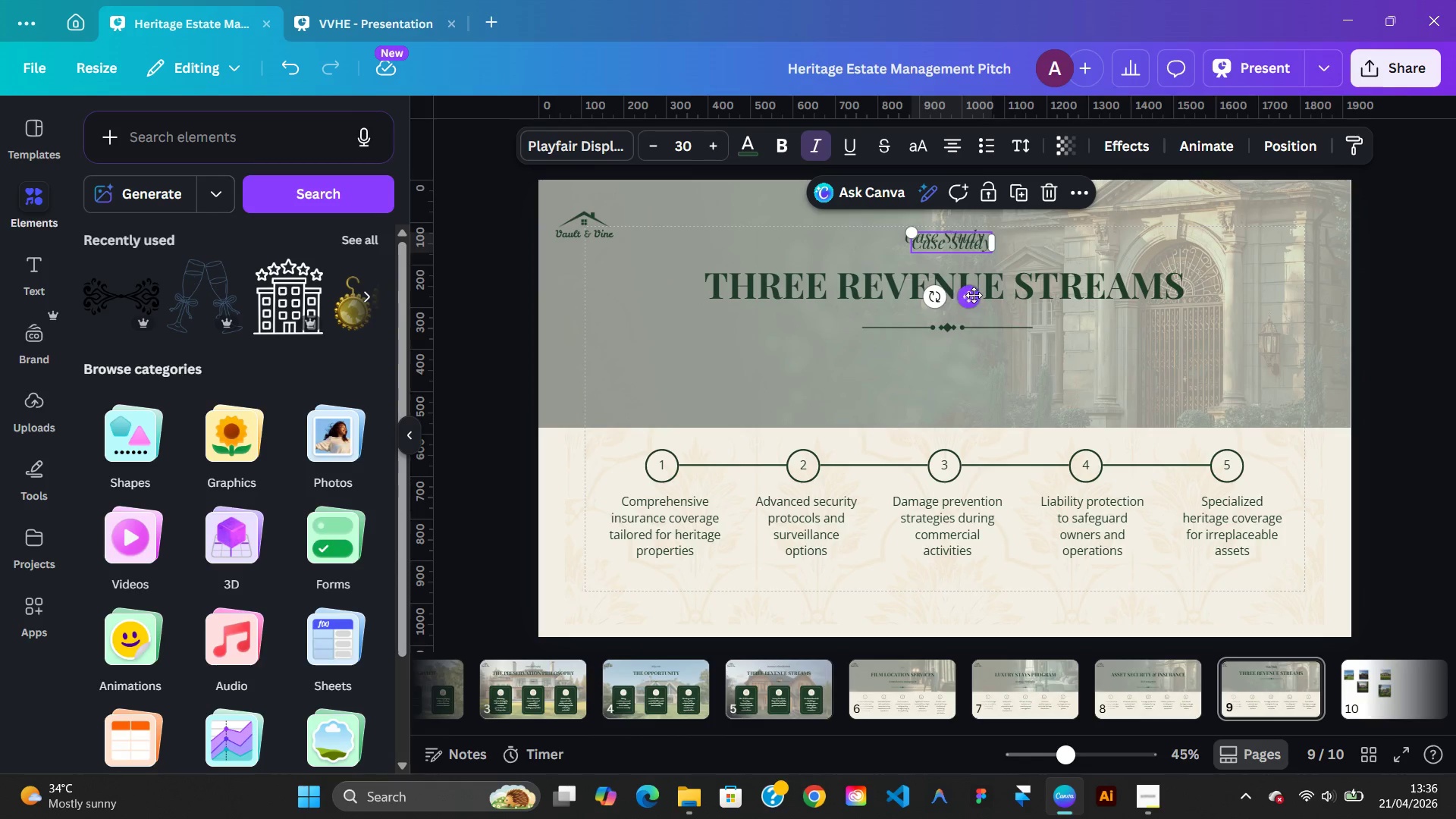 
left_click_drag(start_coordinate=[971, 298], to_coordinate=[964, 421])
 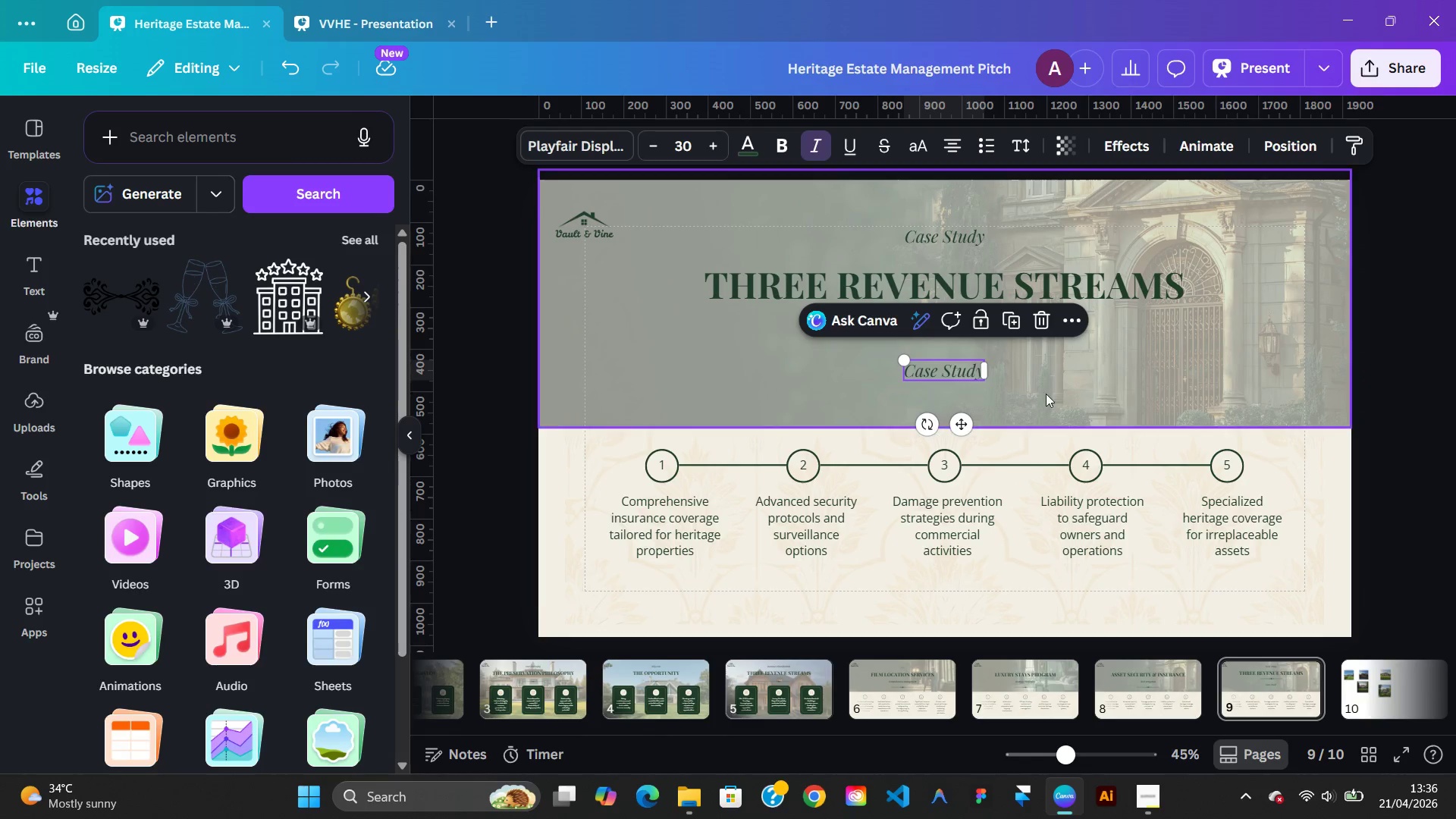 
left_click([1046, 394])
 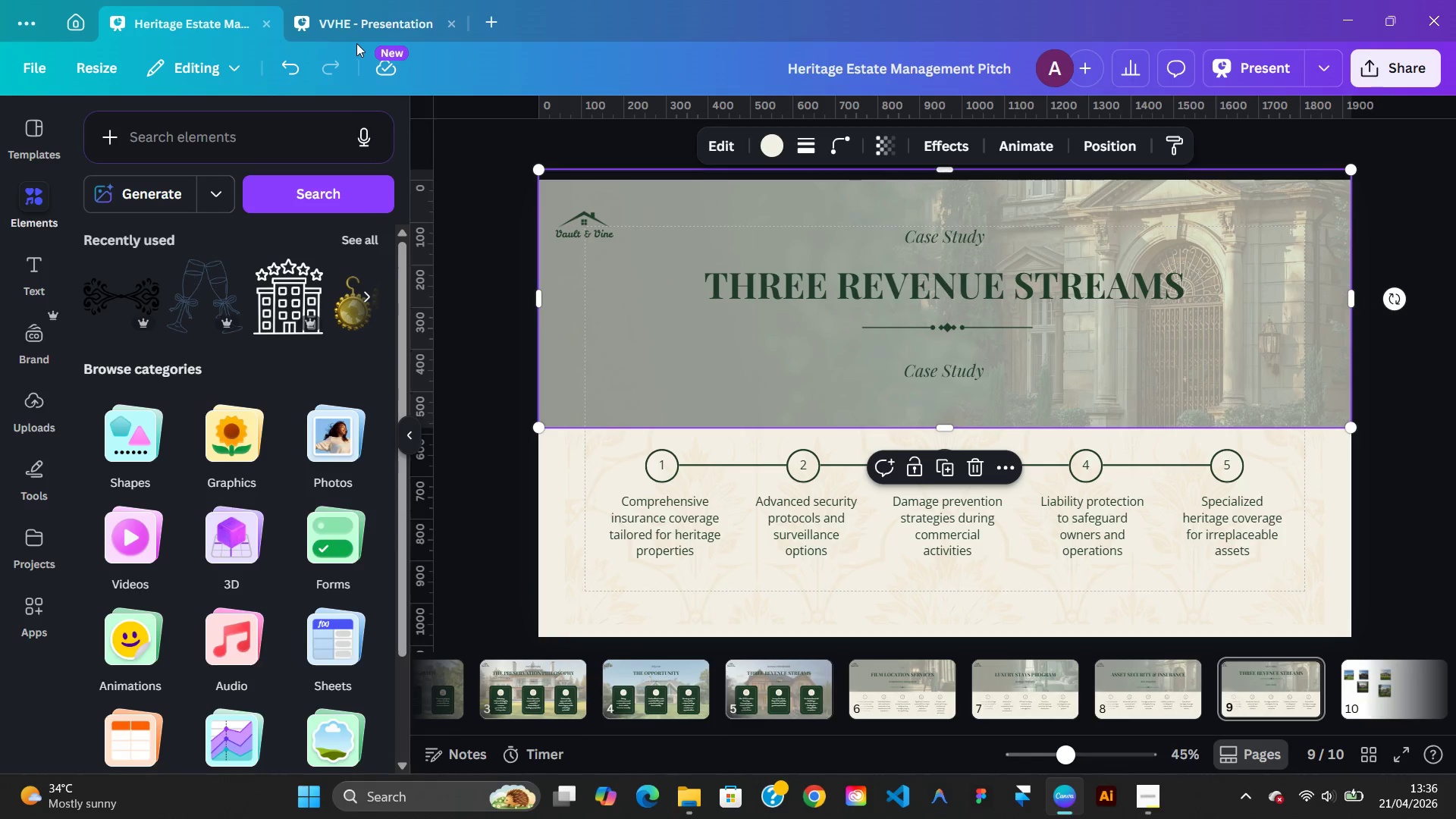 
left_click([353, 24])
 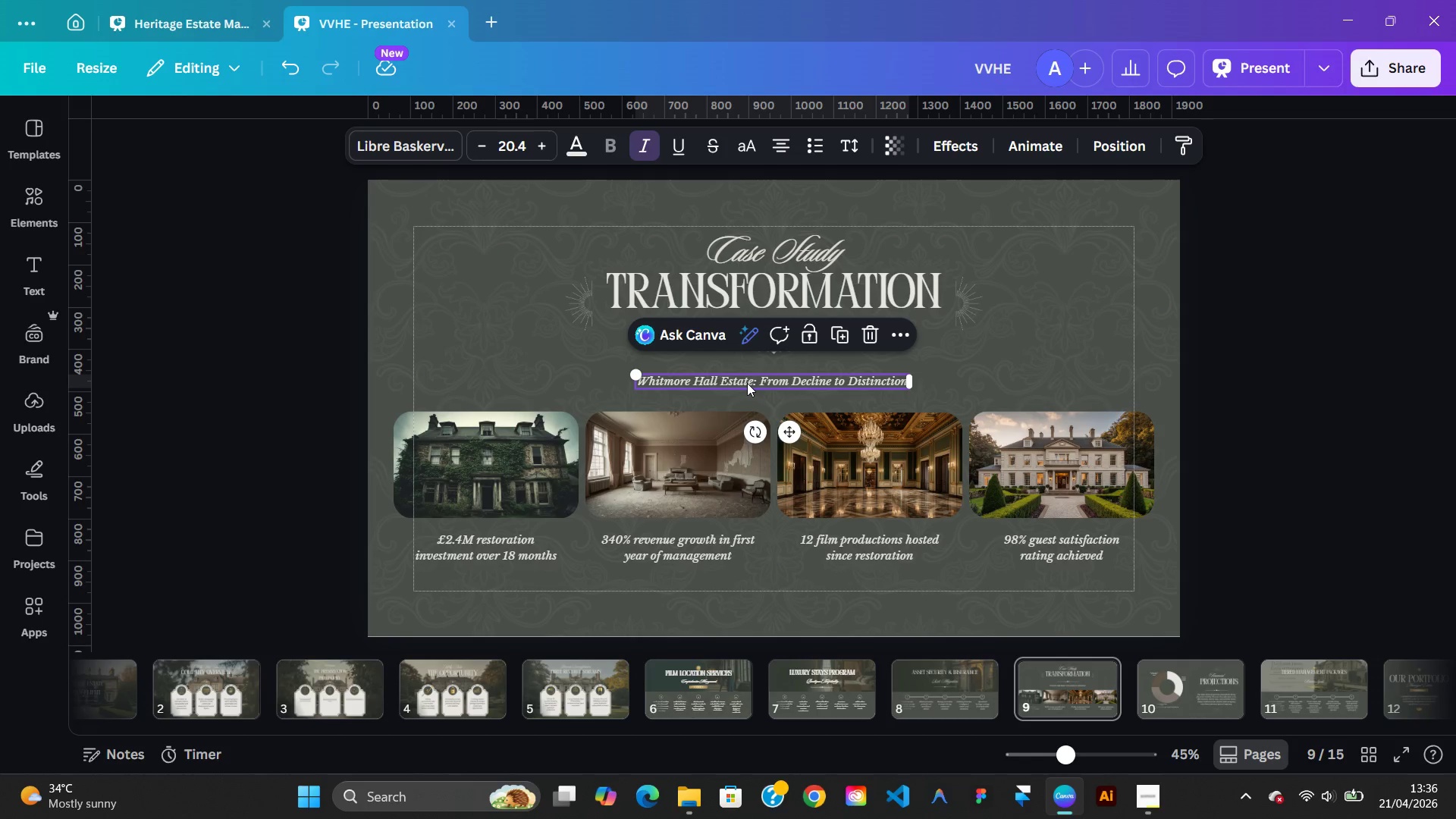 
double_click([747, 383])
 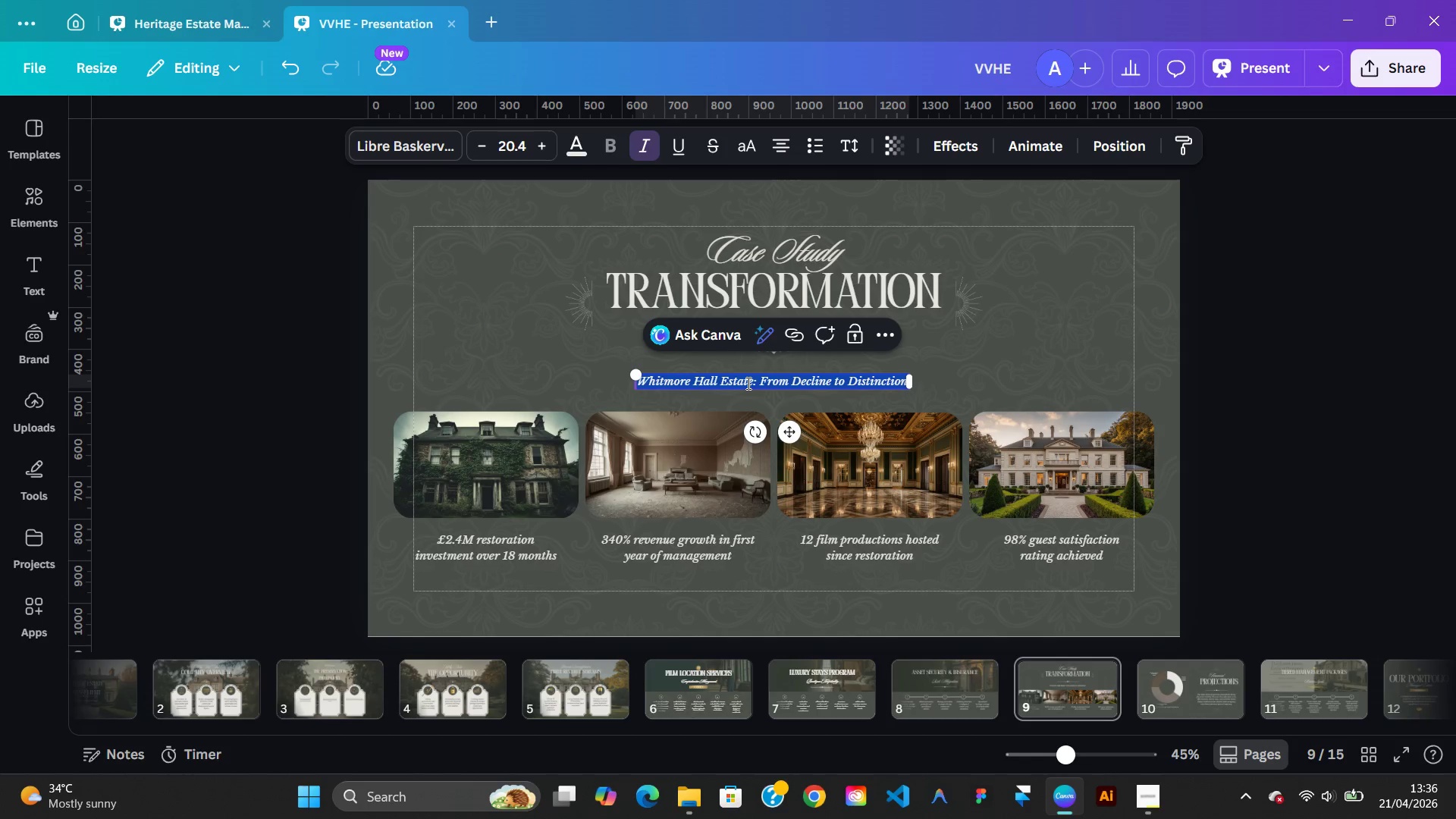 
right_click([747, 383])
 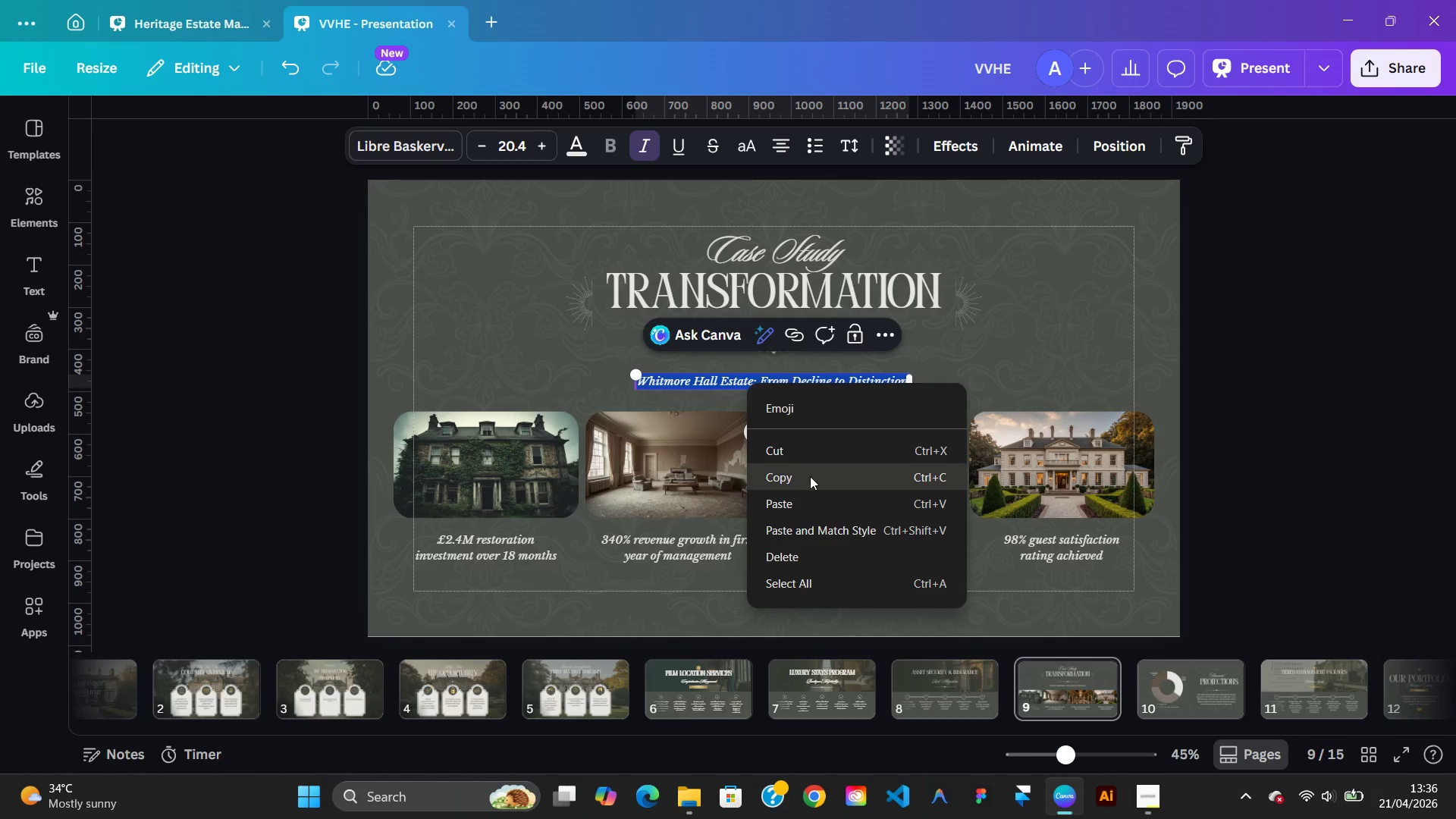 
left_click([810, 476])
 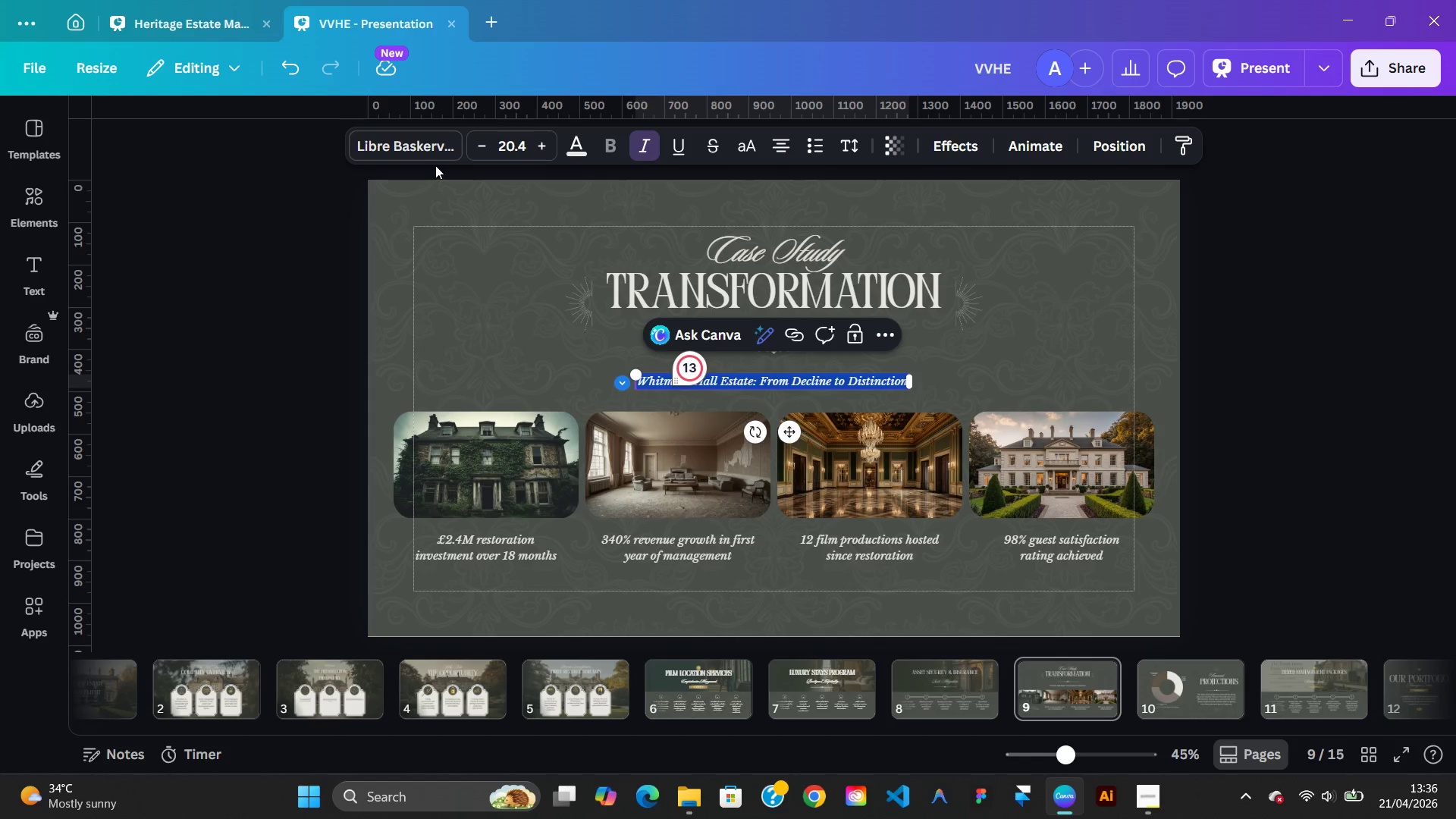 
wait(5.91)
 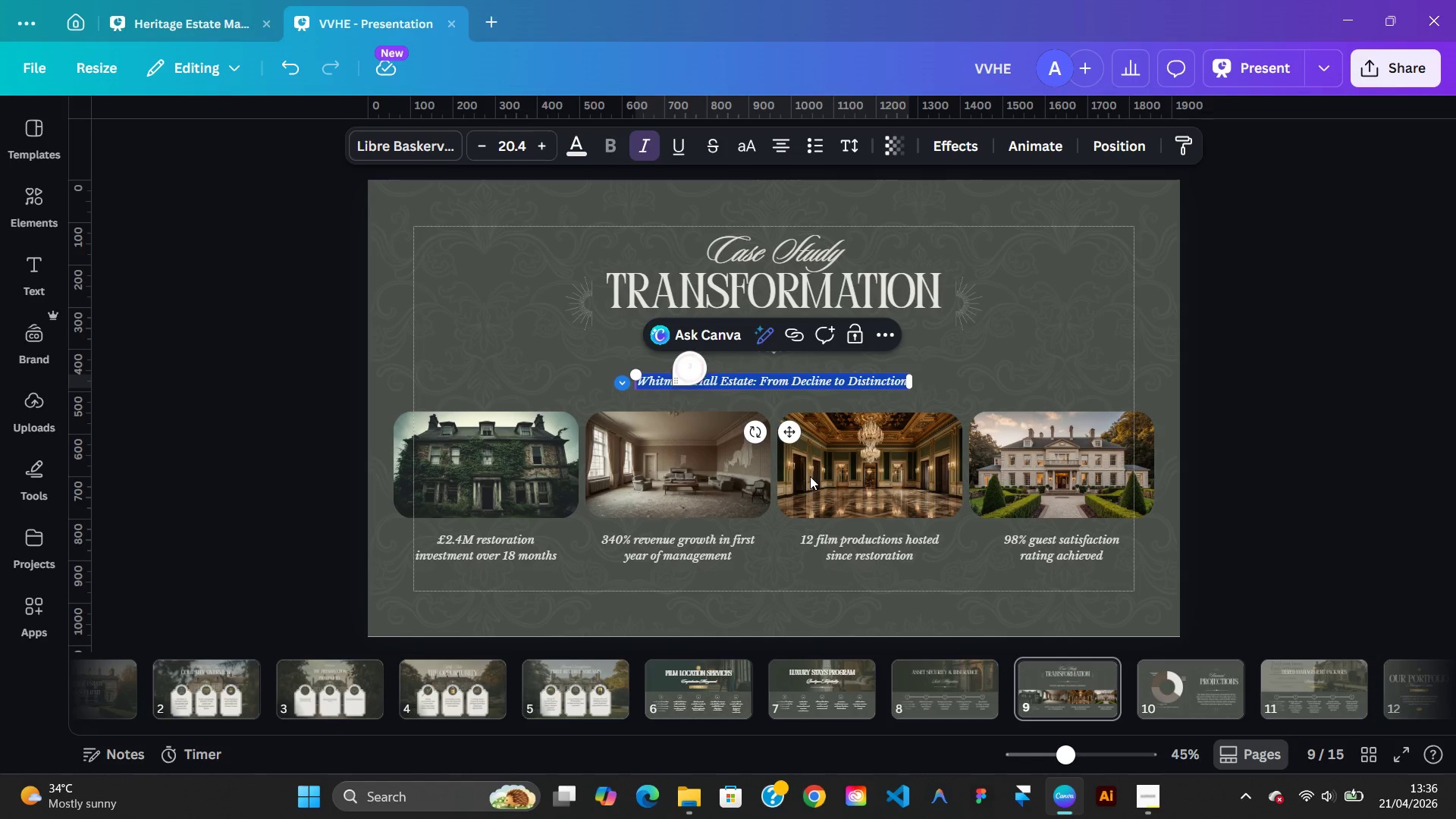 
left_click([225, 20])
 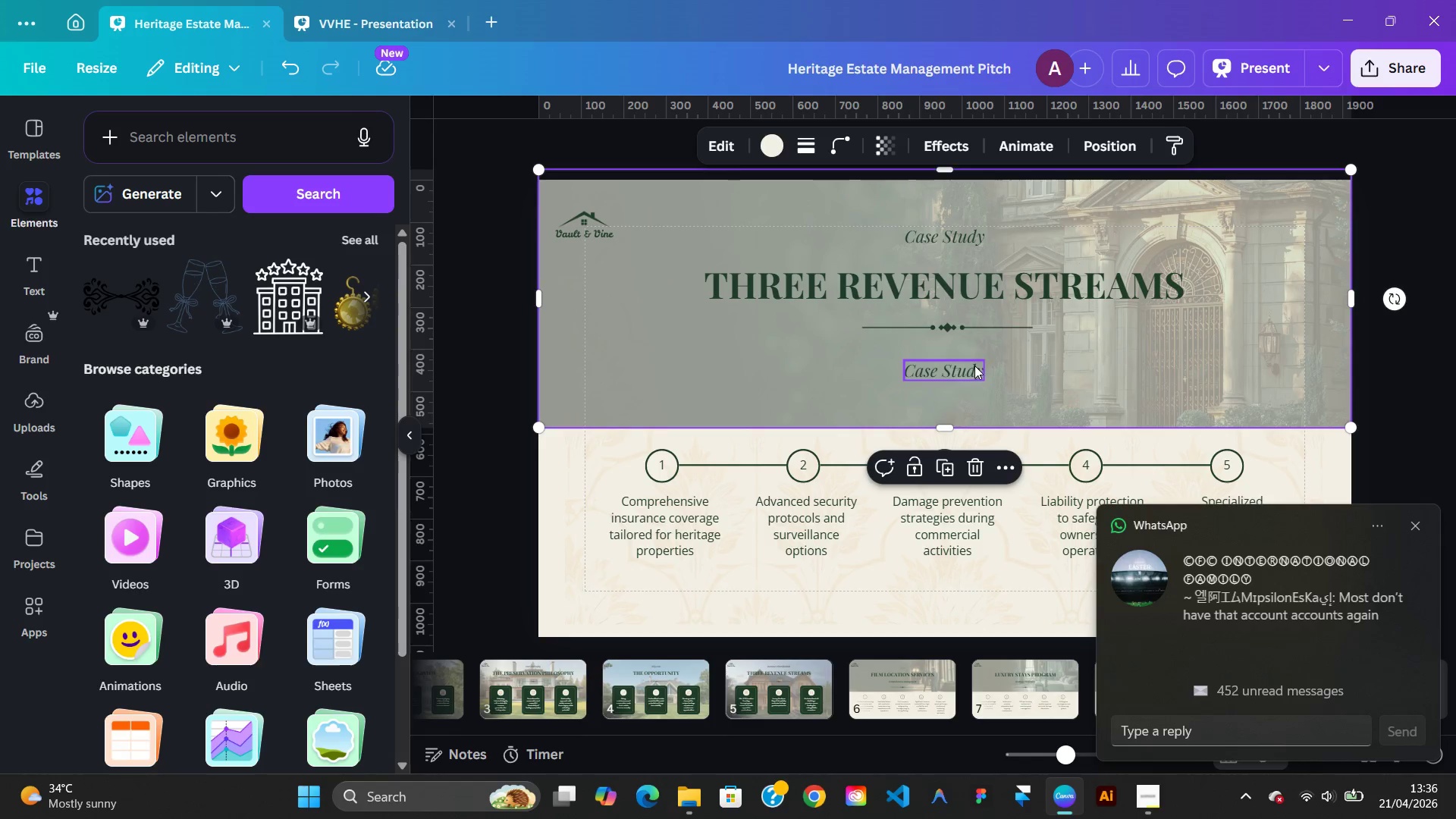 
double_click([974, 366])
 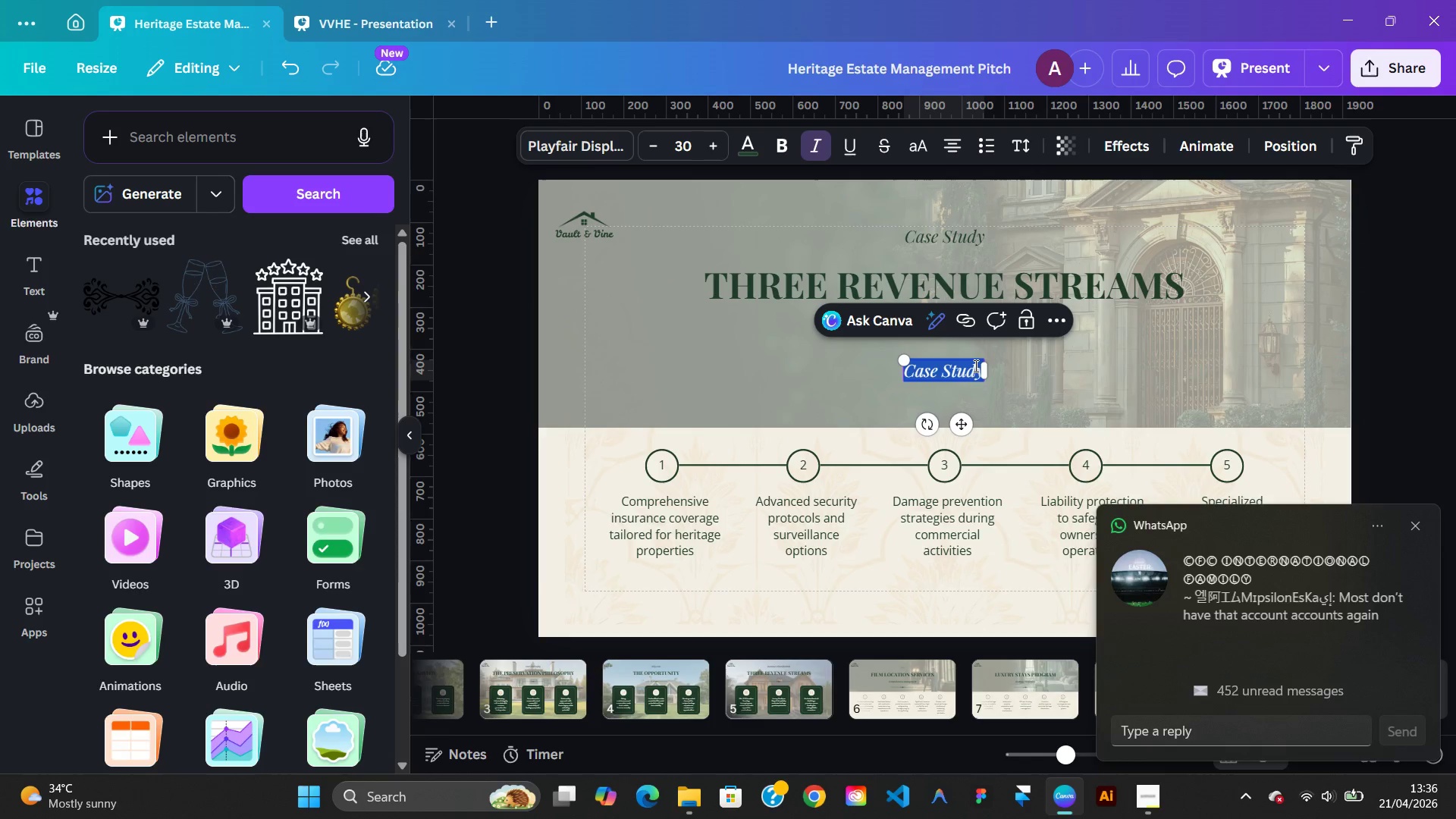 
right_click([974, 366])
 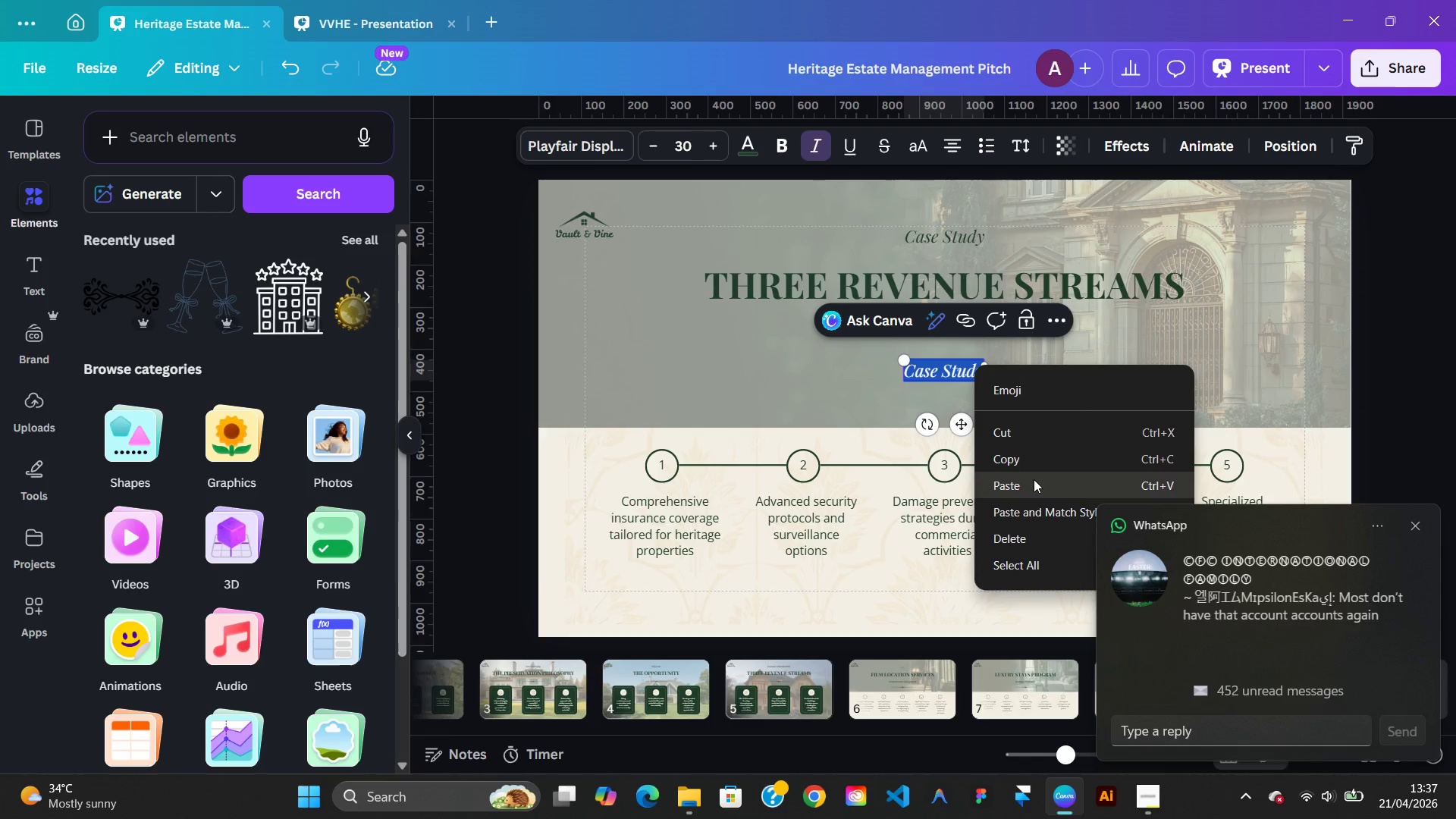 
left_click([1034, 479])
 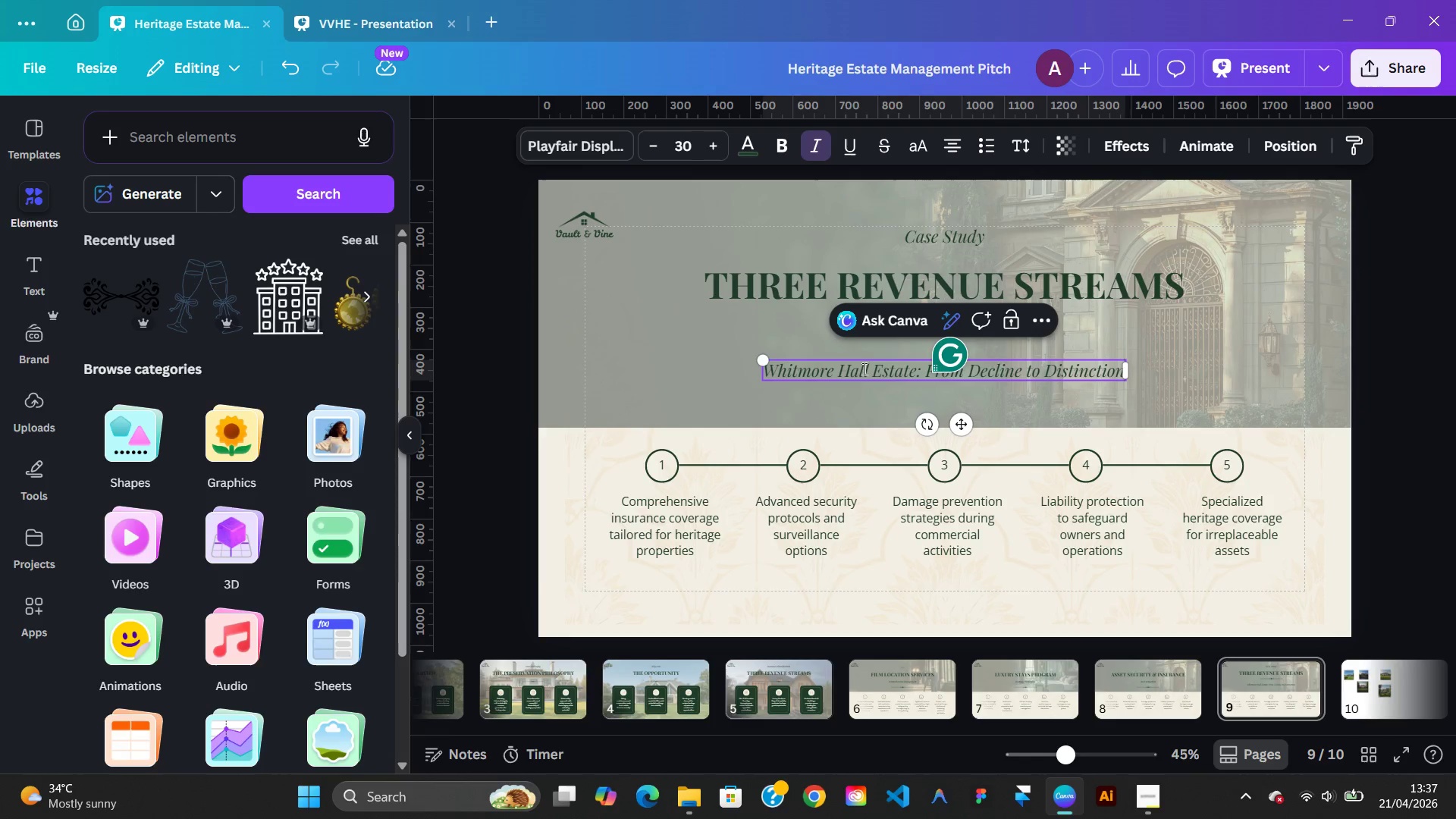 
left_click([871, 370])
 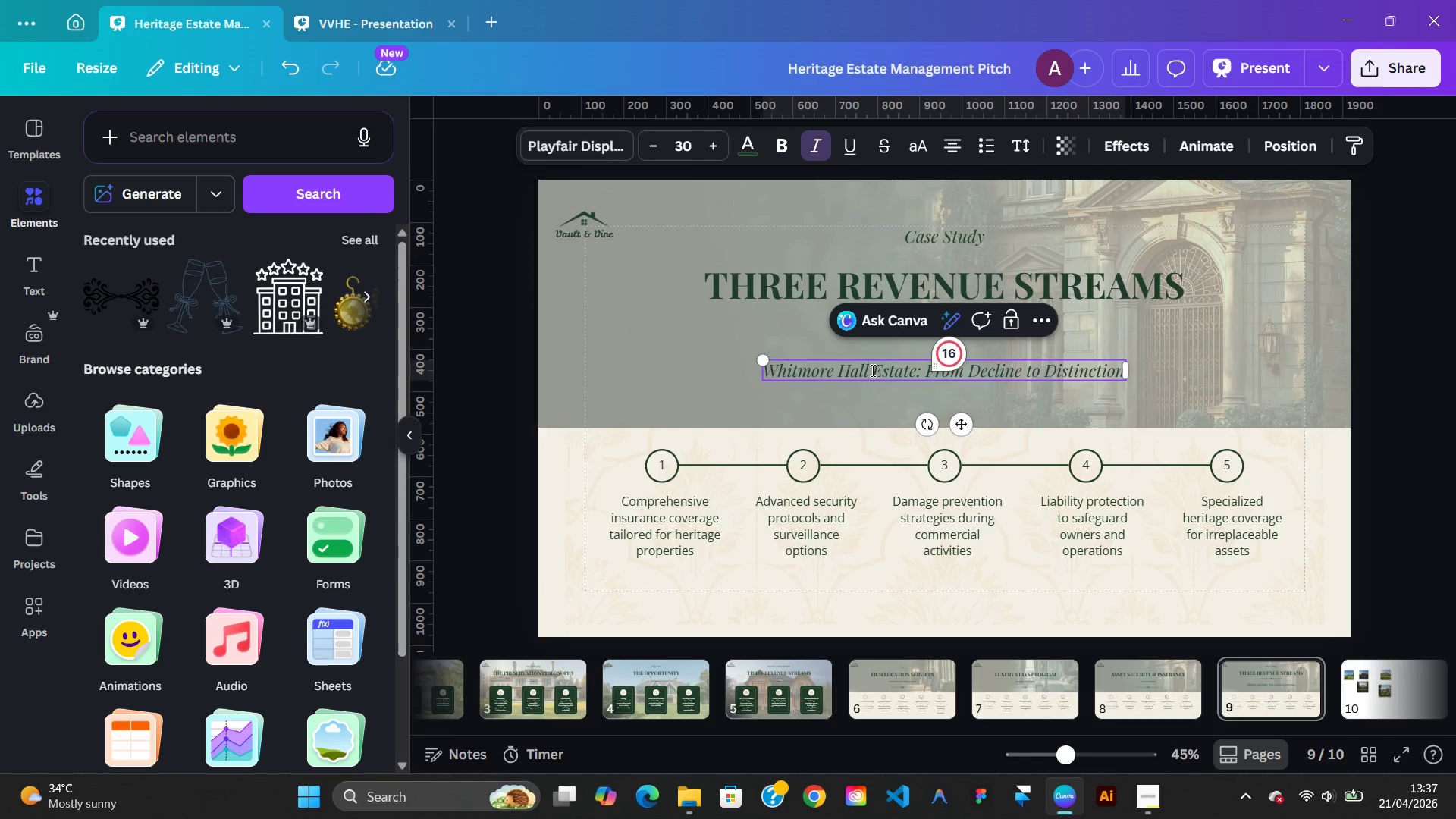 
key(Backspace)
key(Backspace)
key(Backspace)
key(Backspace)
key(Backspace)
key(Backspace)
type(Conrad )
 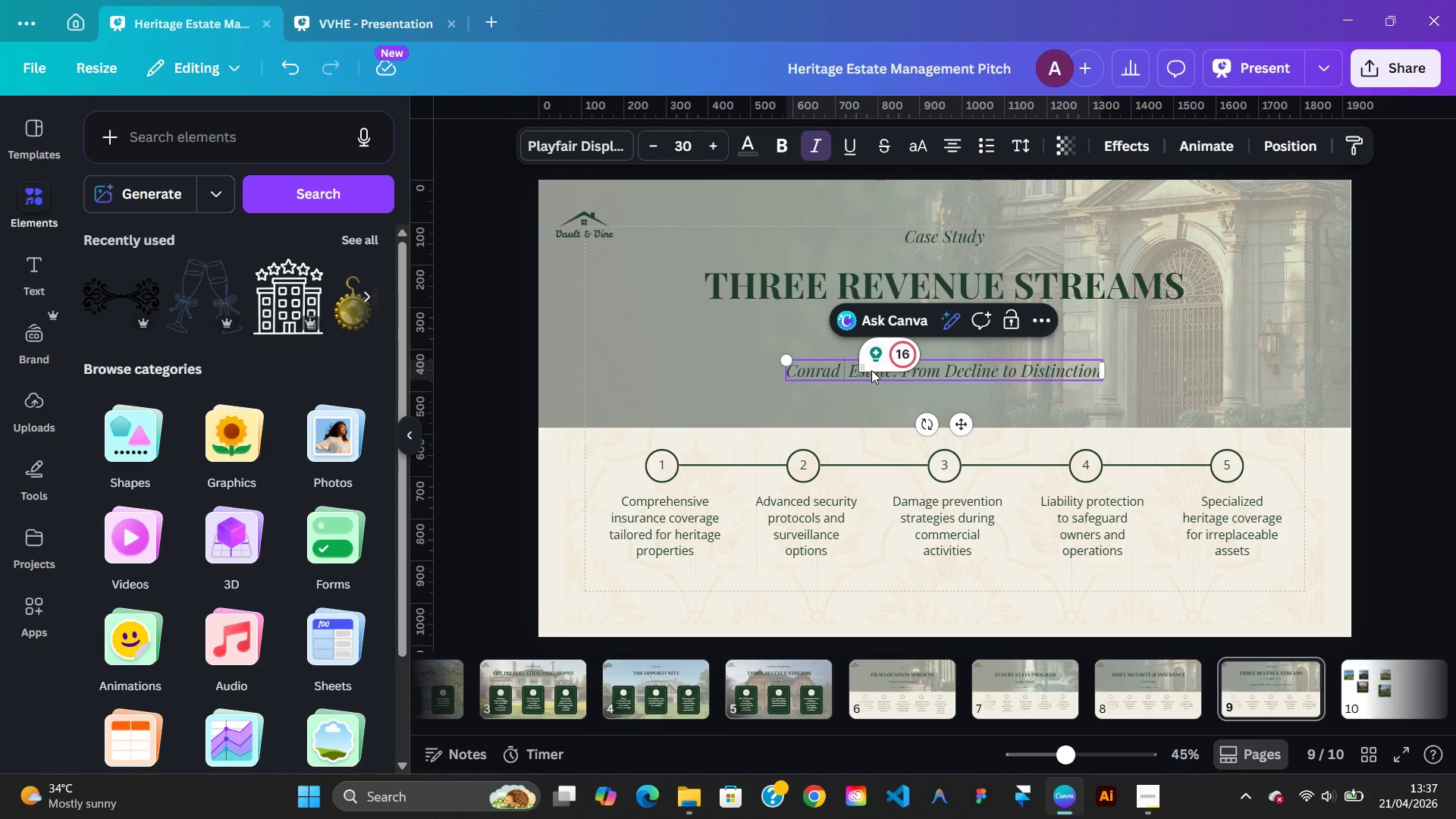 
hold_key(key=ShiftLeft, duration=0.45)
 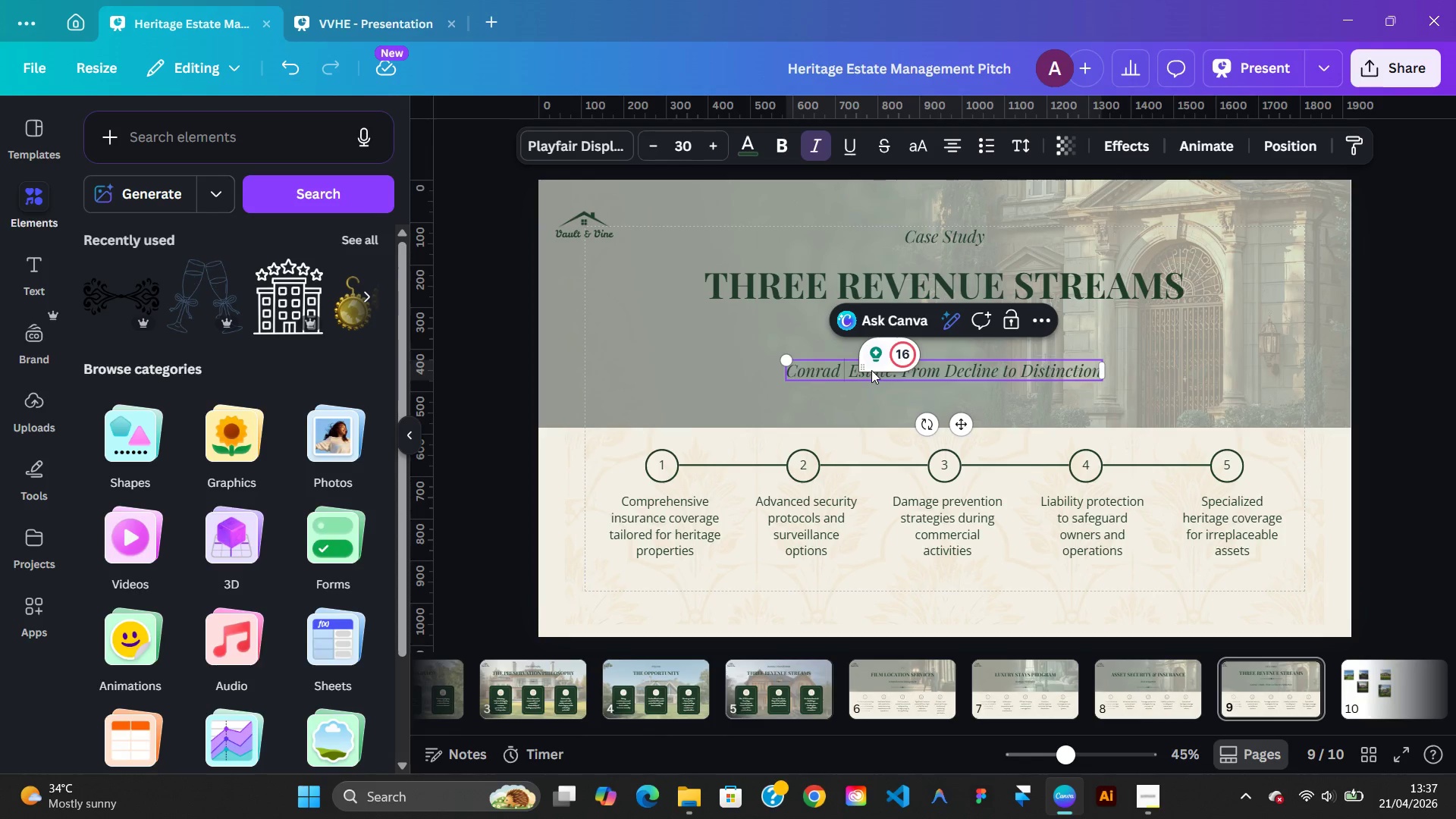 
wait(6.94)
 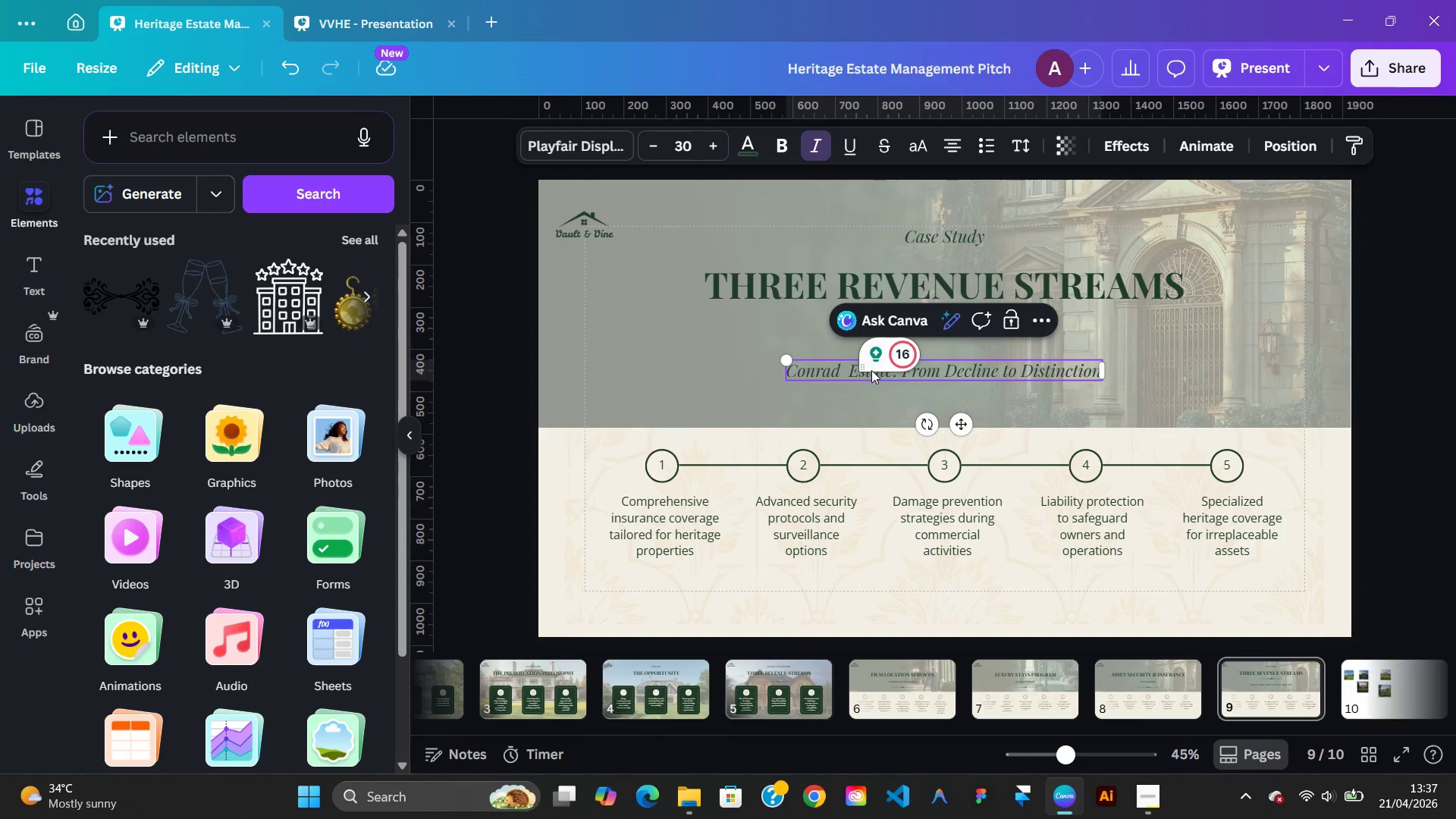 
key(Backspace)
 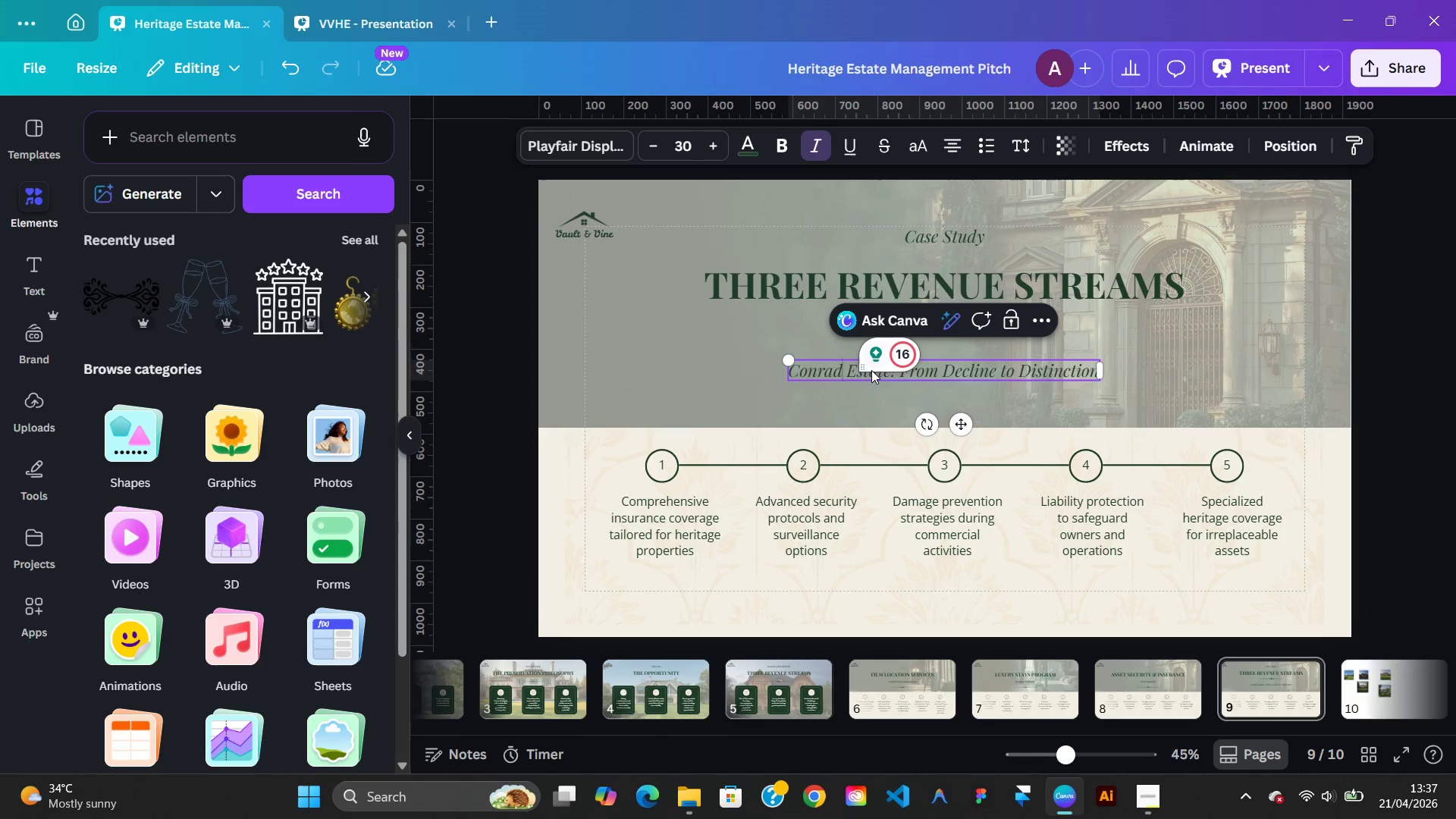 
key(Backspace)
 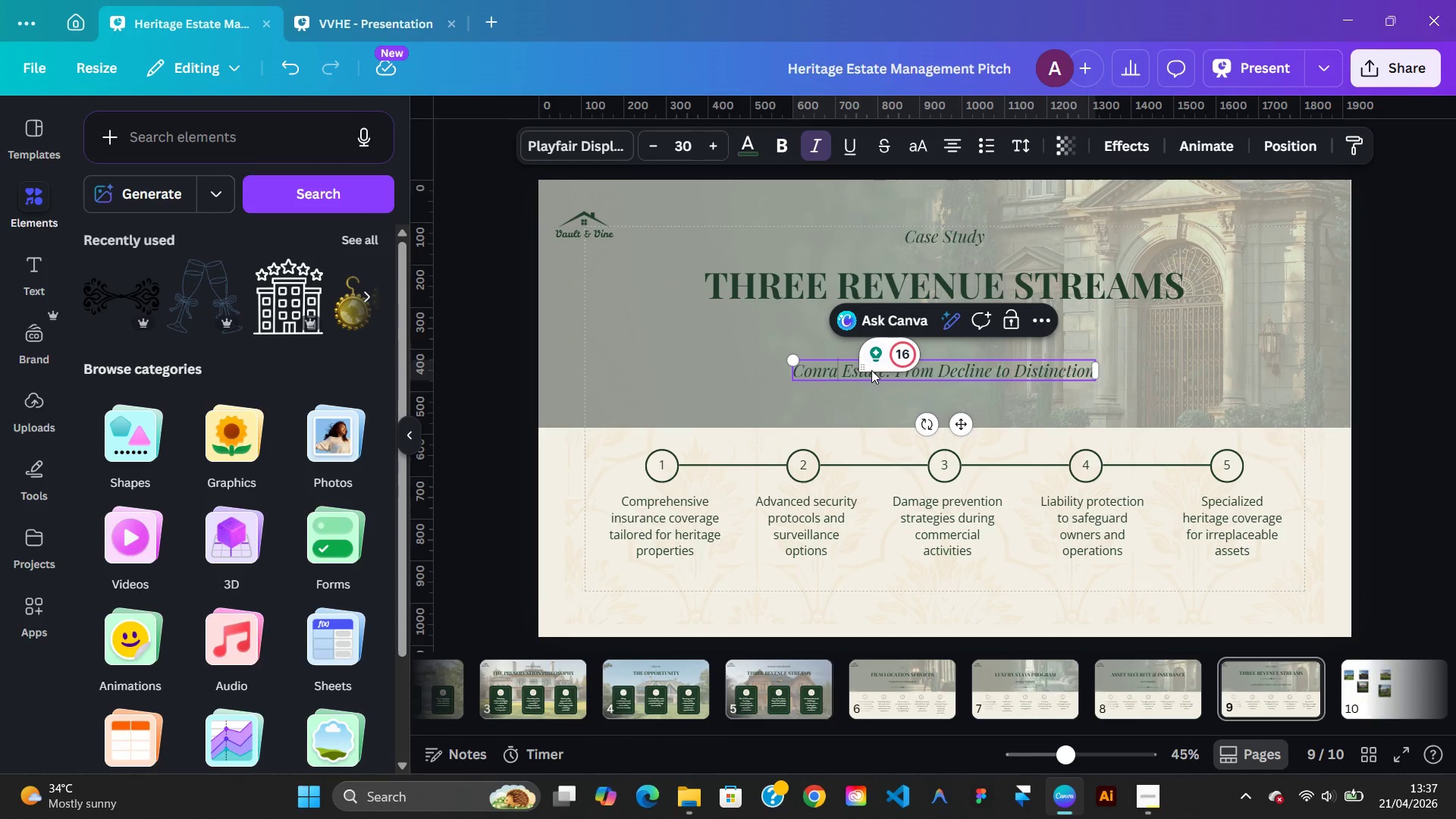 
key(Backspace)
 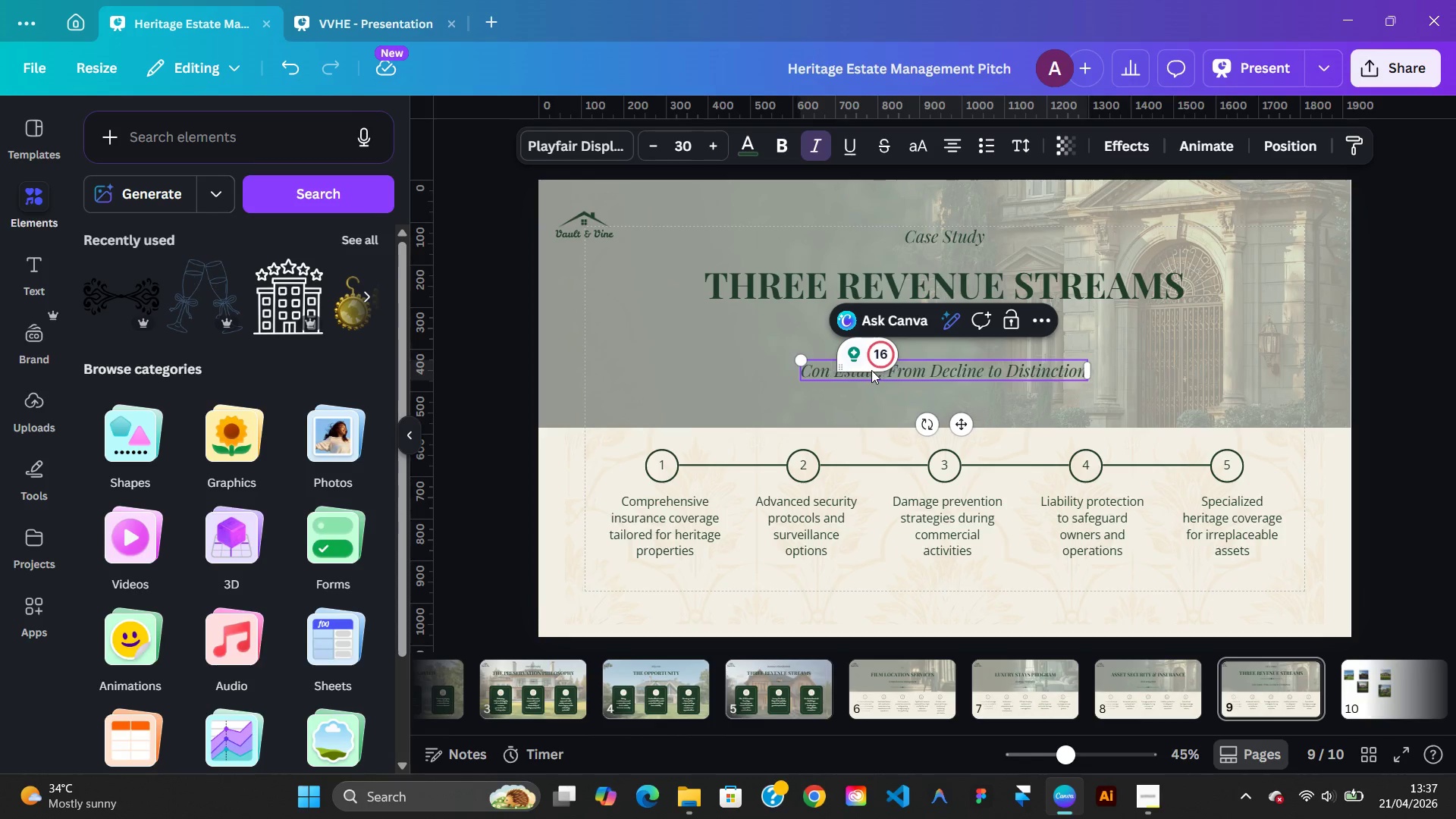 
key(Backspace)
 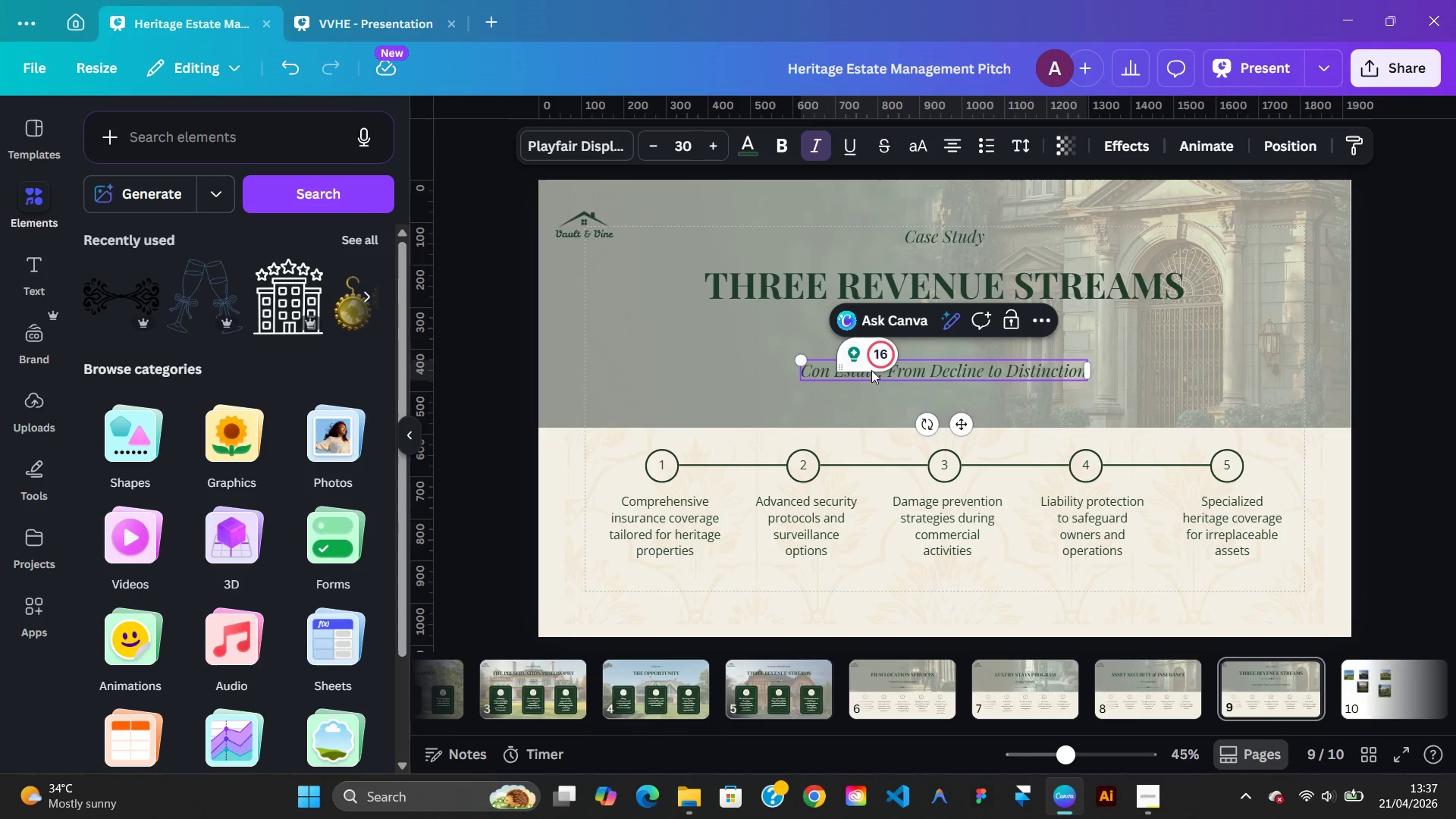 
key(Backspace)
 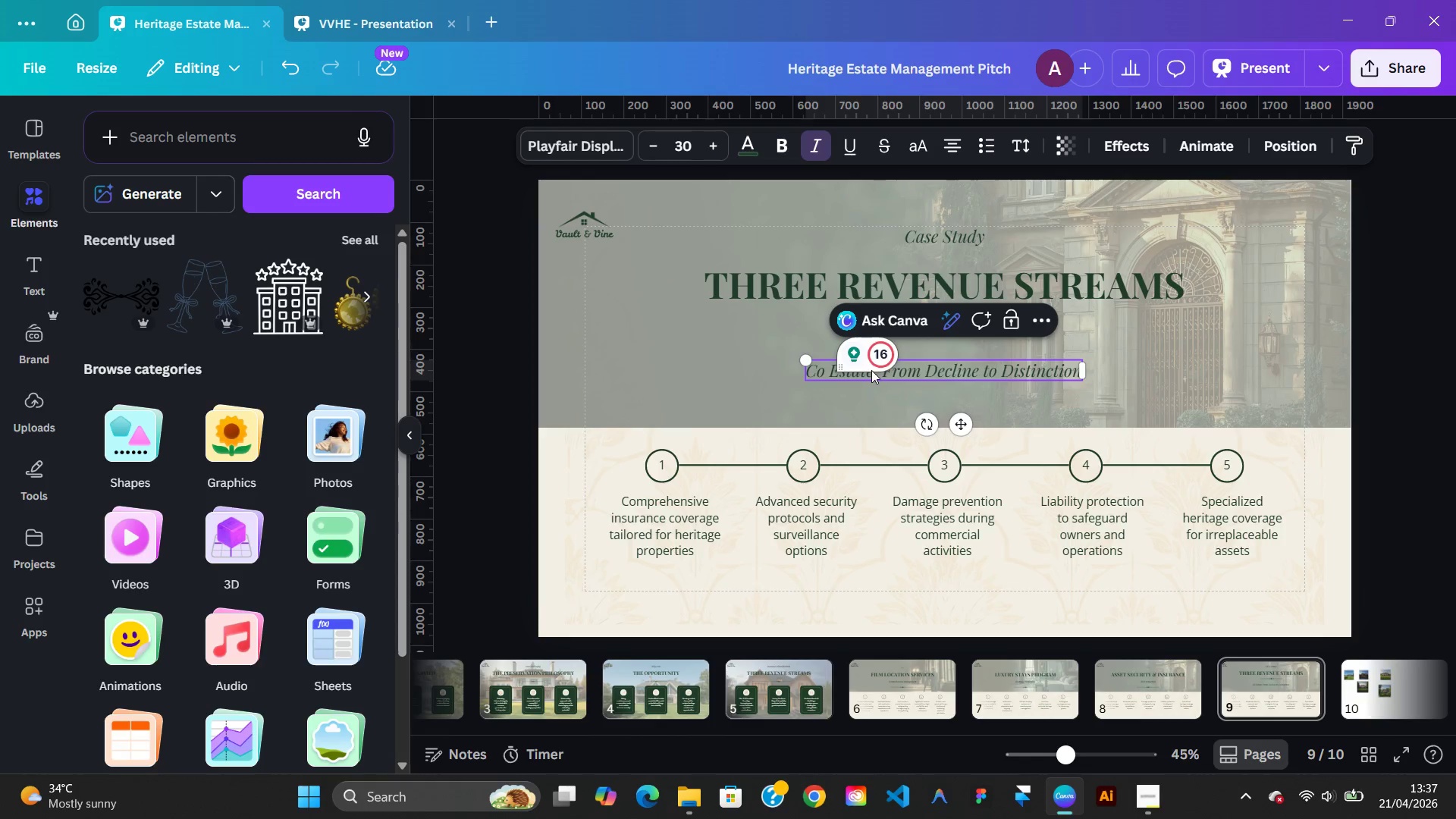 
key(Backspace)
 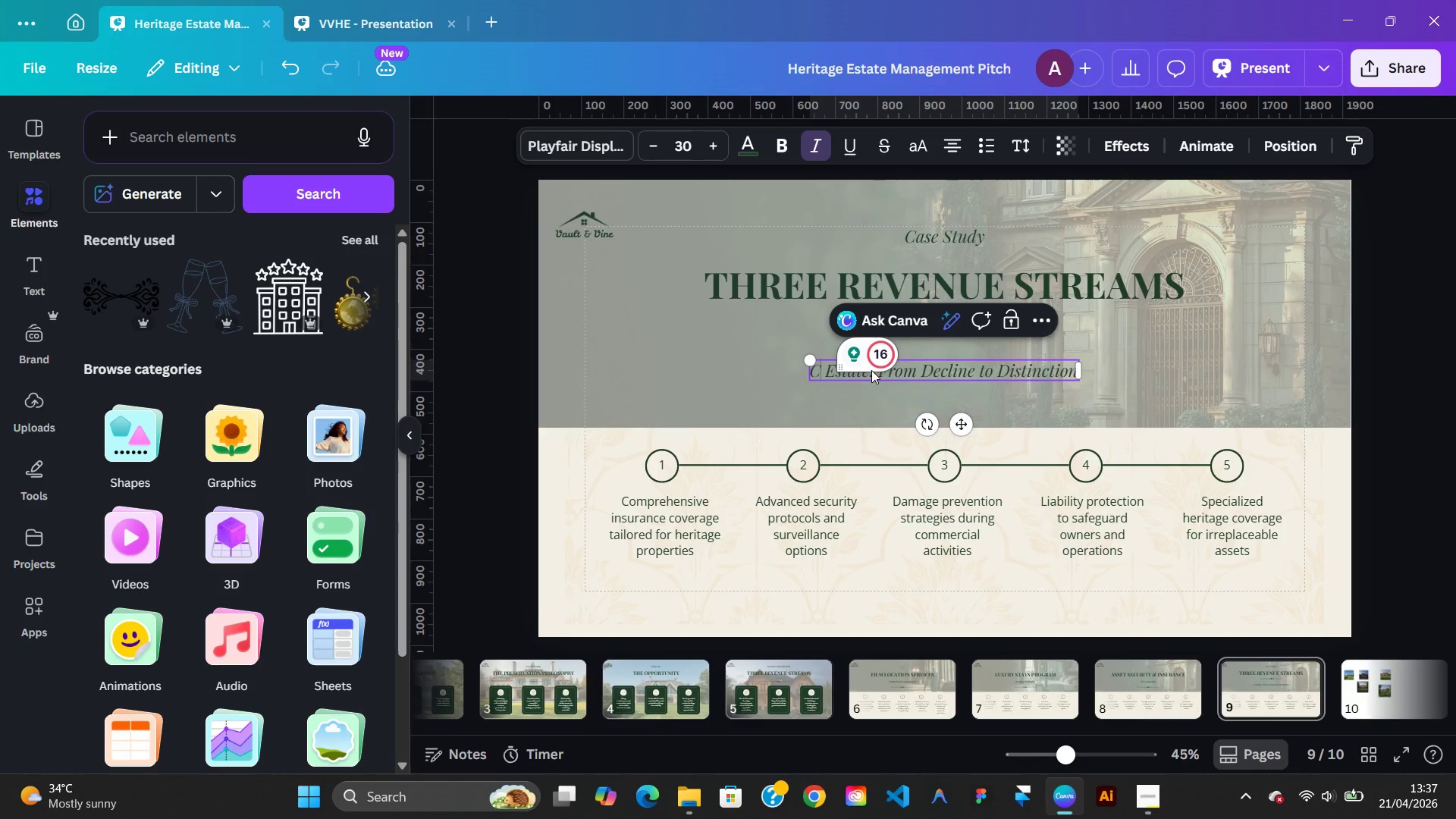 
key(Backspace)
 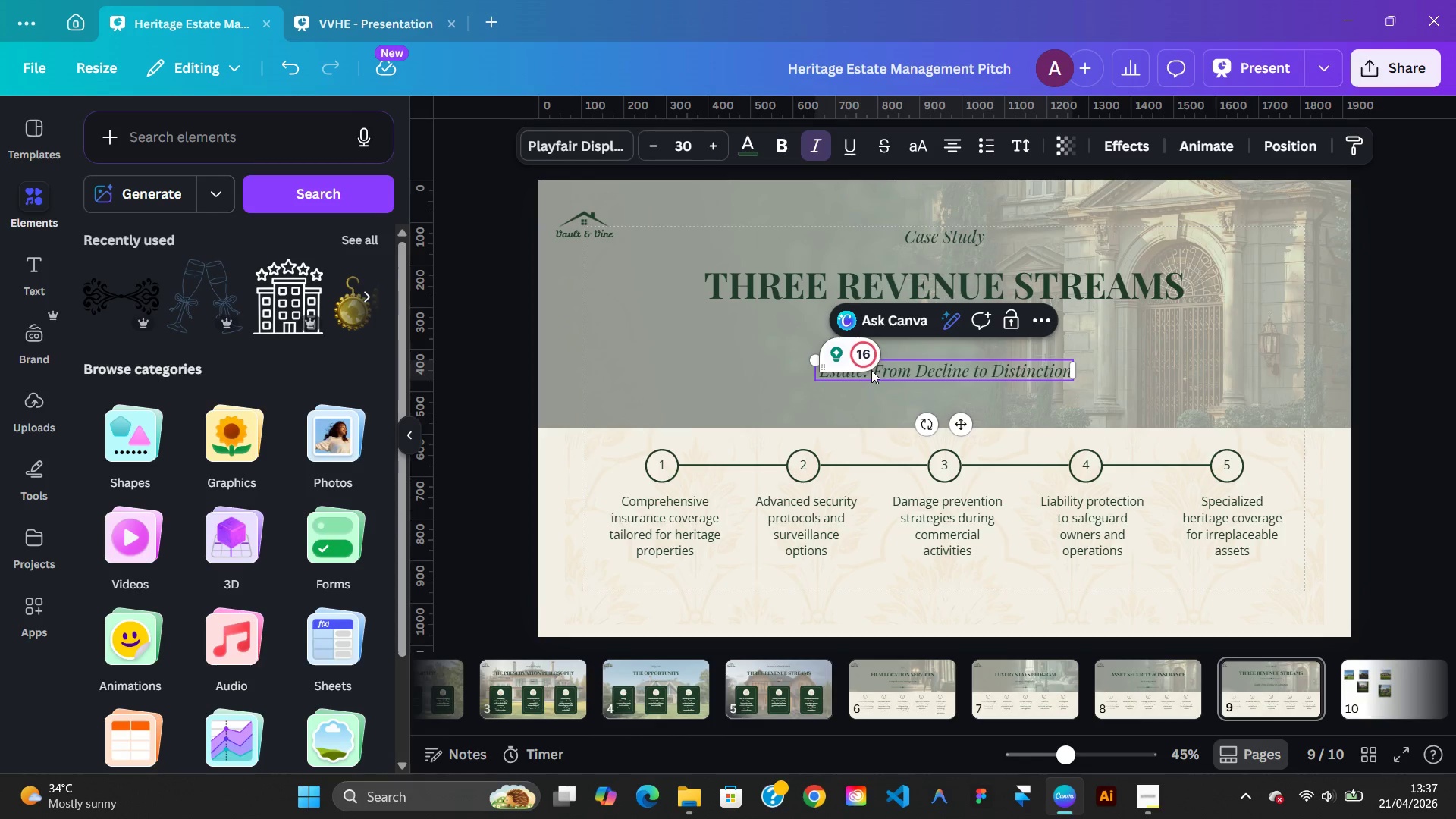 
hold_key(key=ShiftLeft, duration=0.64)
 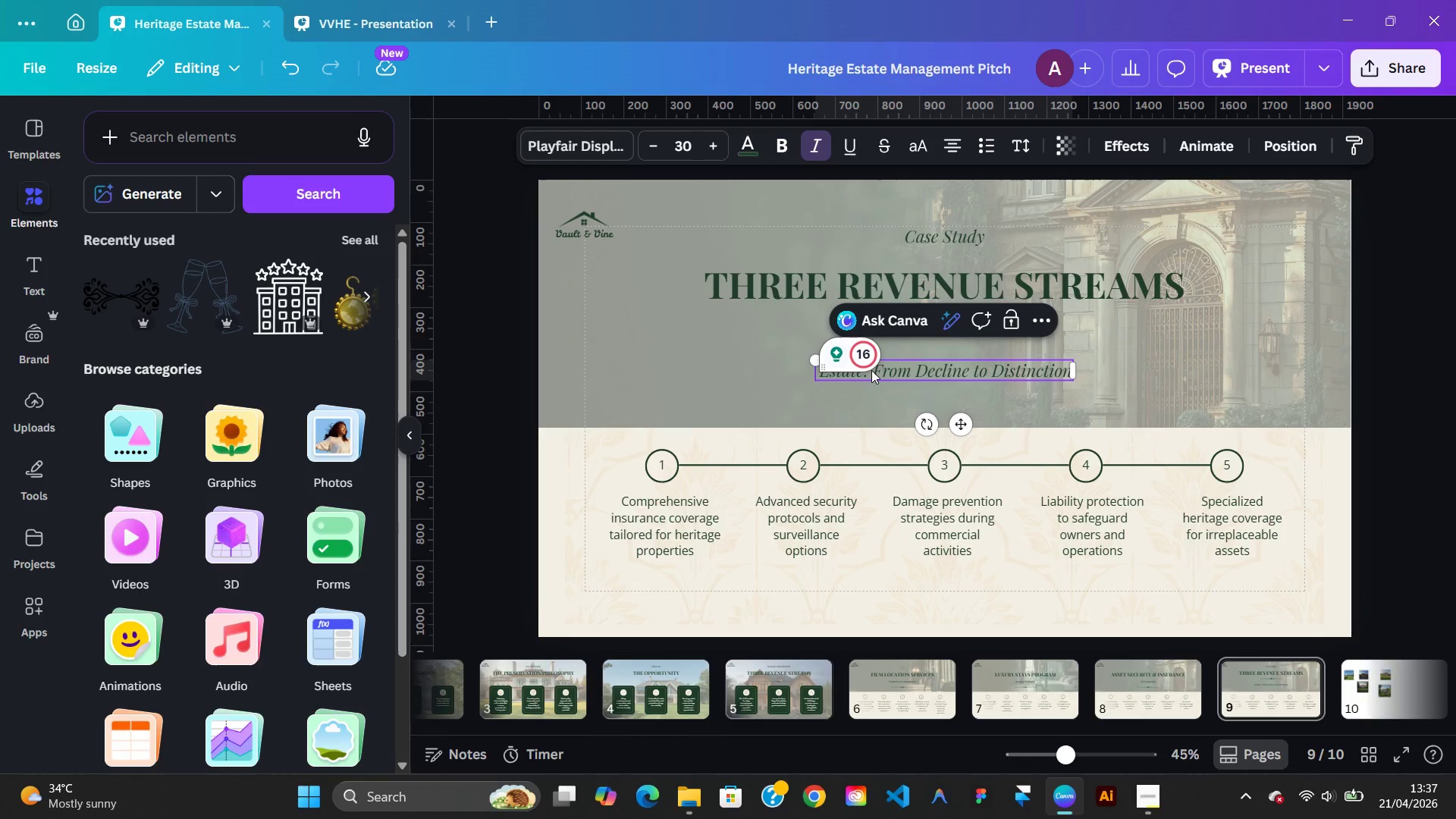 
hold_key(key=ShiftLeft, duration=0.64)
 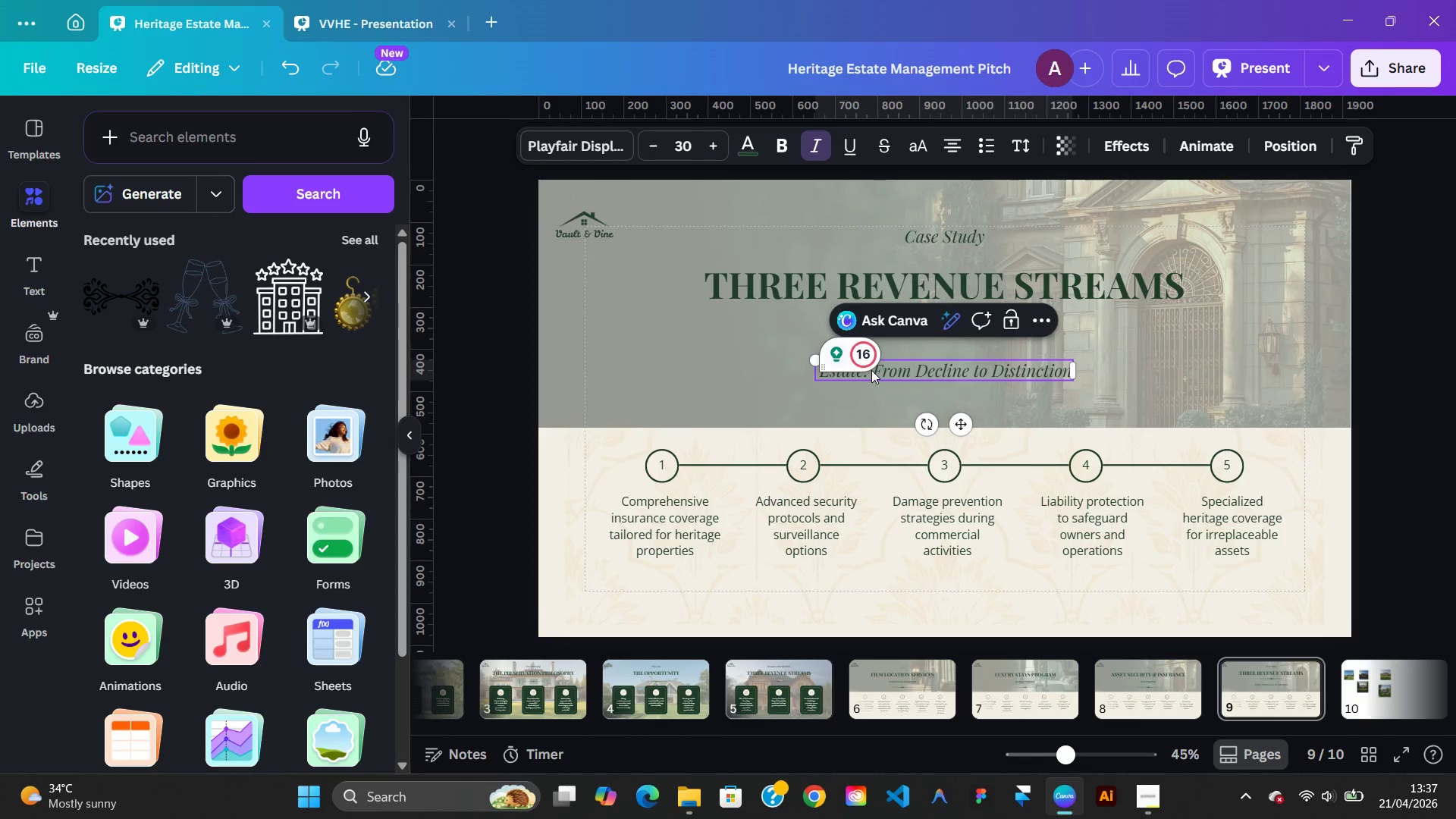 
type(Rising )
key(Backspace)
type(-Sun)
 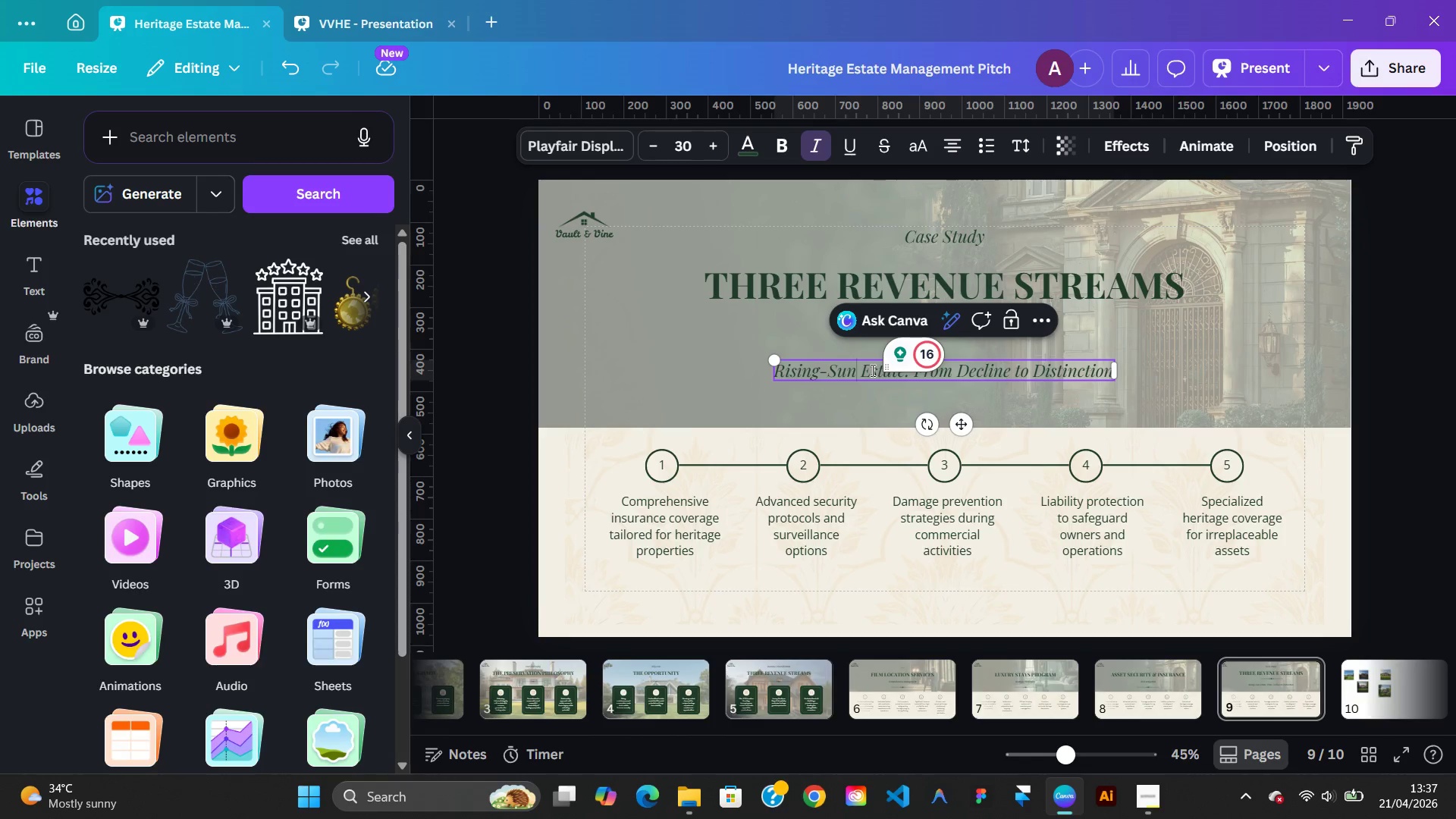 
left_click([349, 38])
 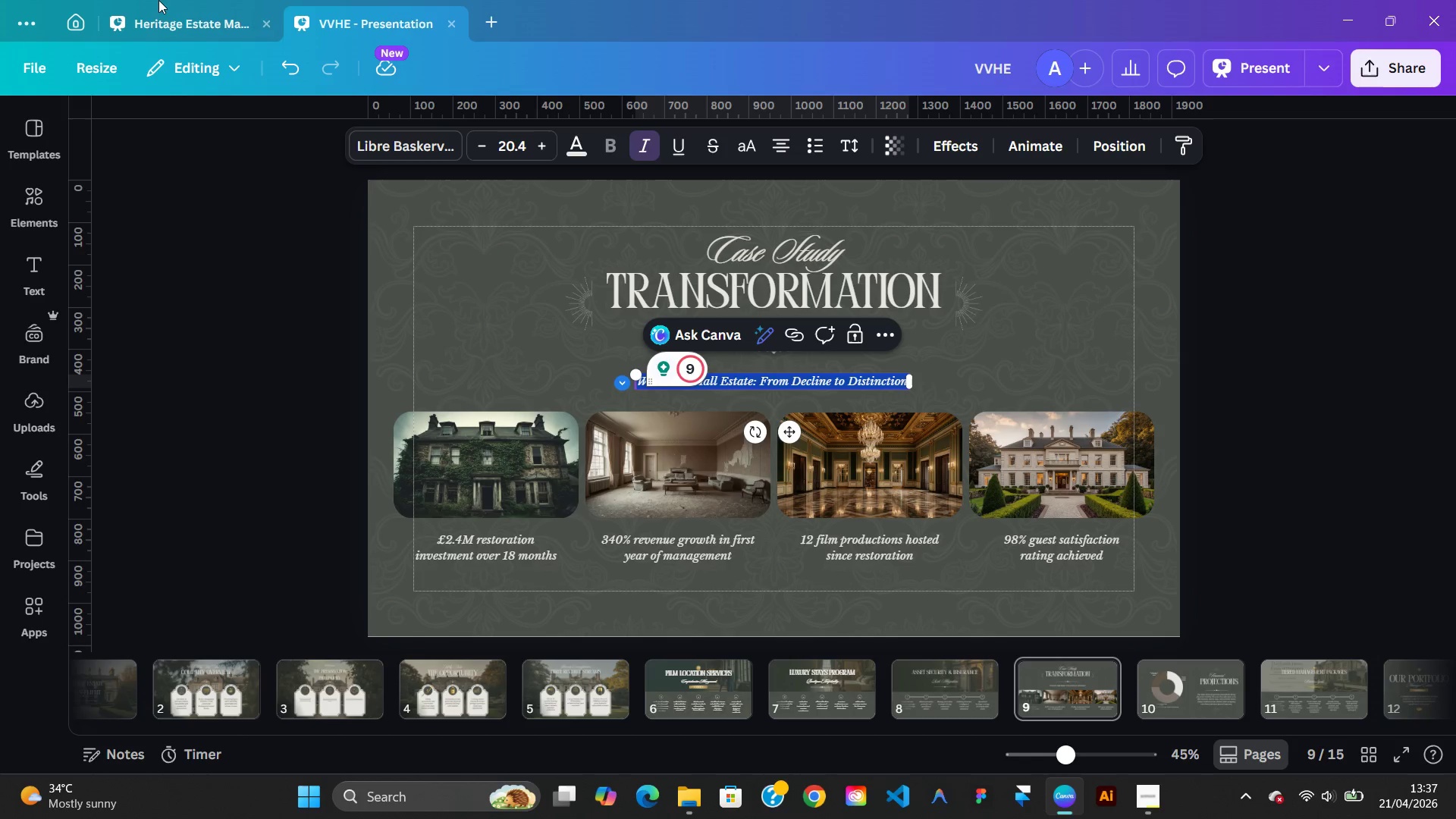 
left_click([173, 26])
 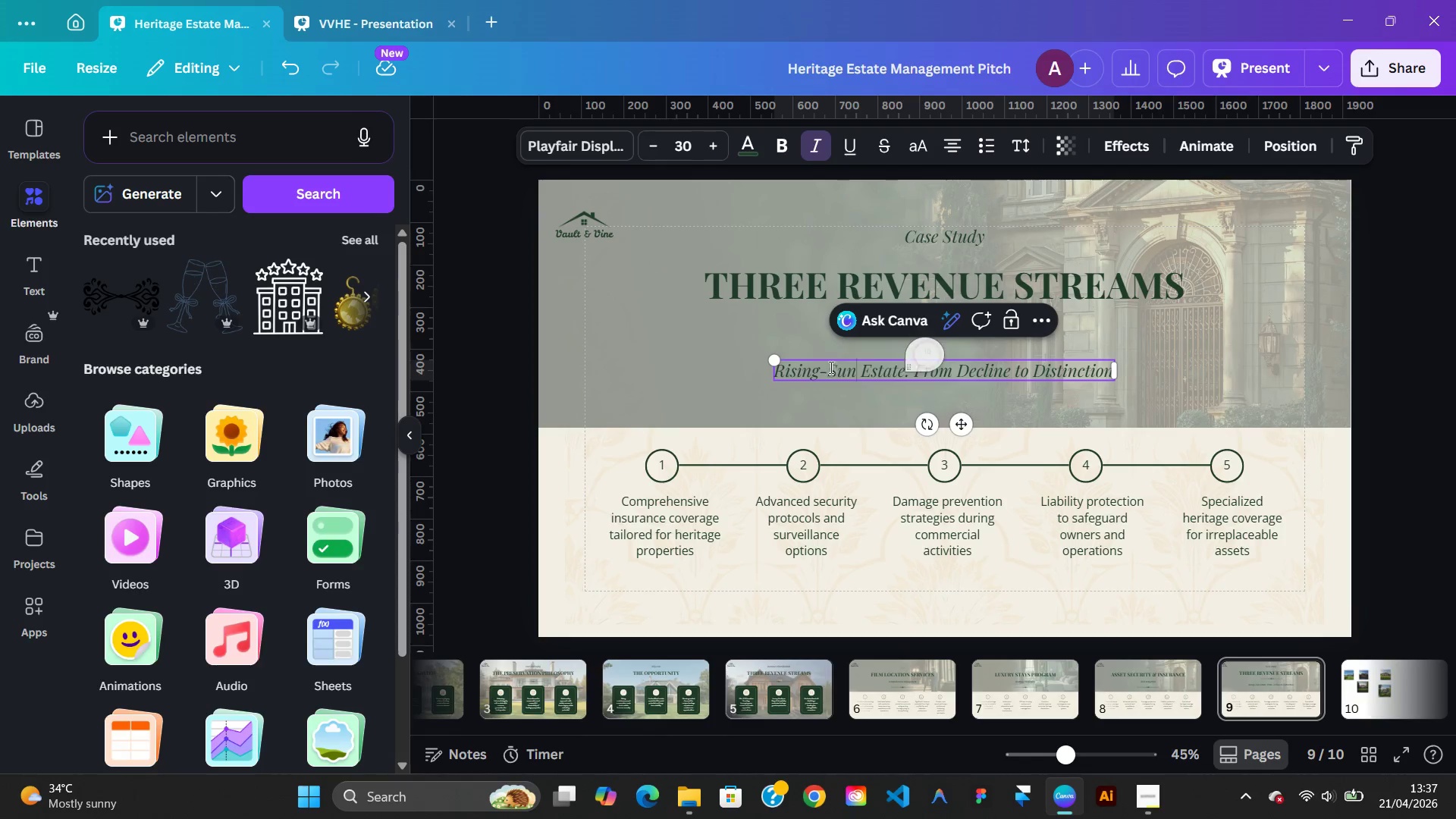 
left_click([830, 374])
 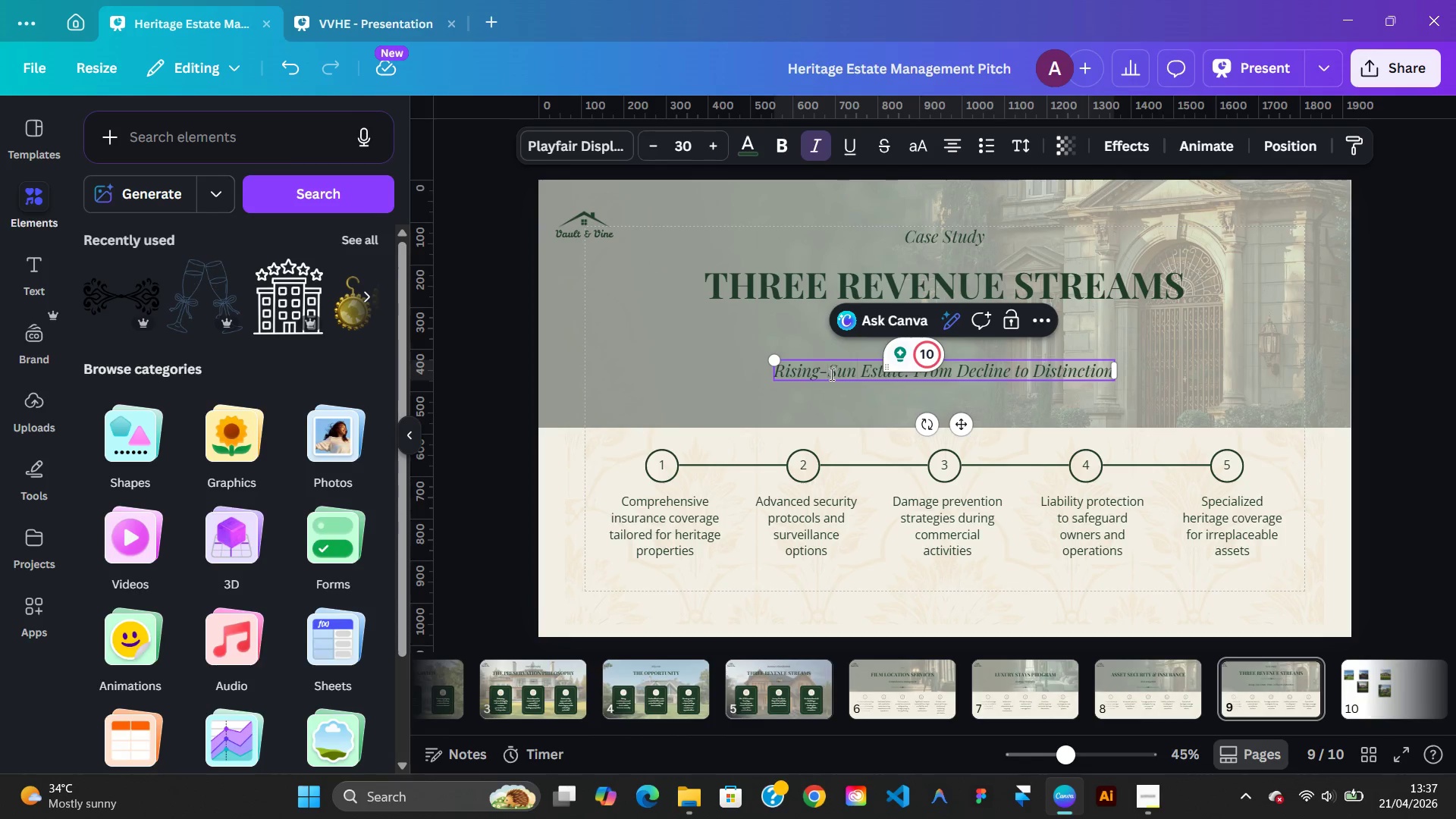 
key(Backspace)
 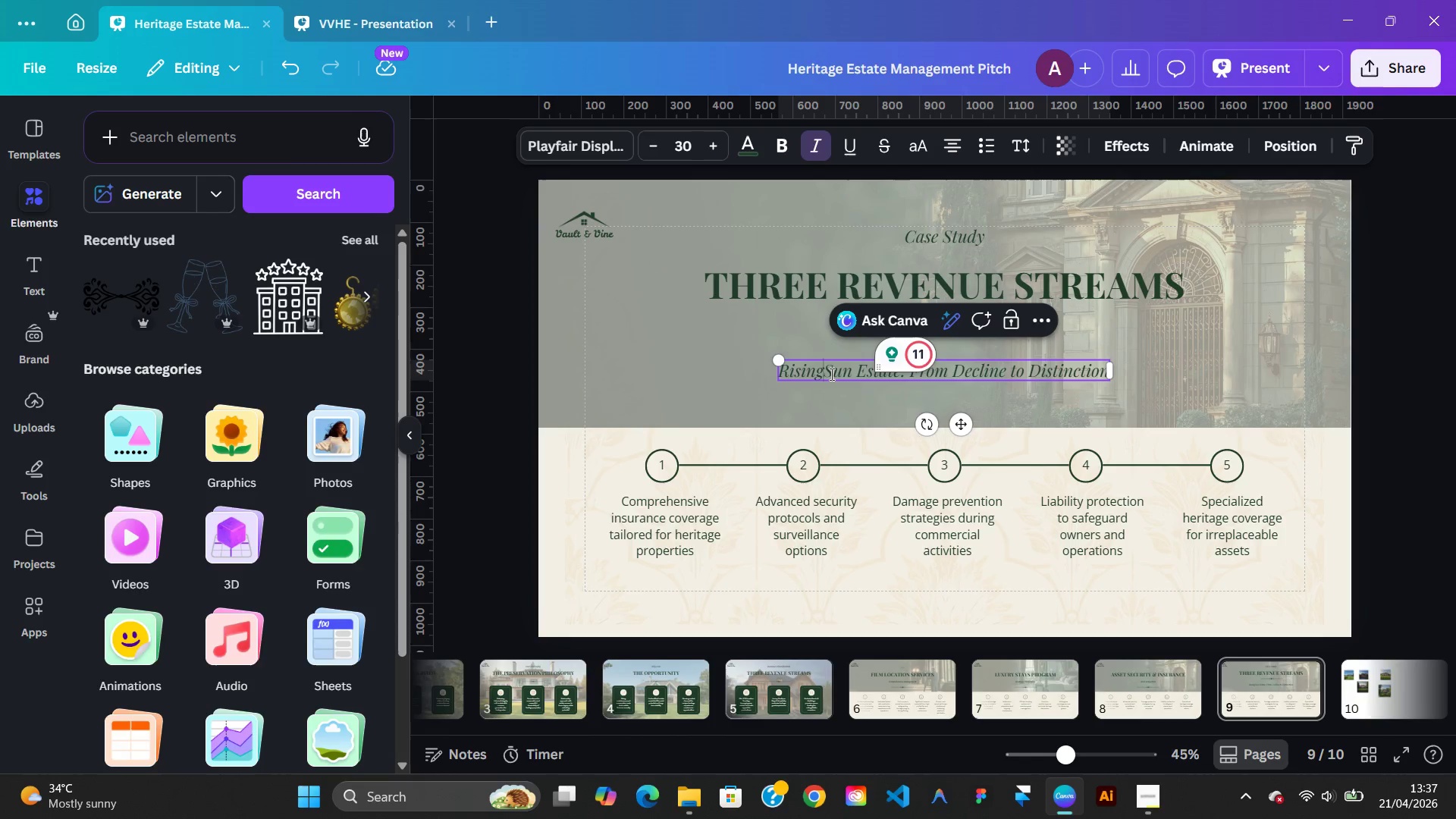 
key(Space)
 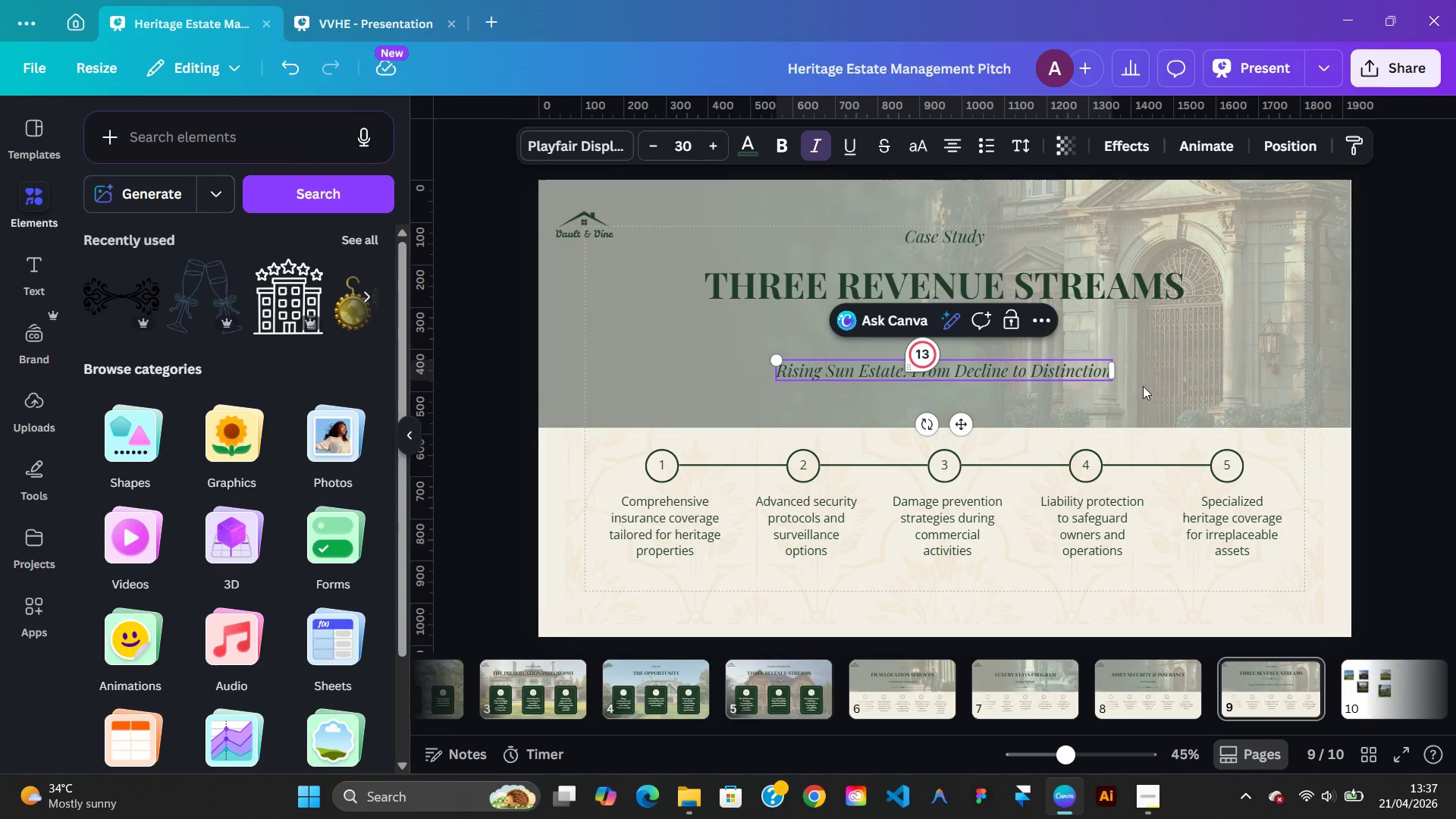 
left_click([1163, 386])
 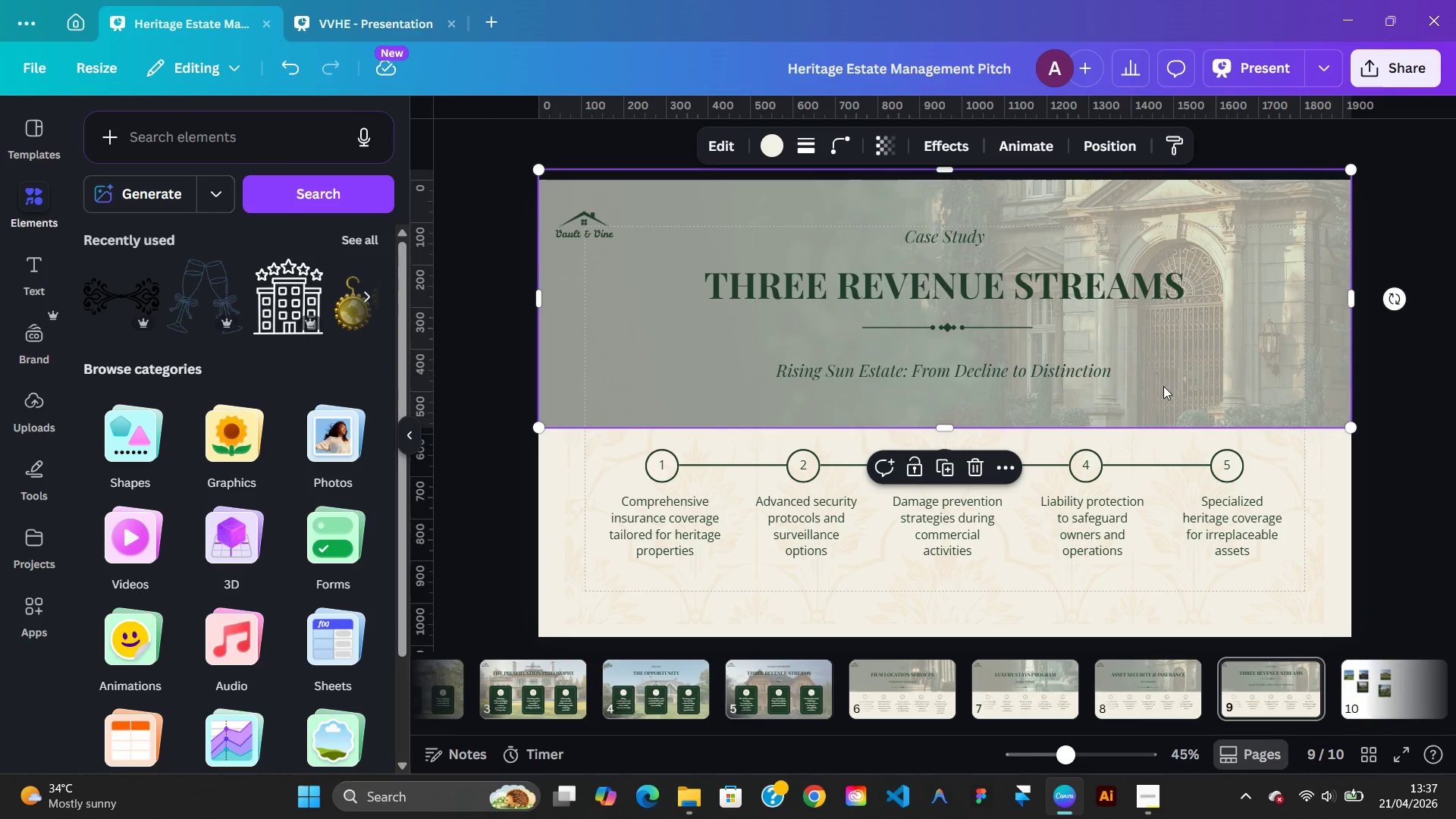 
left_click([1050, 367])
 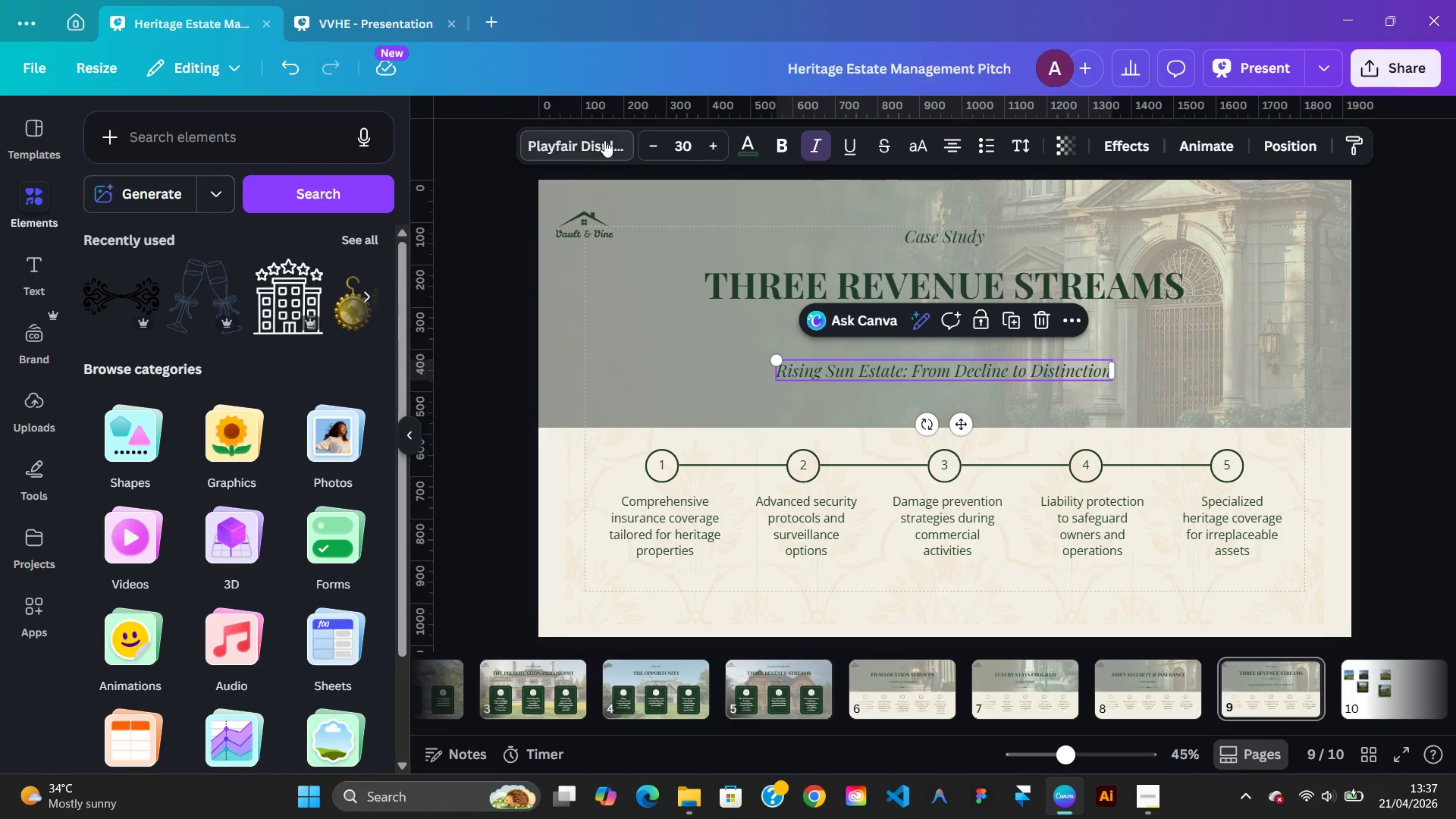 
left_click([604, 139])
 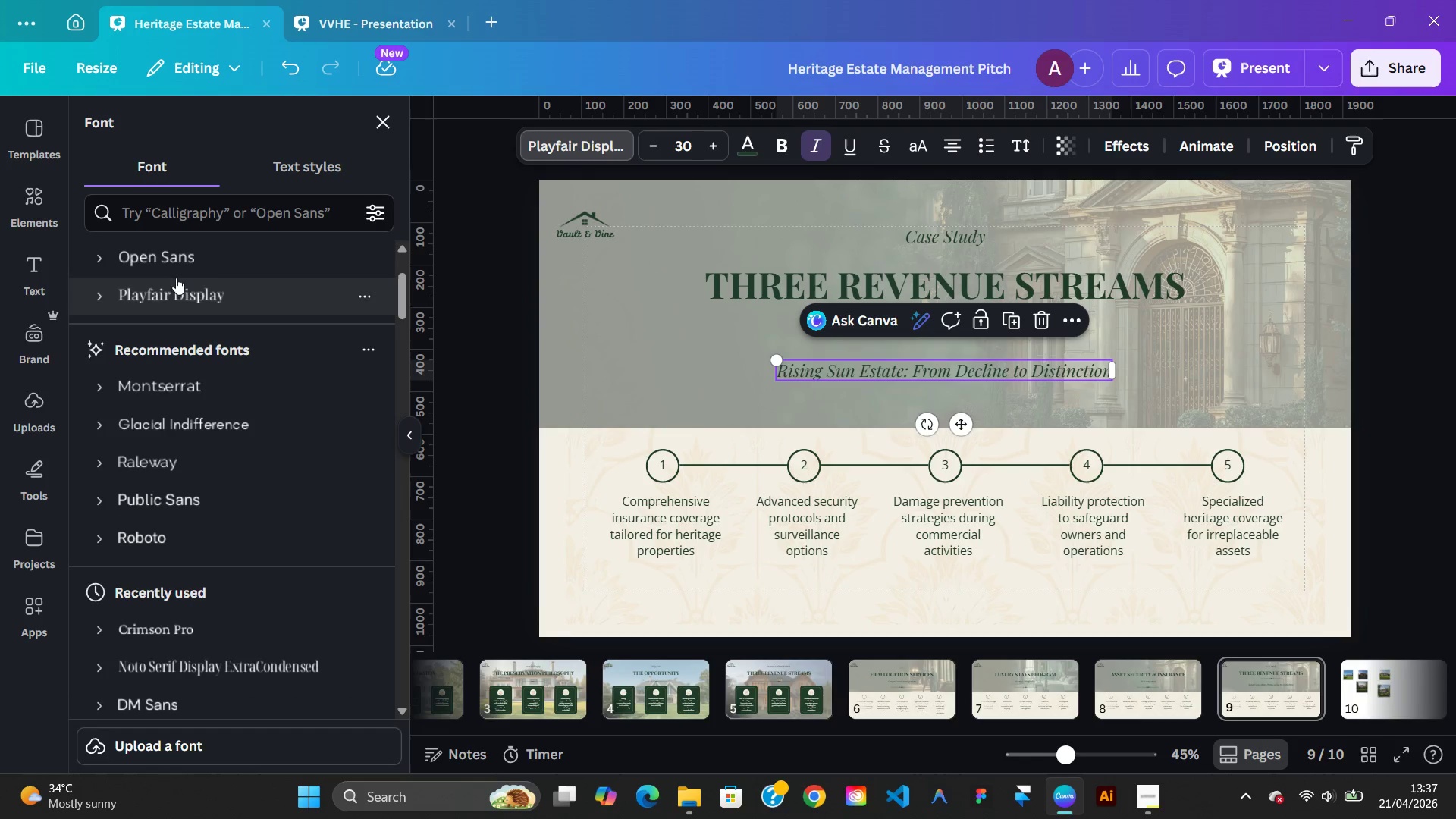 
left_click([172, 266])
 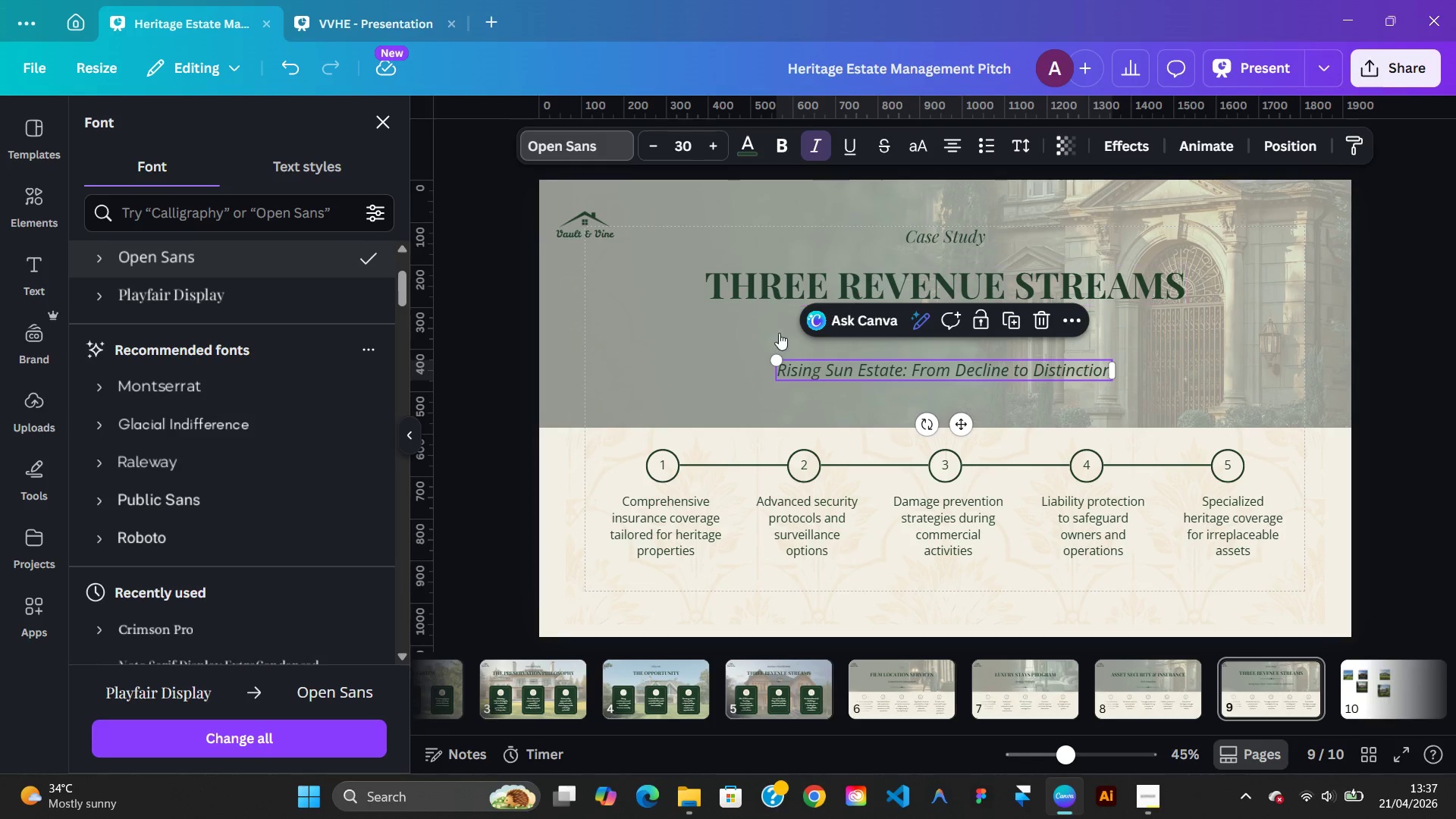 
wait(7.02)
 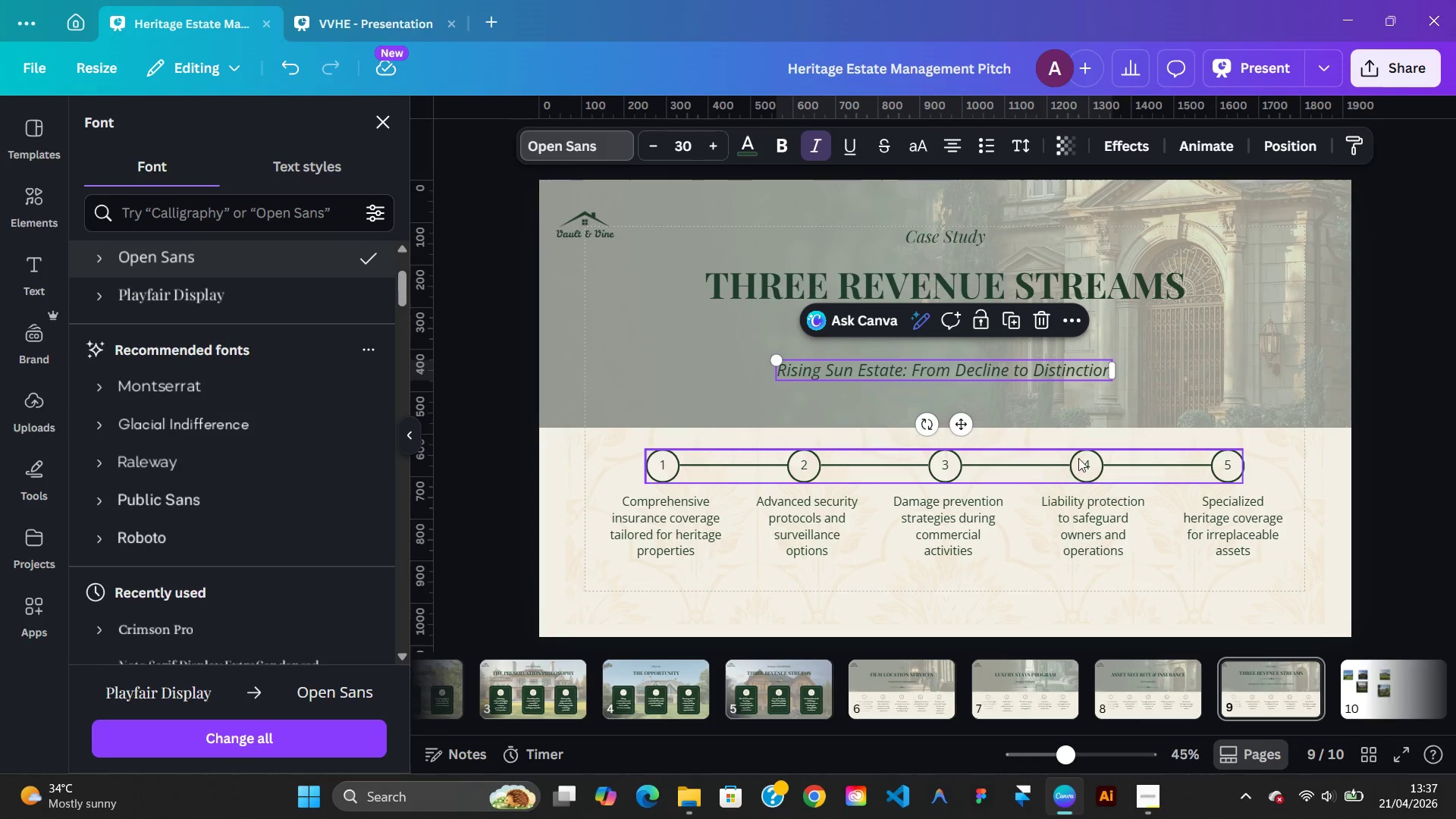 
left_click([811, 152])
 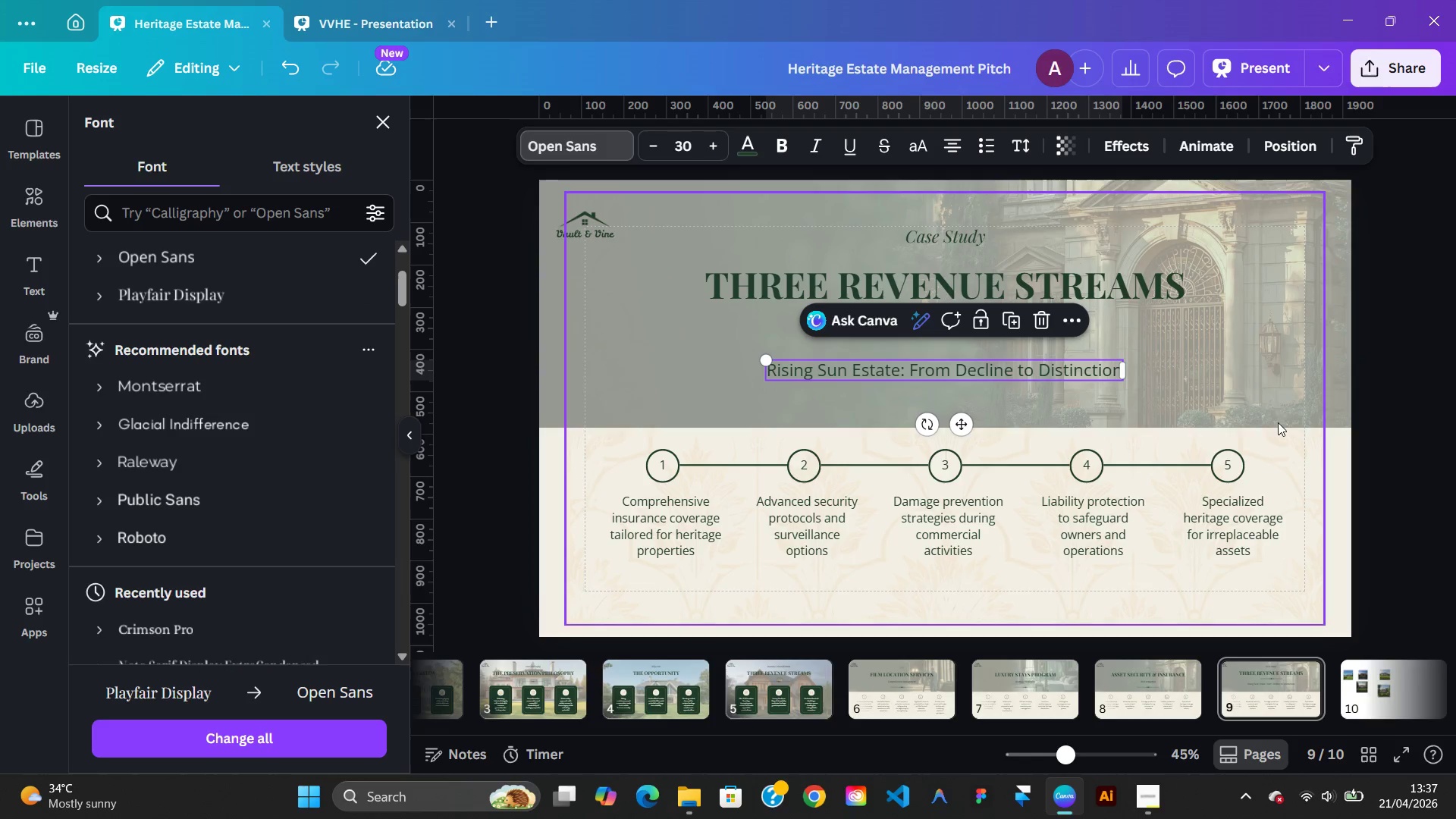 
left_click([1270, 403])
 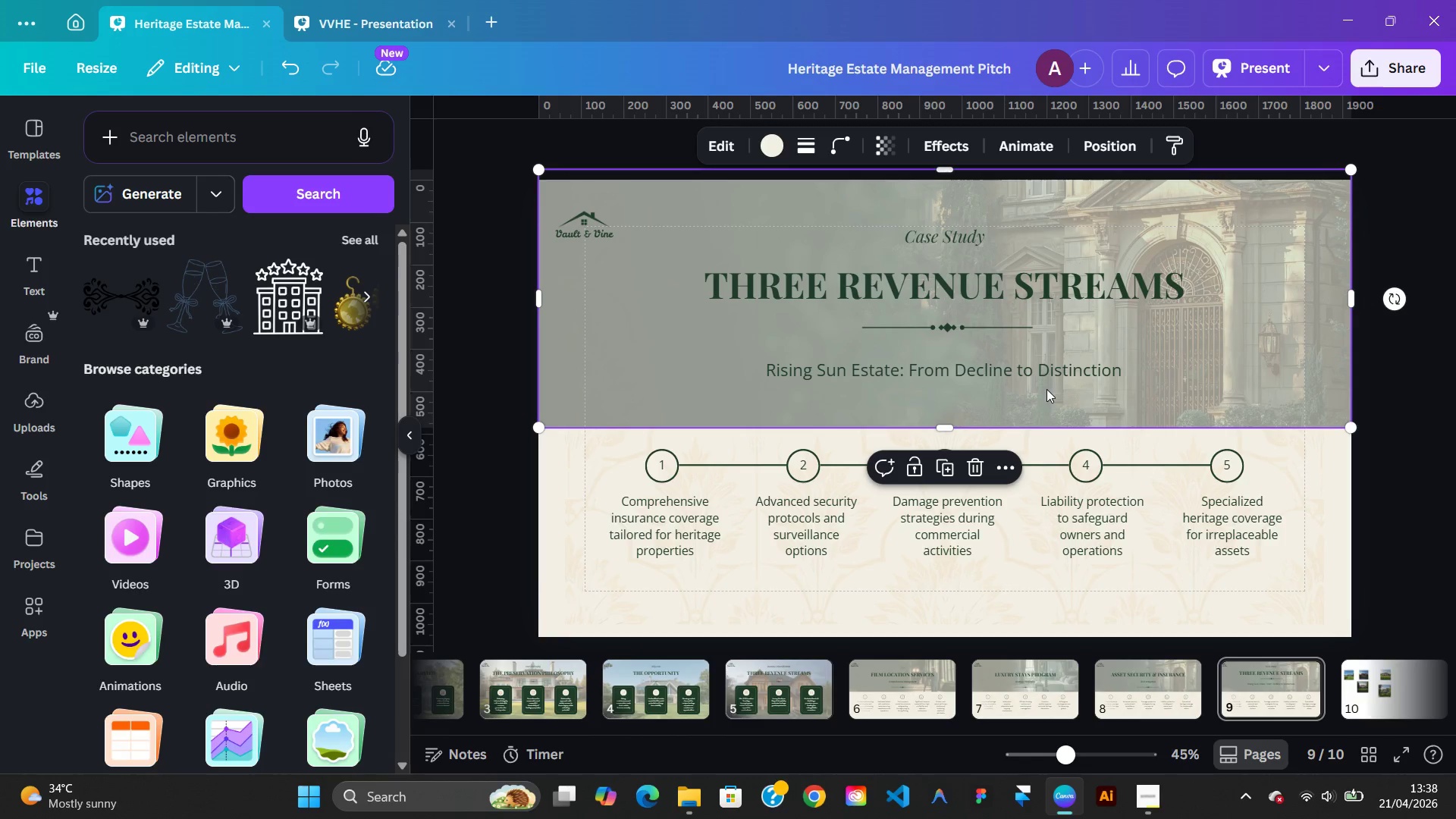 
left_click([1040, 378])
 